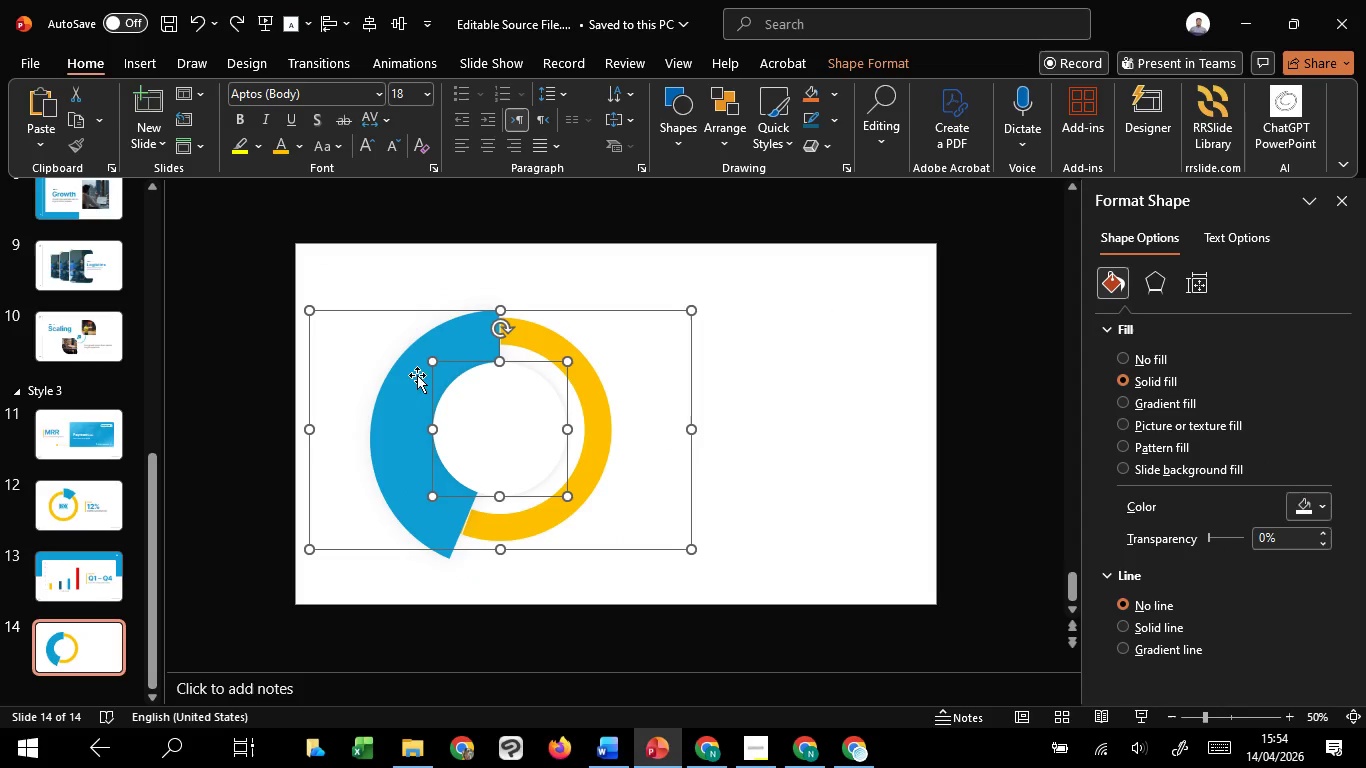 
left_click([412, 373])
 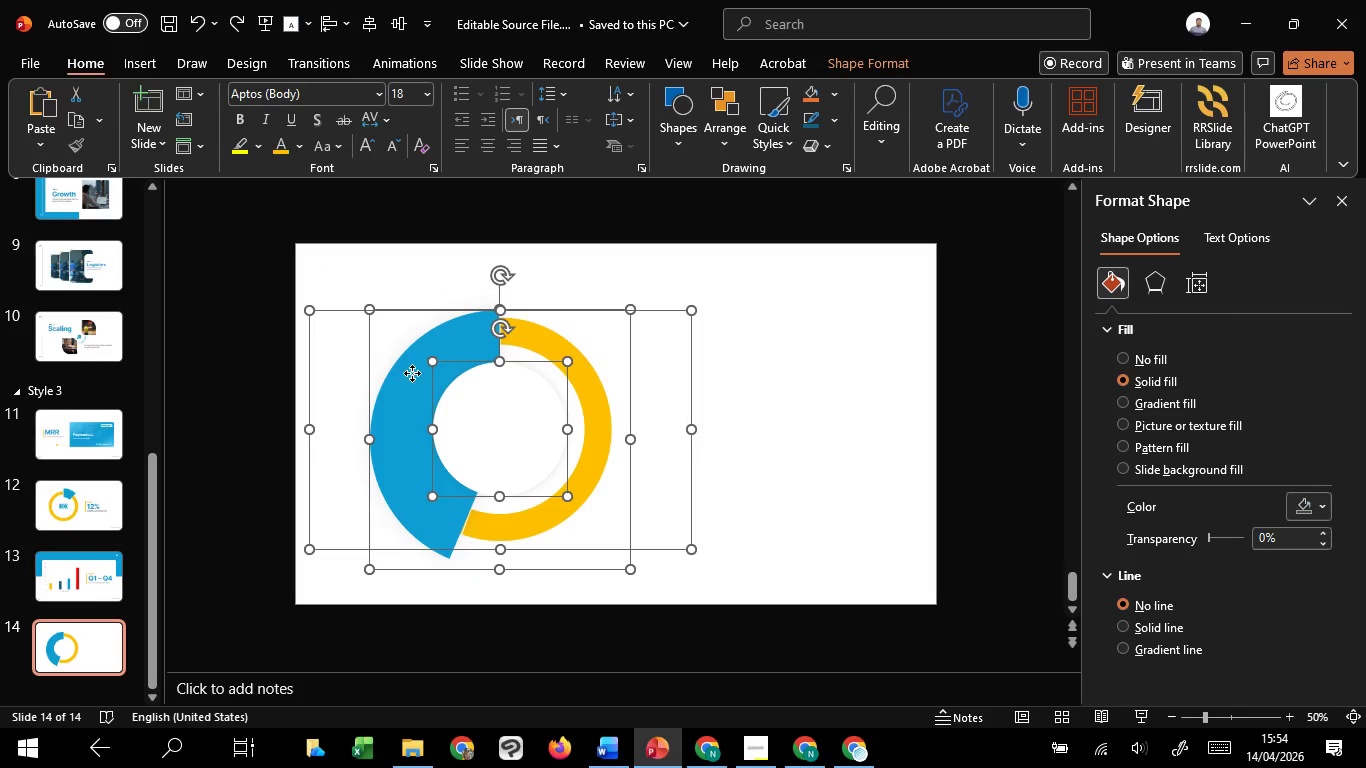 
left_click_drag(start_coordinate=[412, 373], to_coordinate=[390, 375])
 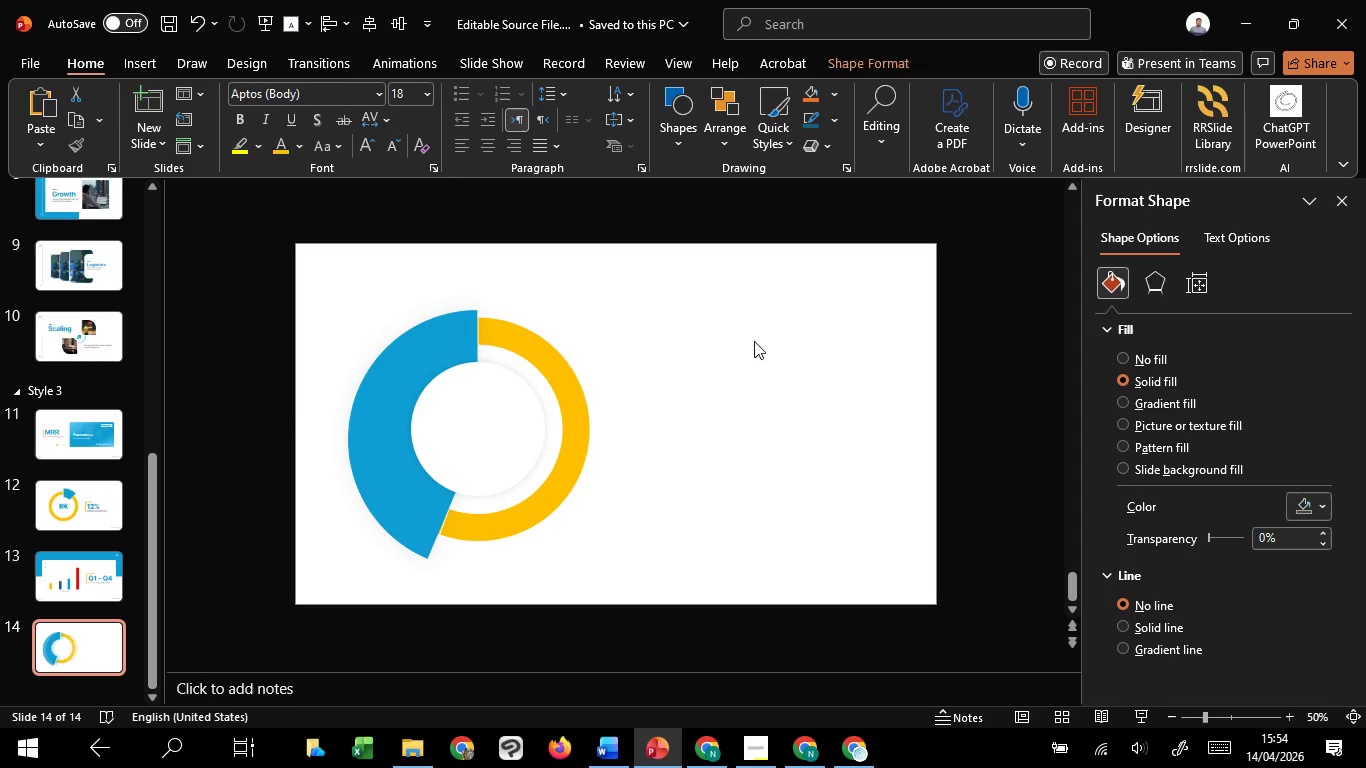 
hold_key(key=ShiftLeft, duration=1.52)
 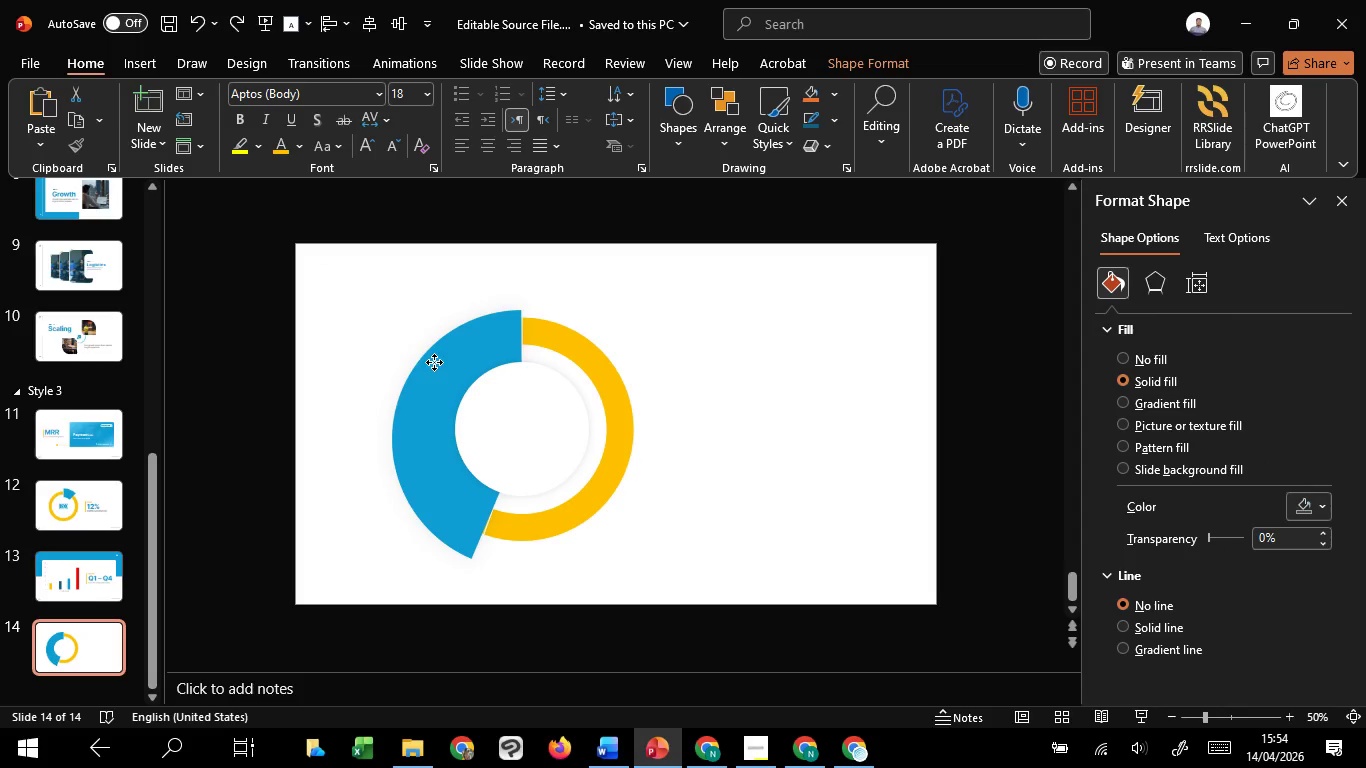 
hold_key(key=ShiftLeft, duration=1.5)
 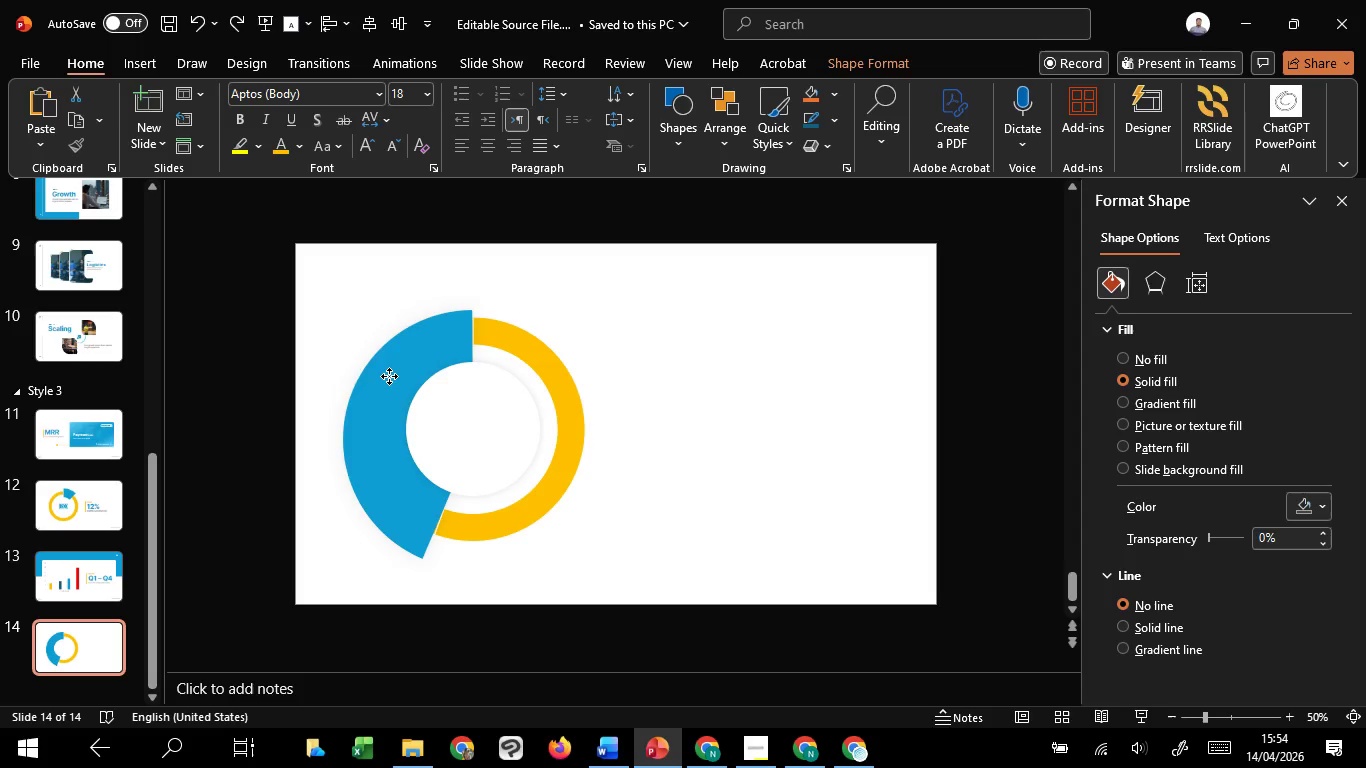 
hold_key(key=ShiftLeft, duration=1.34)
 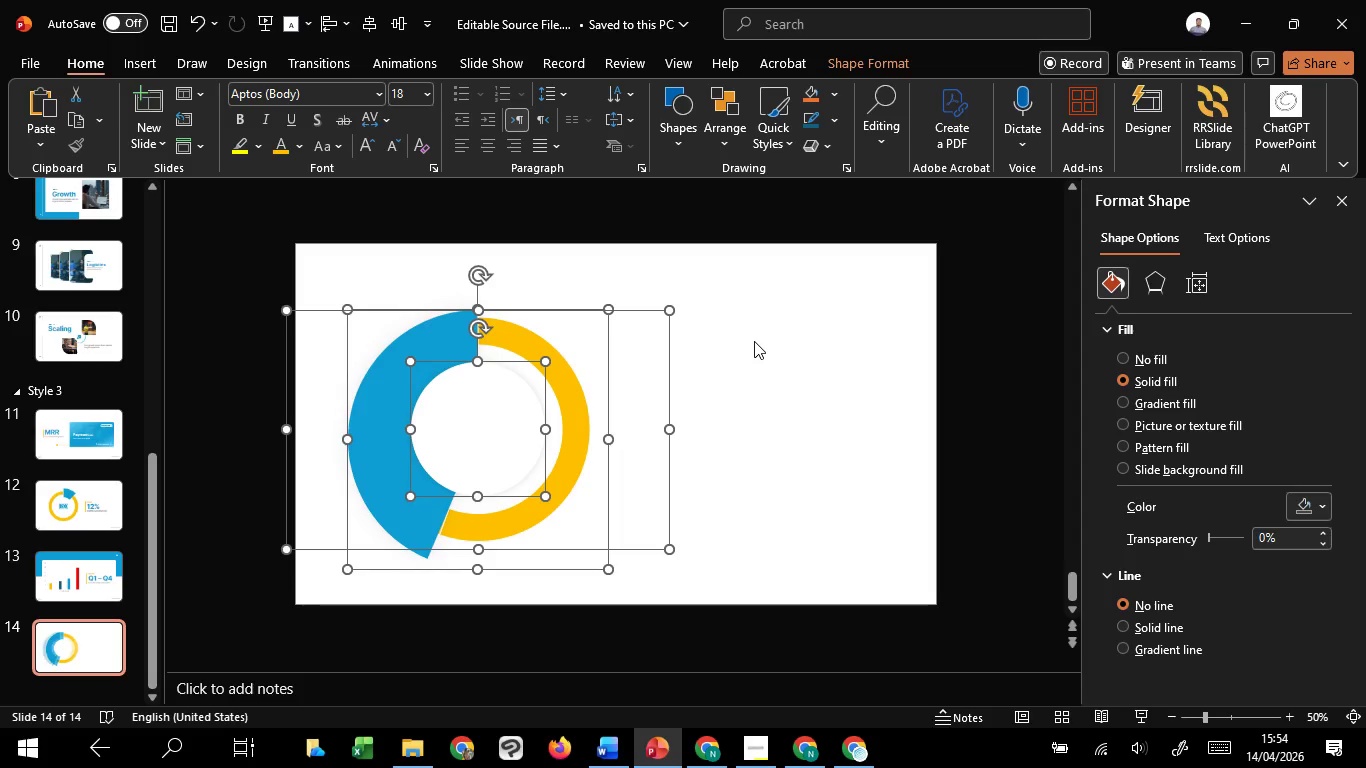 
left_click([754, 341])
 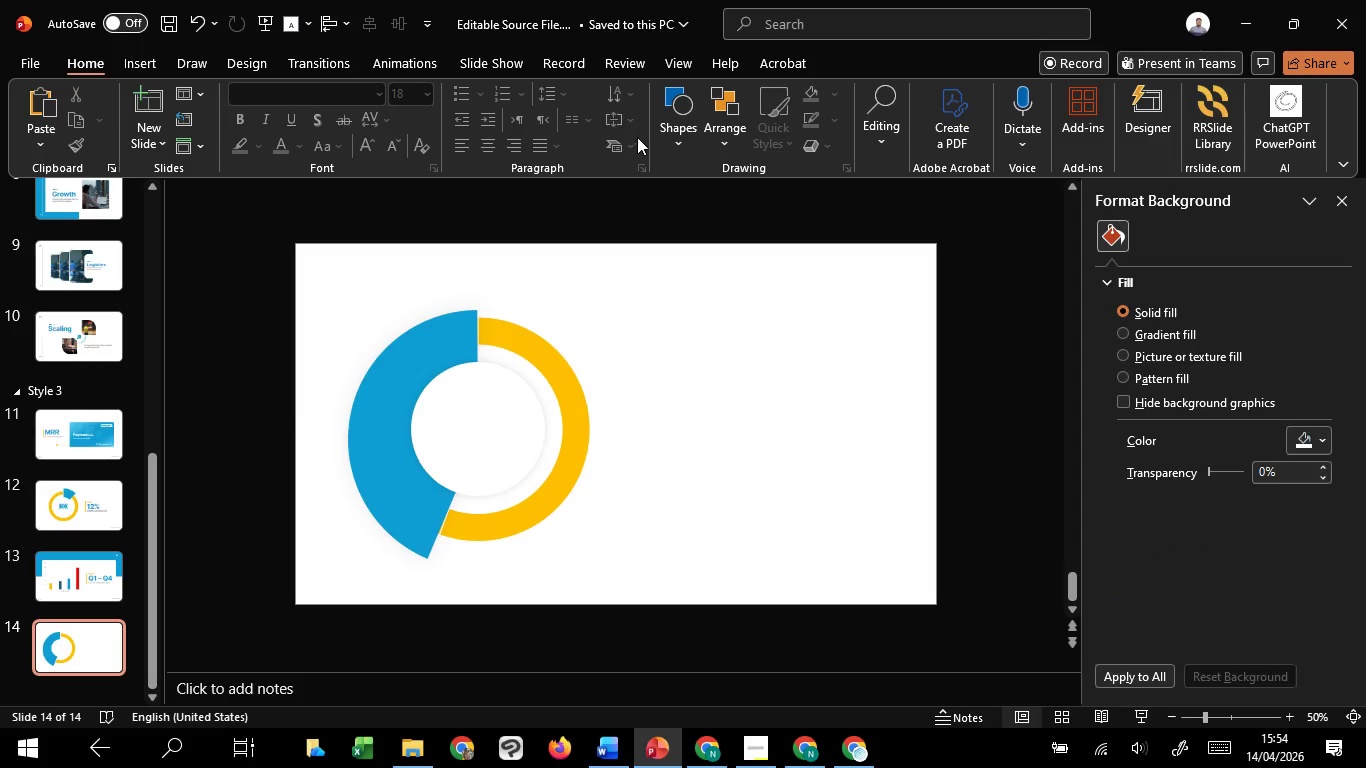 
left_click([680, 142])
 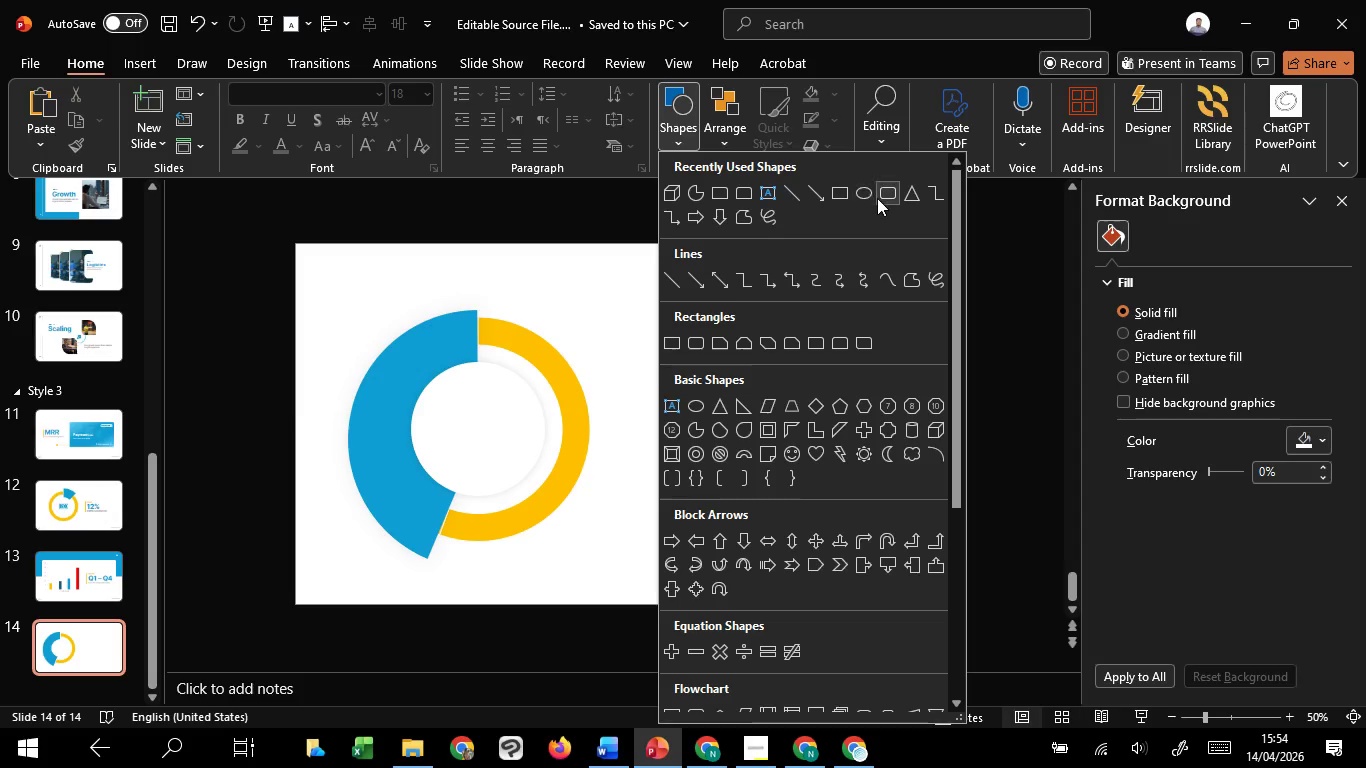 
left_click([850, 193])
 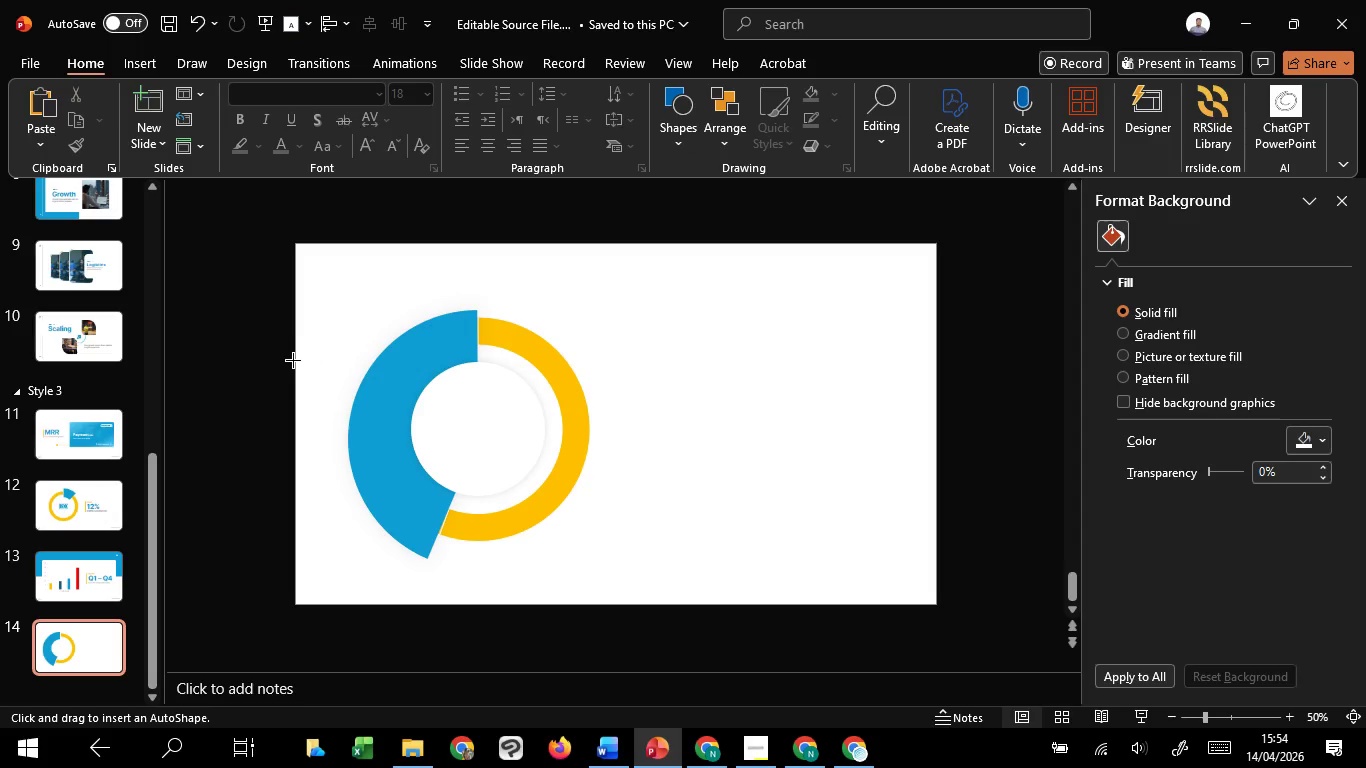 
left_click_drag(start_coordinate=[293, 360], to_coordinate=[932, 503])
 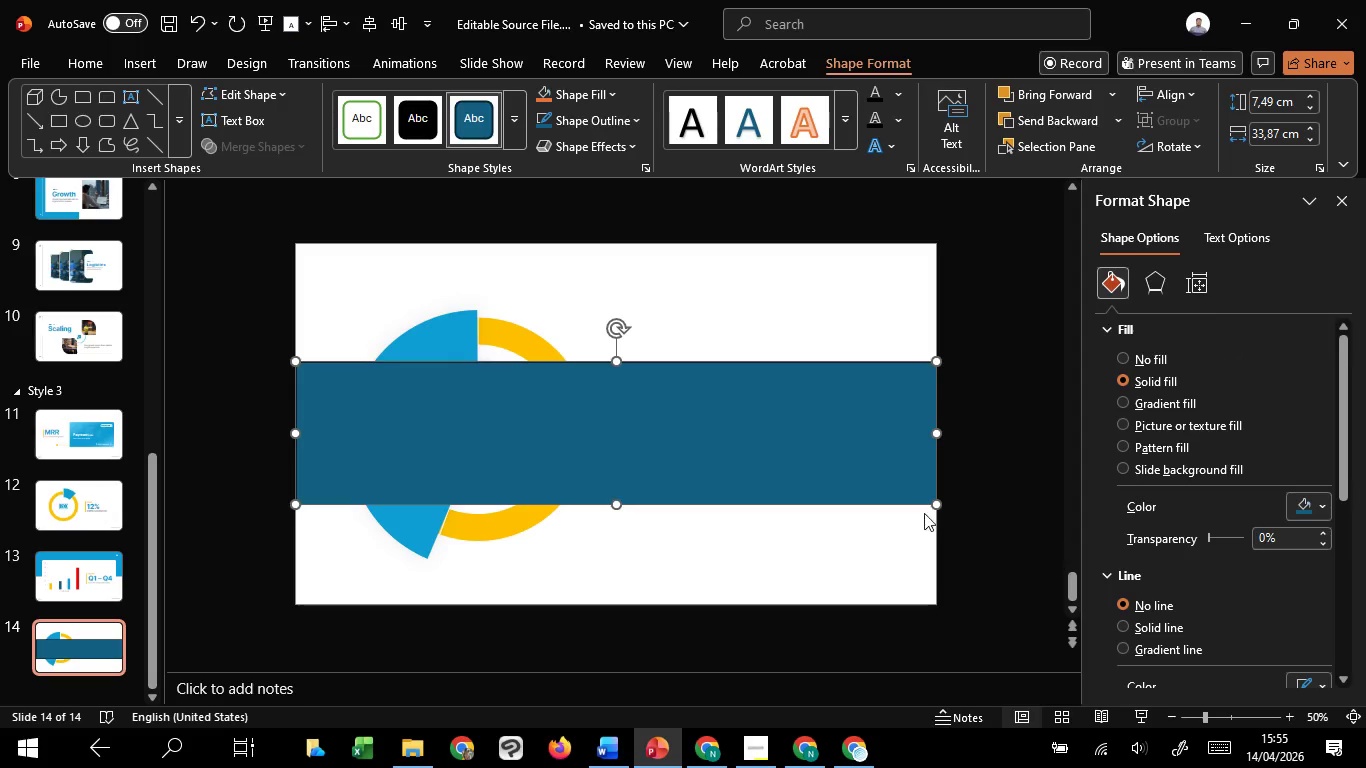 
right_click([806, 459])
 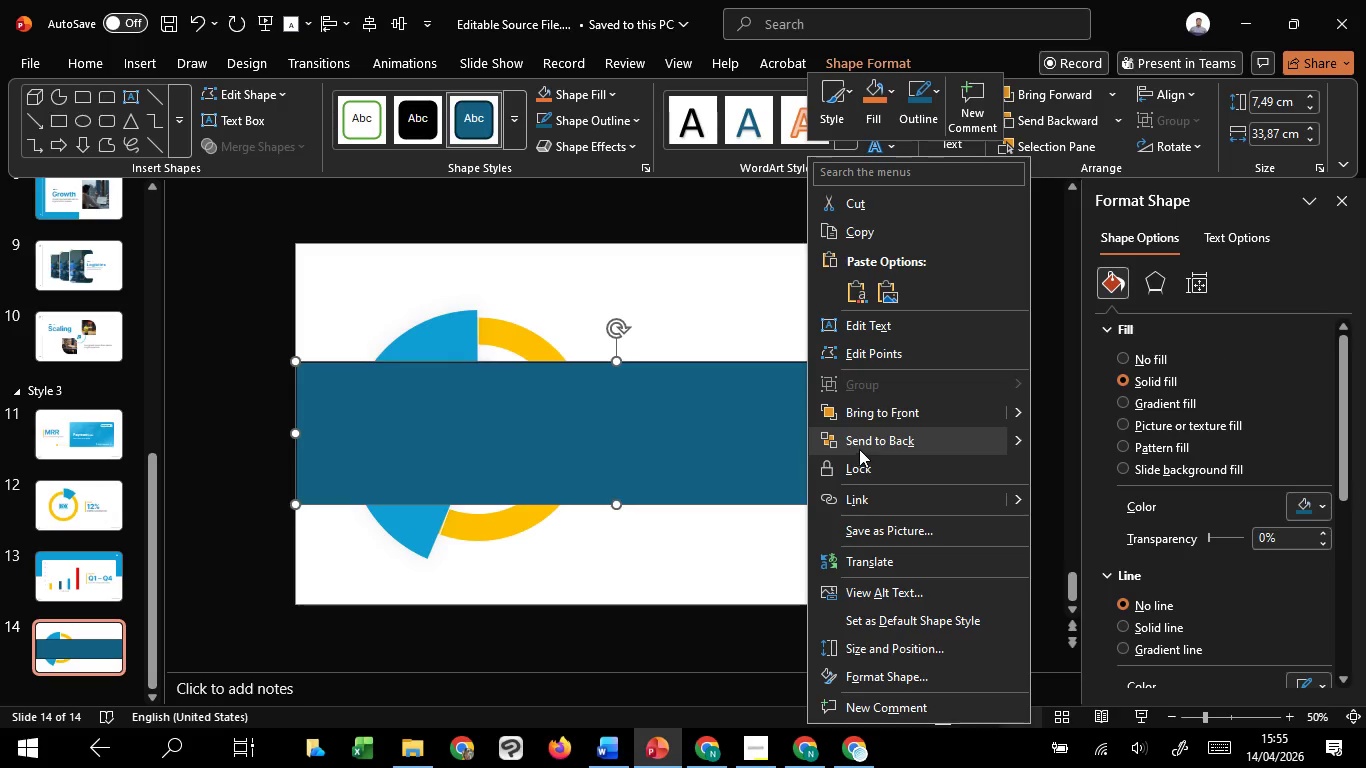 
left_click([859, 449])
 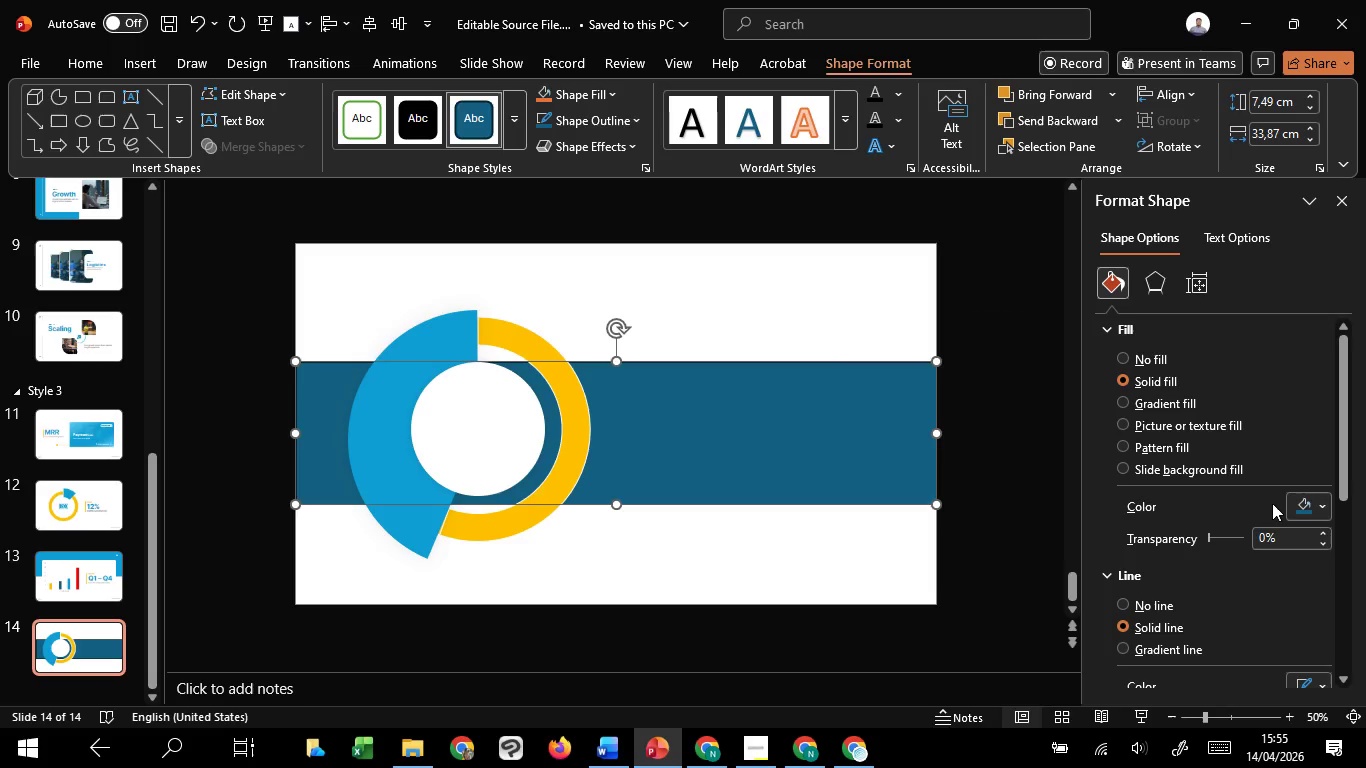 
left_click([1295, 503])
 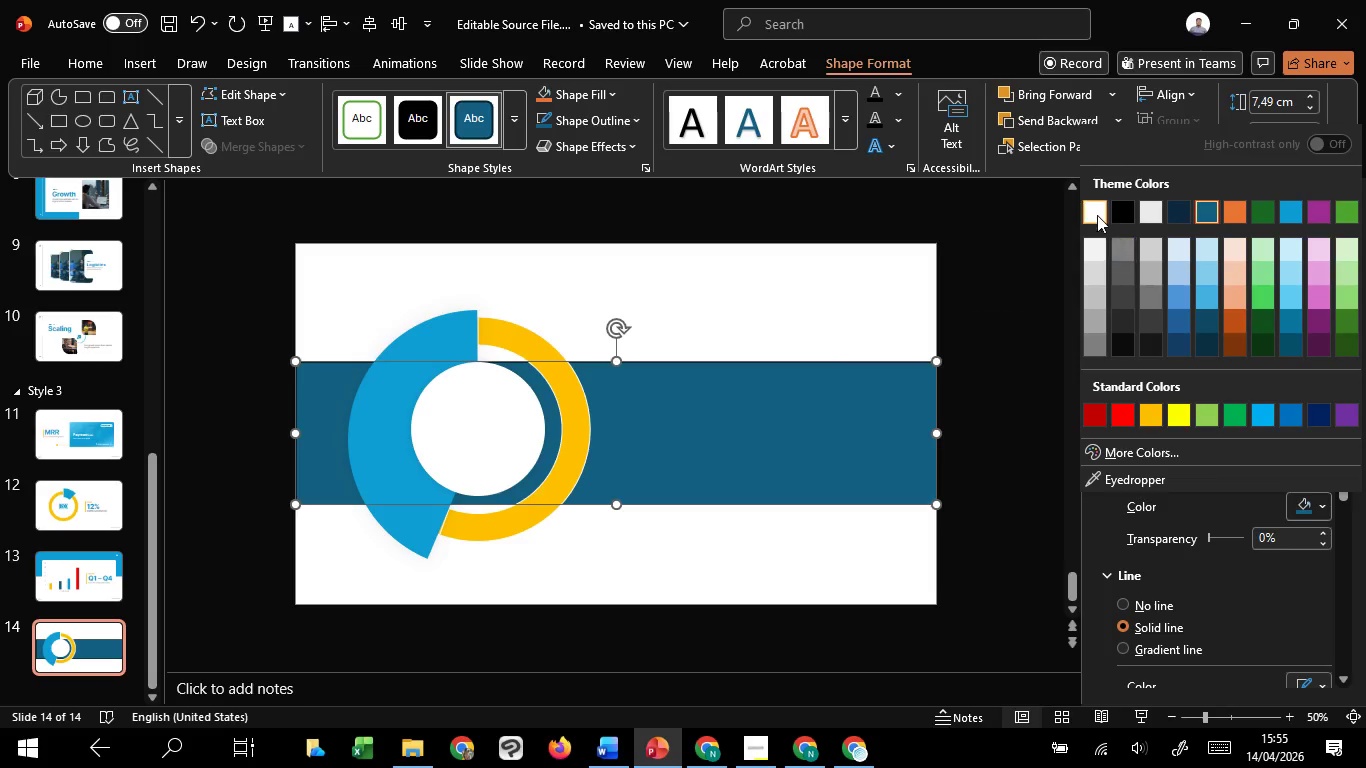 
left_click([1095, 212])
 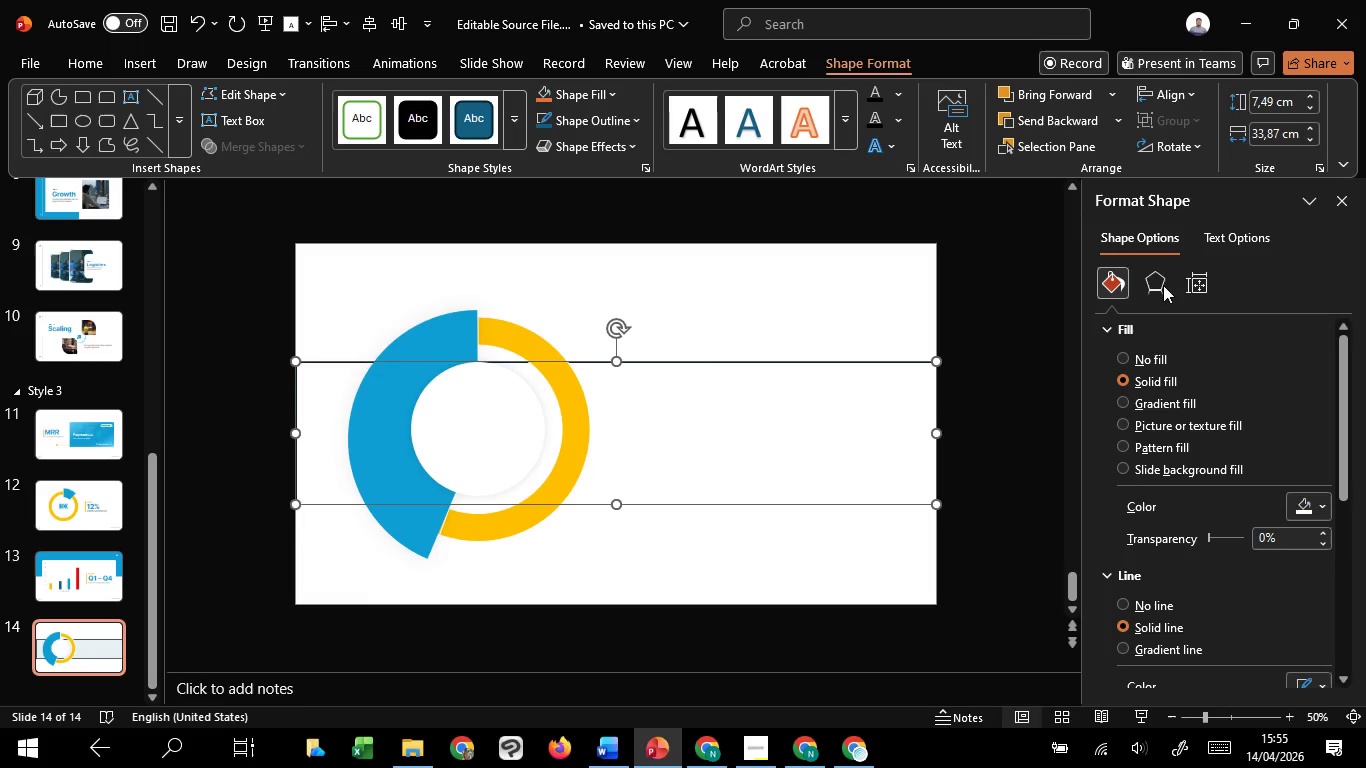 
left_click([1160, 285])
 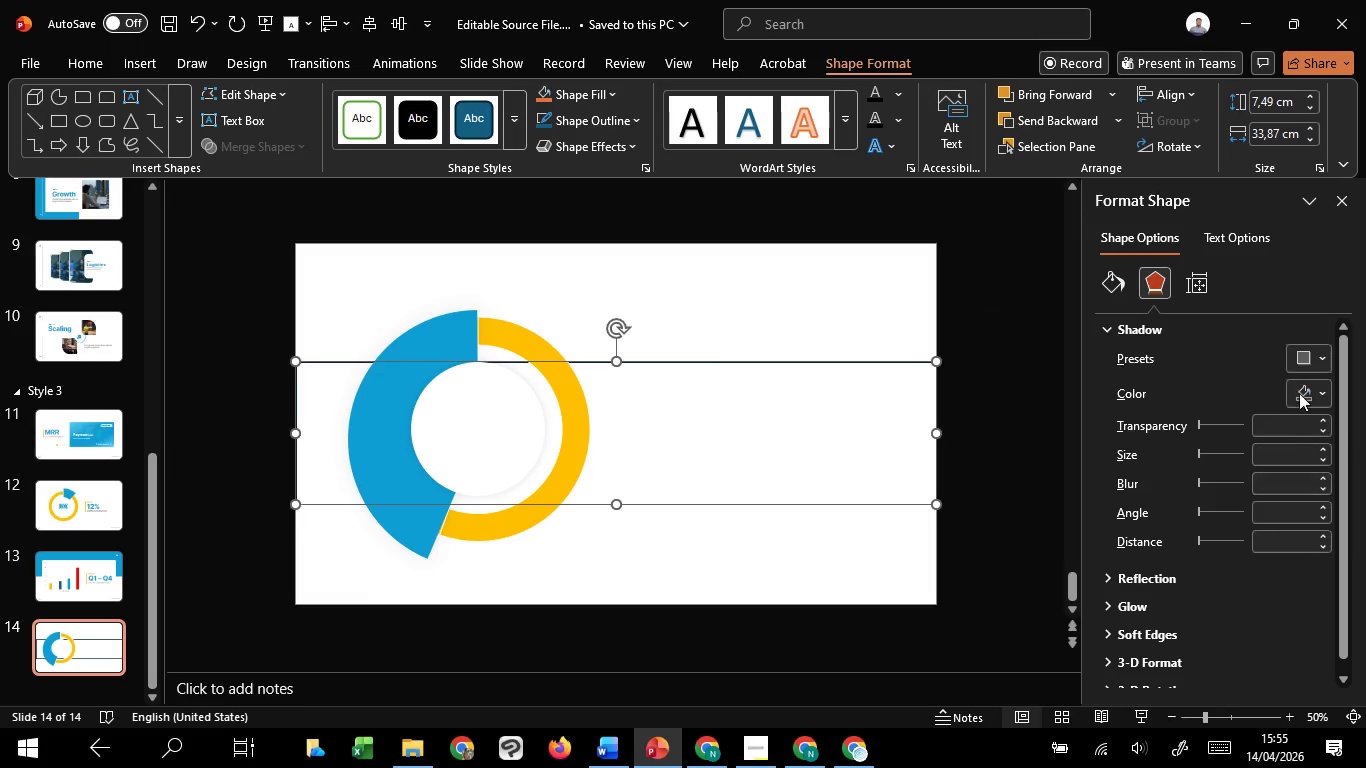 
left_click([1297, 351])
 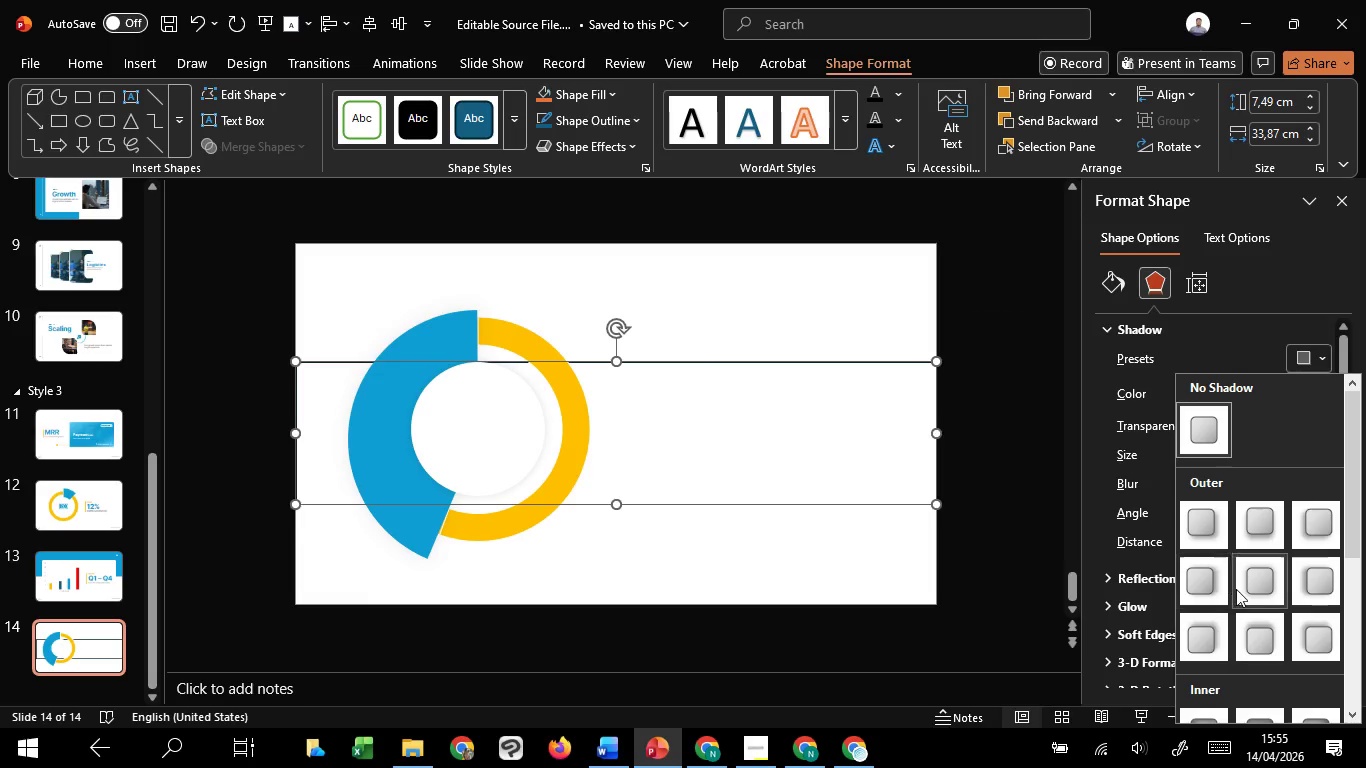 
left_click([1246, 593])
 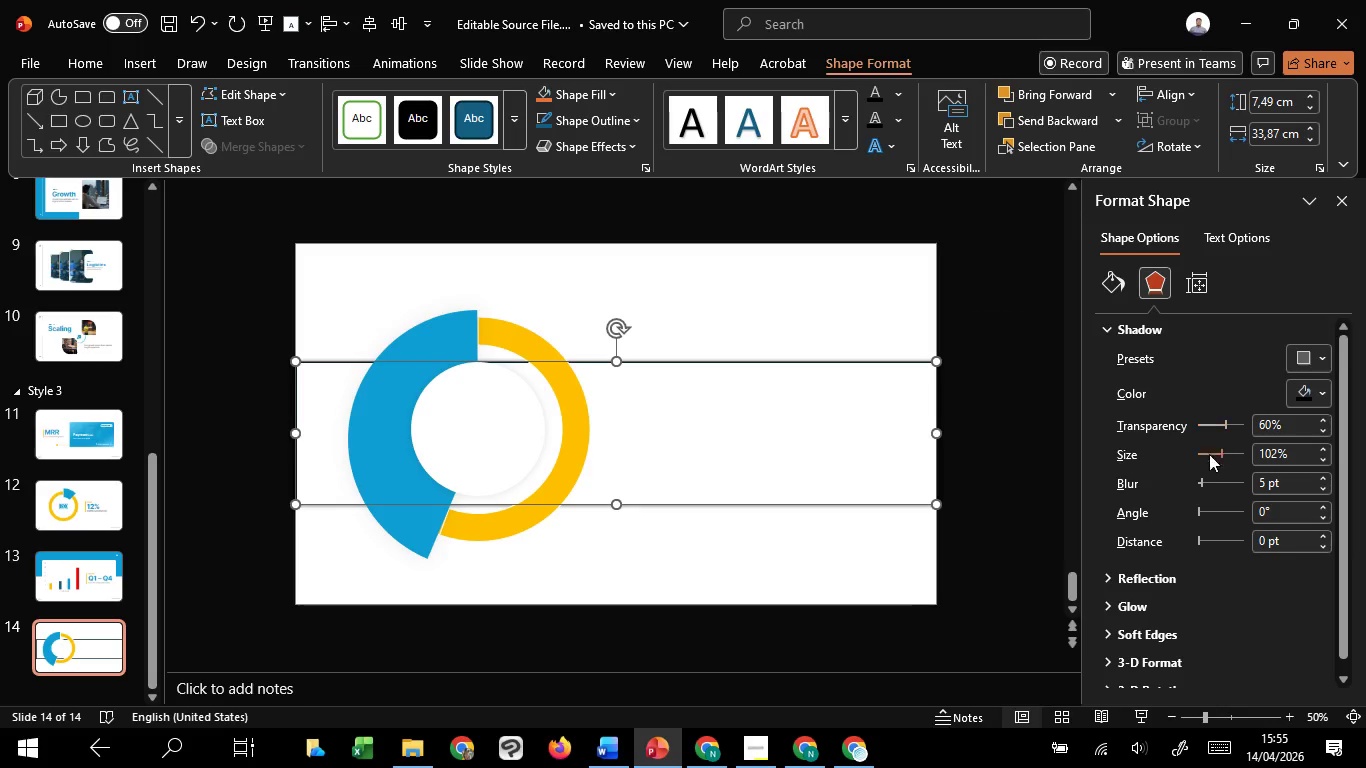 
left_click_drag(start_coordinate=[1202, 480], to_coordinate=[1216, 481])
 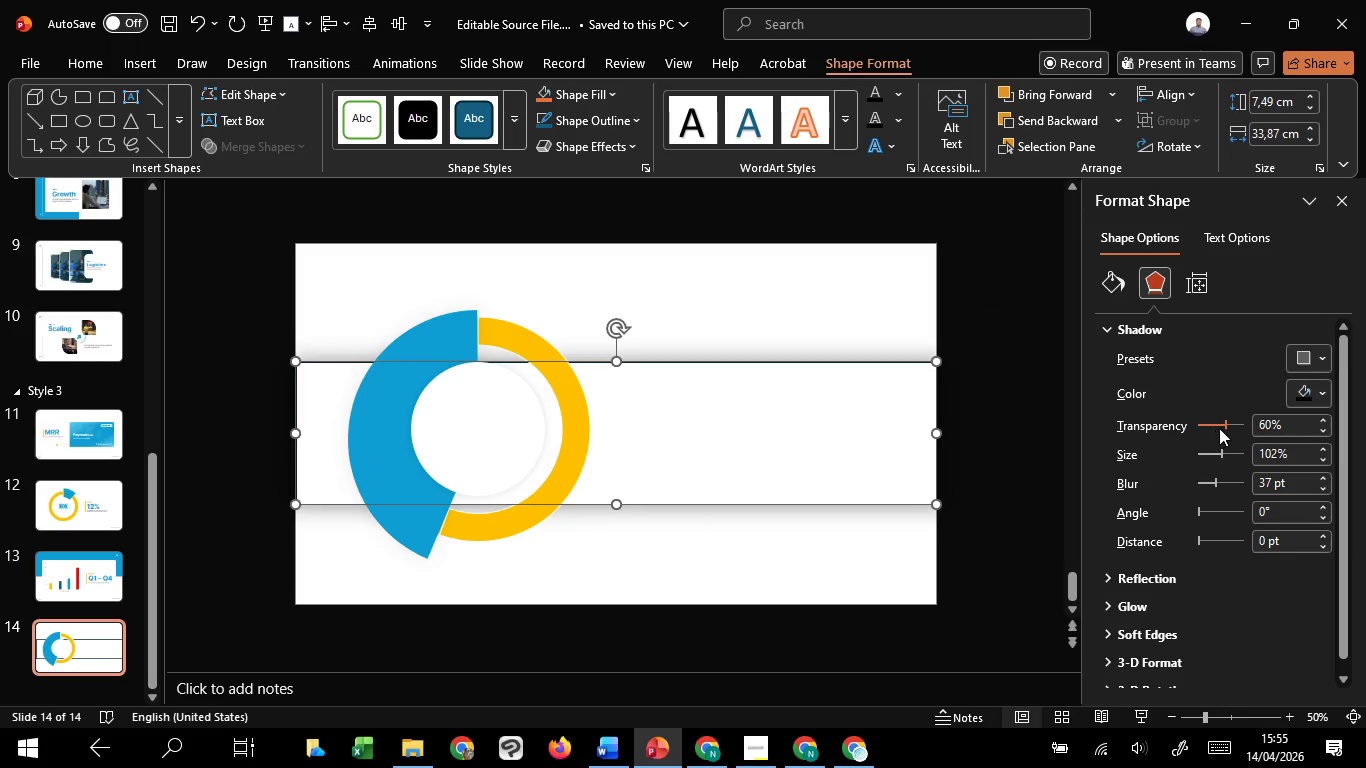 
left_click_drag(start_coordinate=[1219, 428], to_coordinate=[1247, 428])
 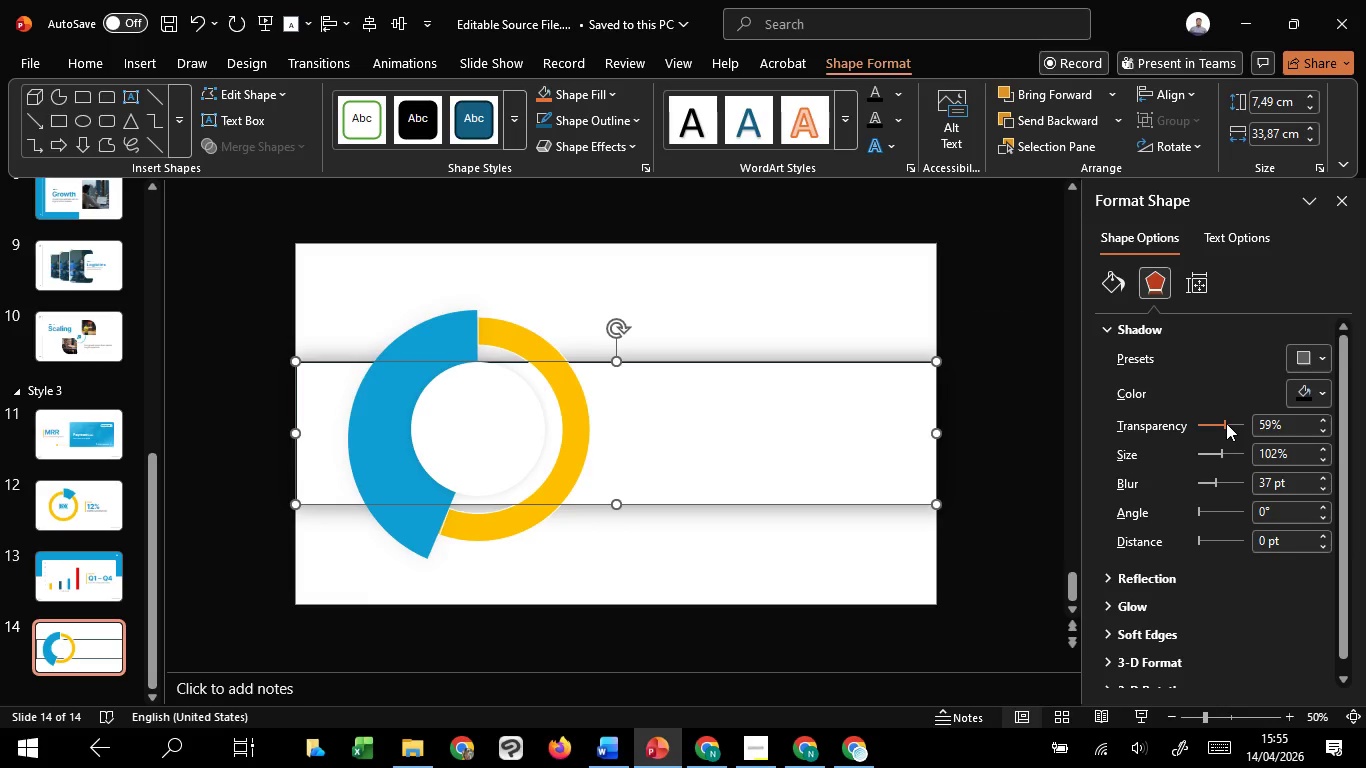 
left_click_drag(start_coordinate=[1226, 423], to_coordinate=[1242, 423])
 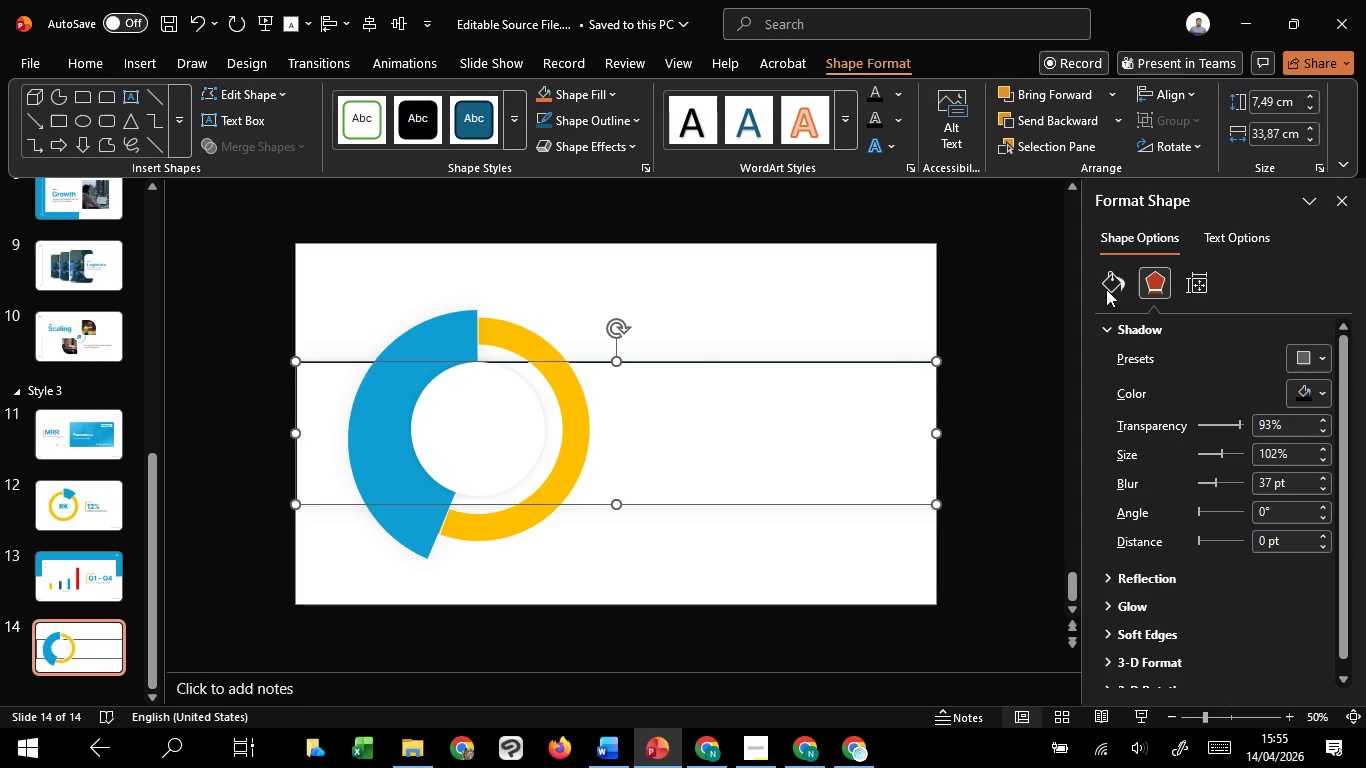 
left_click([1109, 272])
 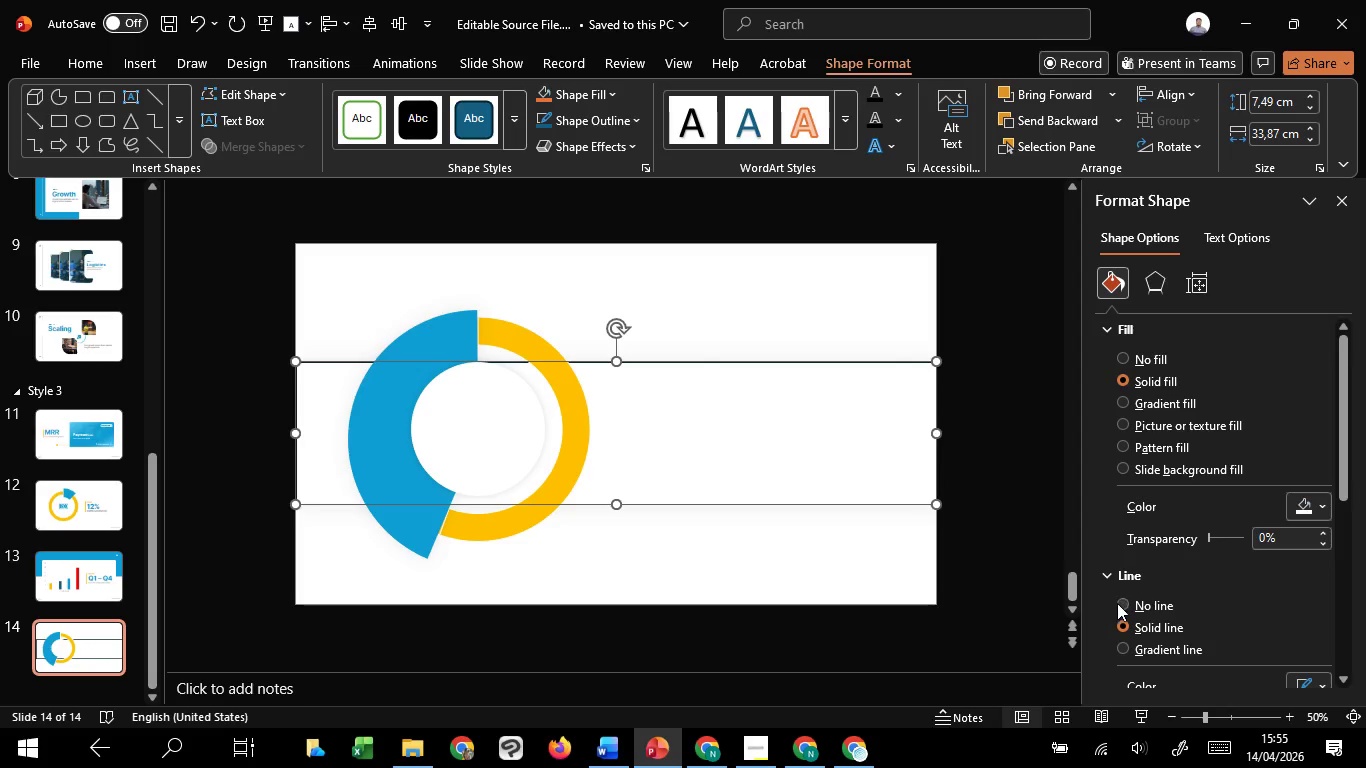 
left_click([1117, 603])
 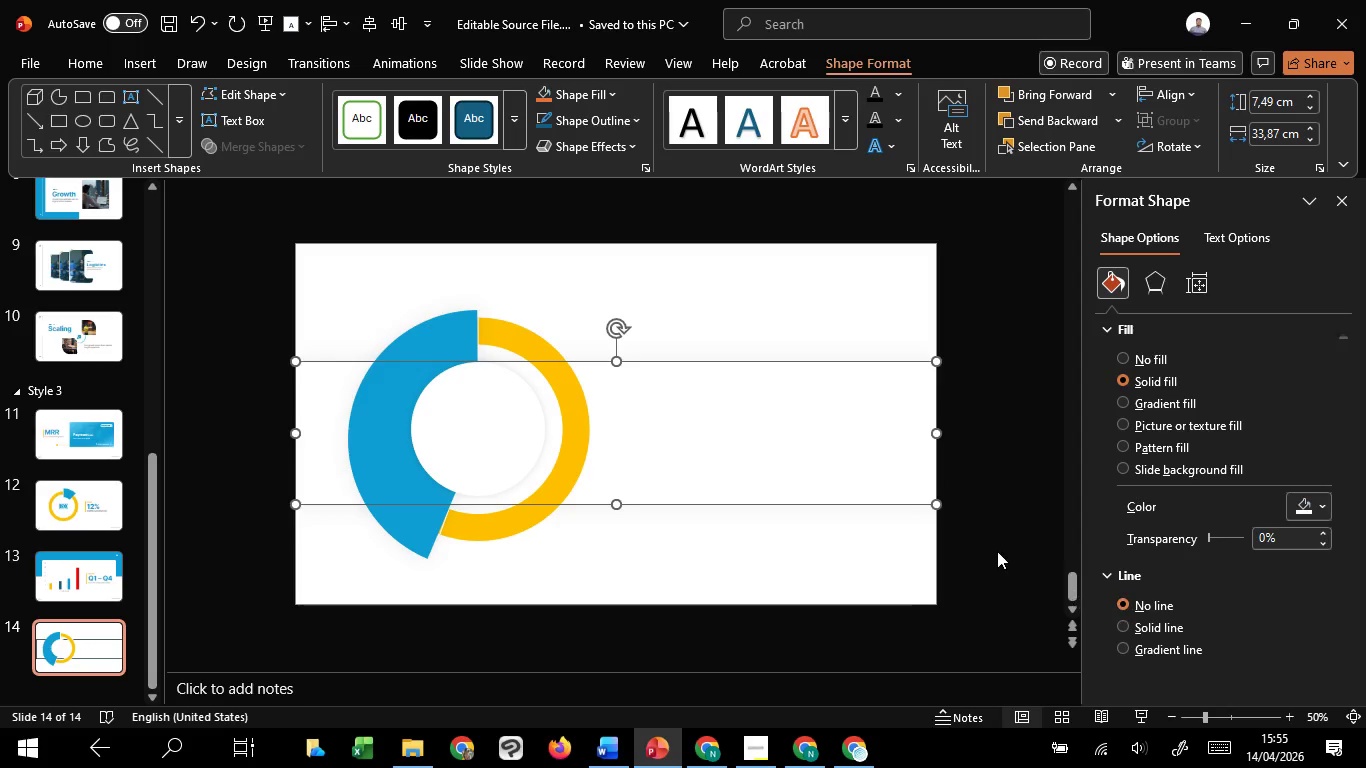 
left_click([995, 549])
 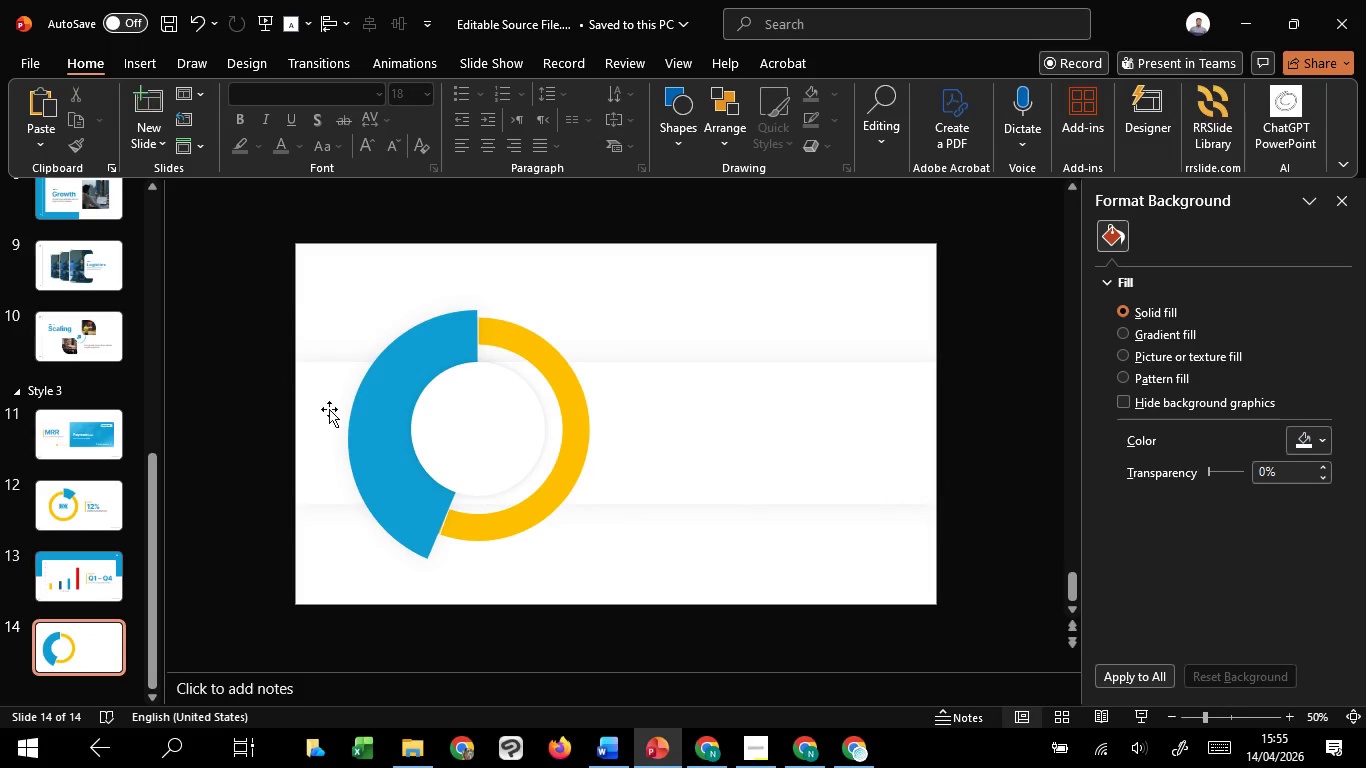 
left_click_drag(start_coordinate=[335, 284], to_coordinate=[636, 610])
 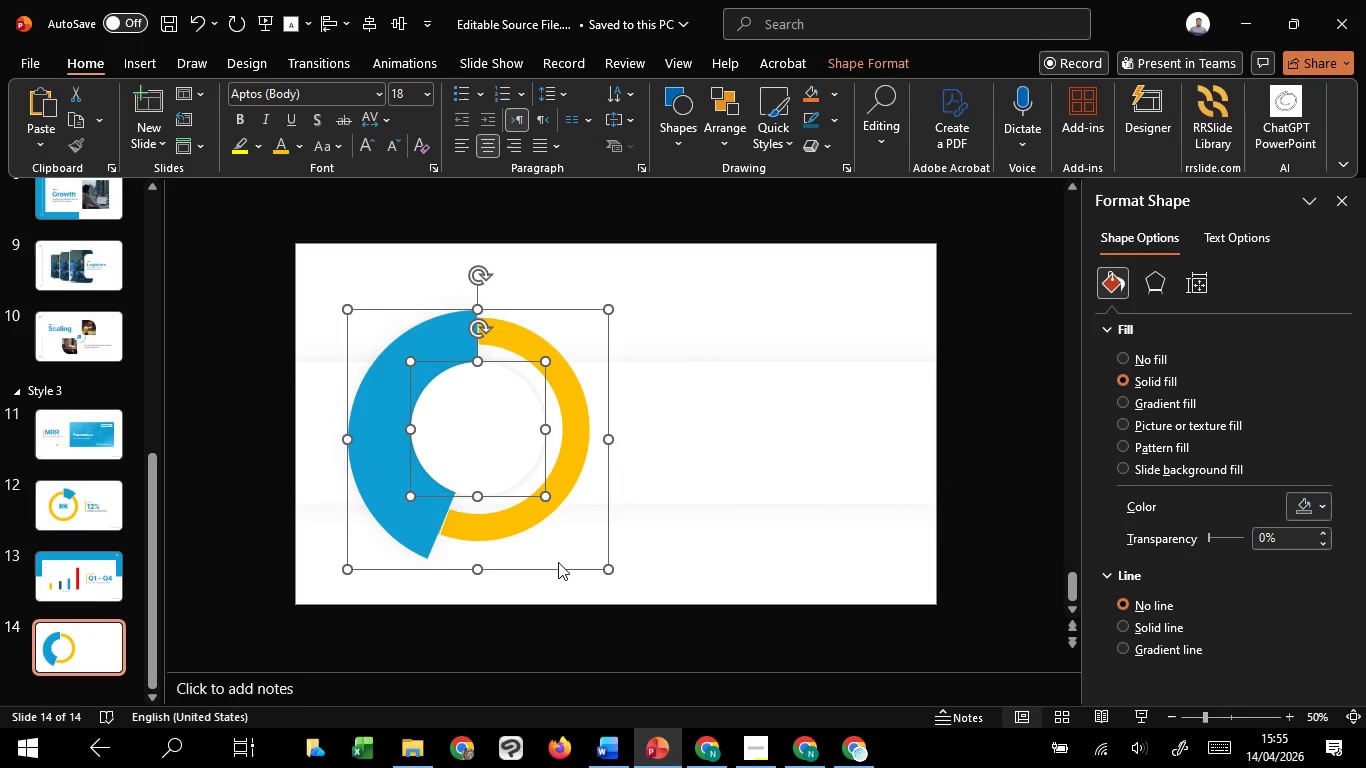 
hold_key(key=ControlLeft, duration=1.45)
 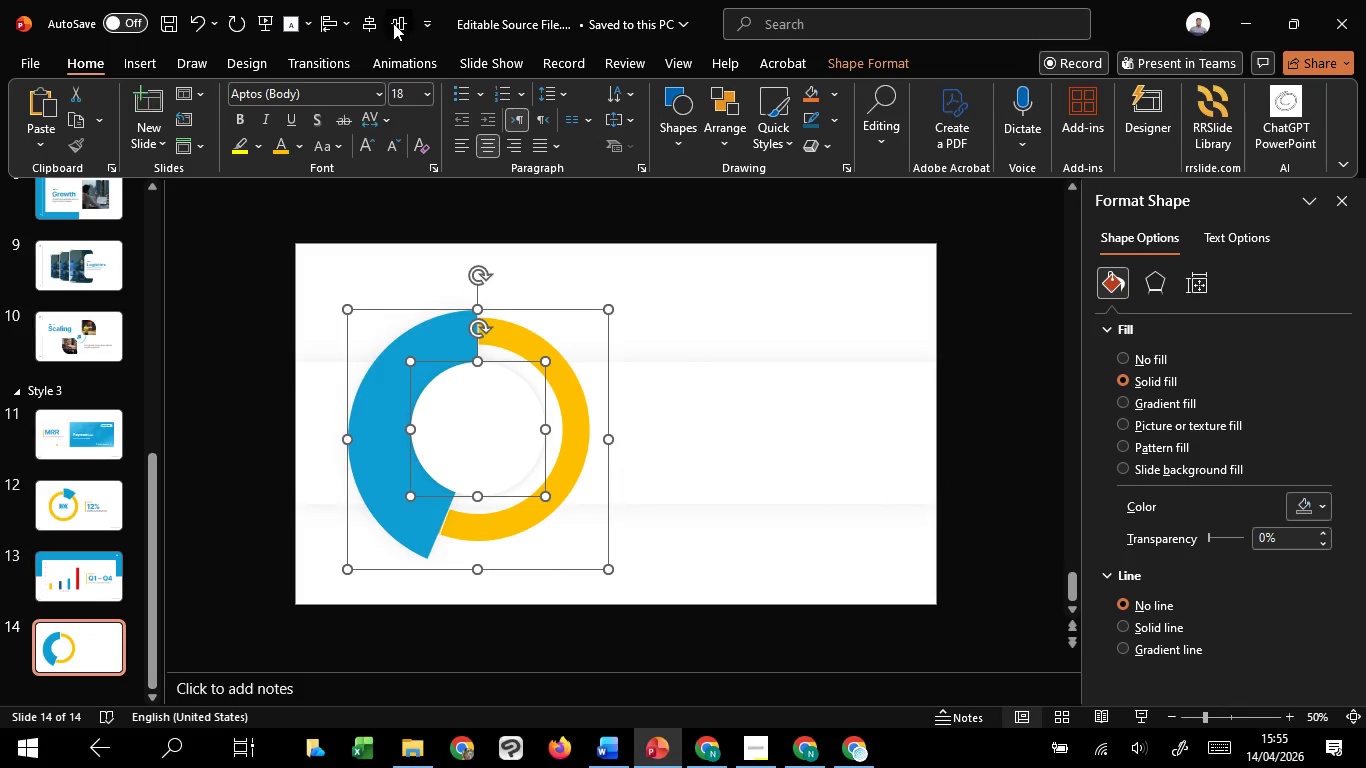 
hold_key(key=ControlLeft, duration=6.92)
double_click([370, 25])
 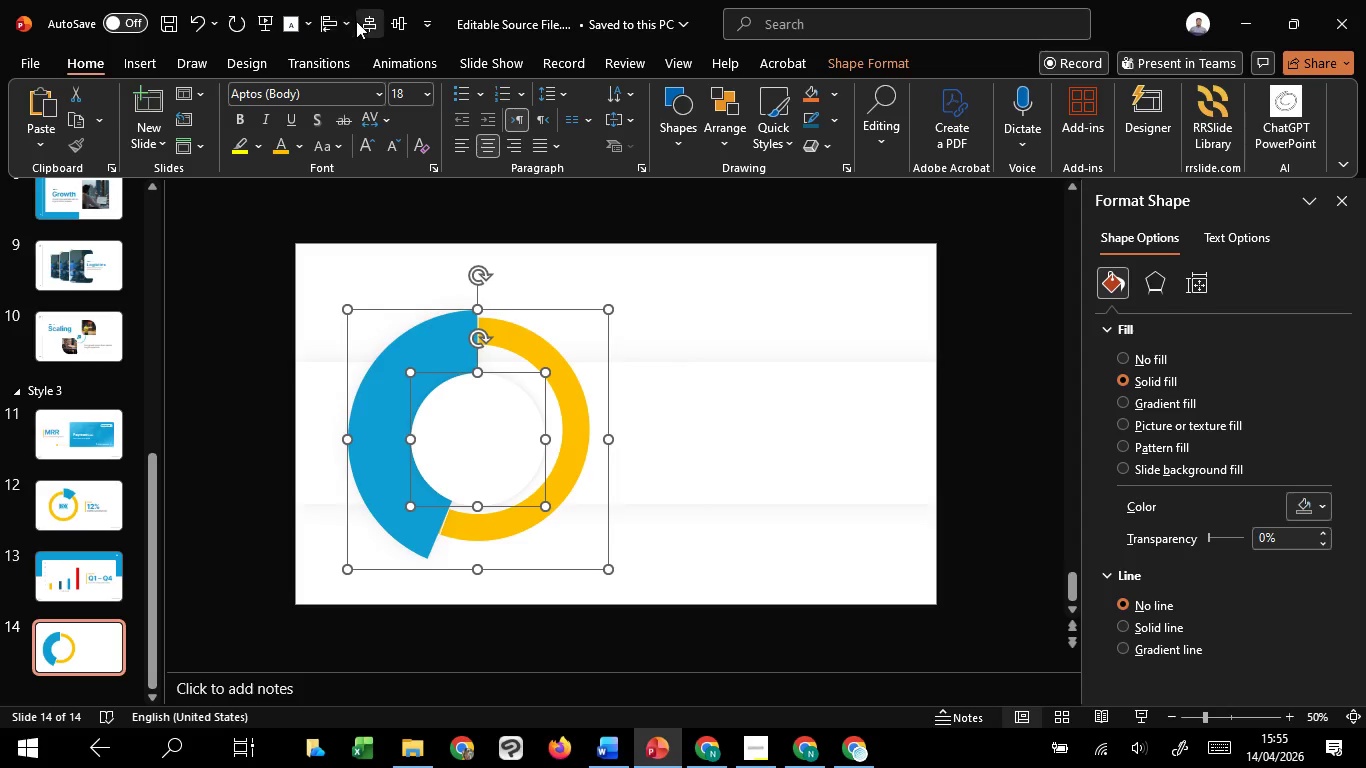 
double_click([370, 4])
 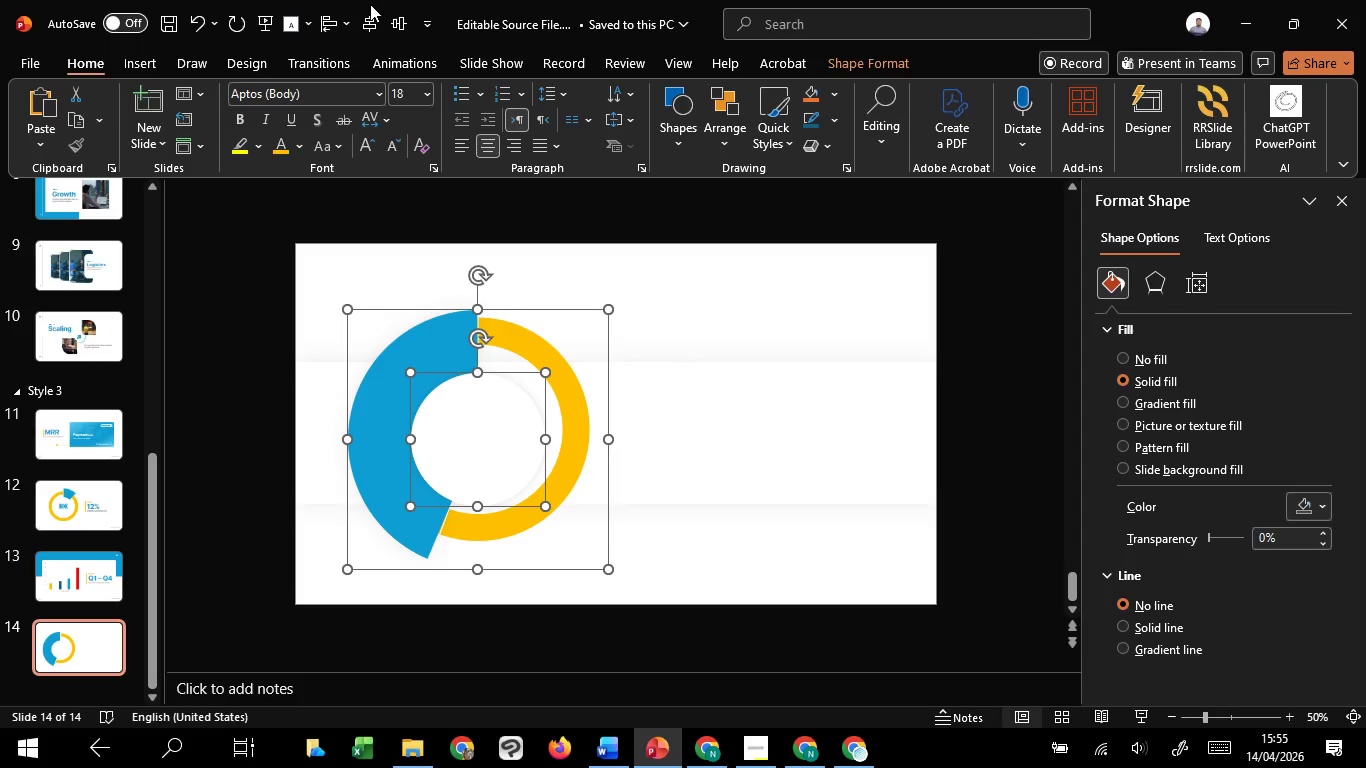 
triple_click([370, 4])
 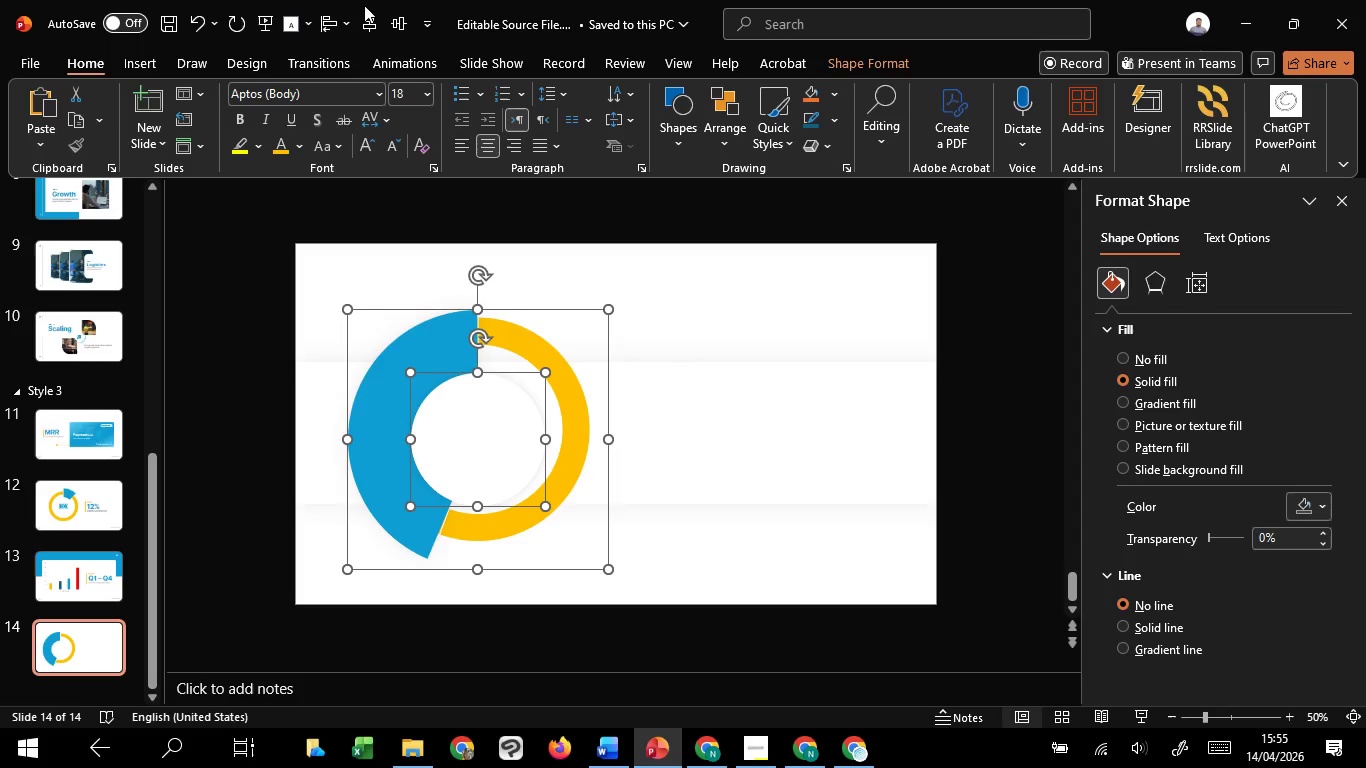 
triple_click([364, 5])
 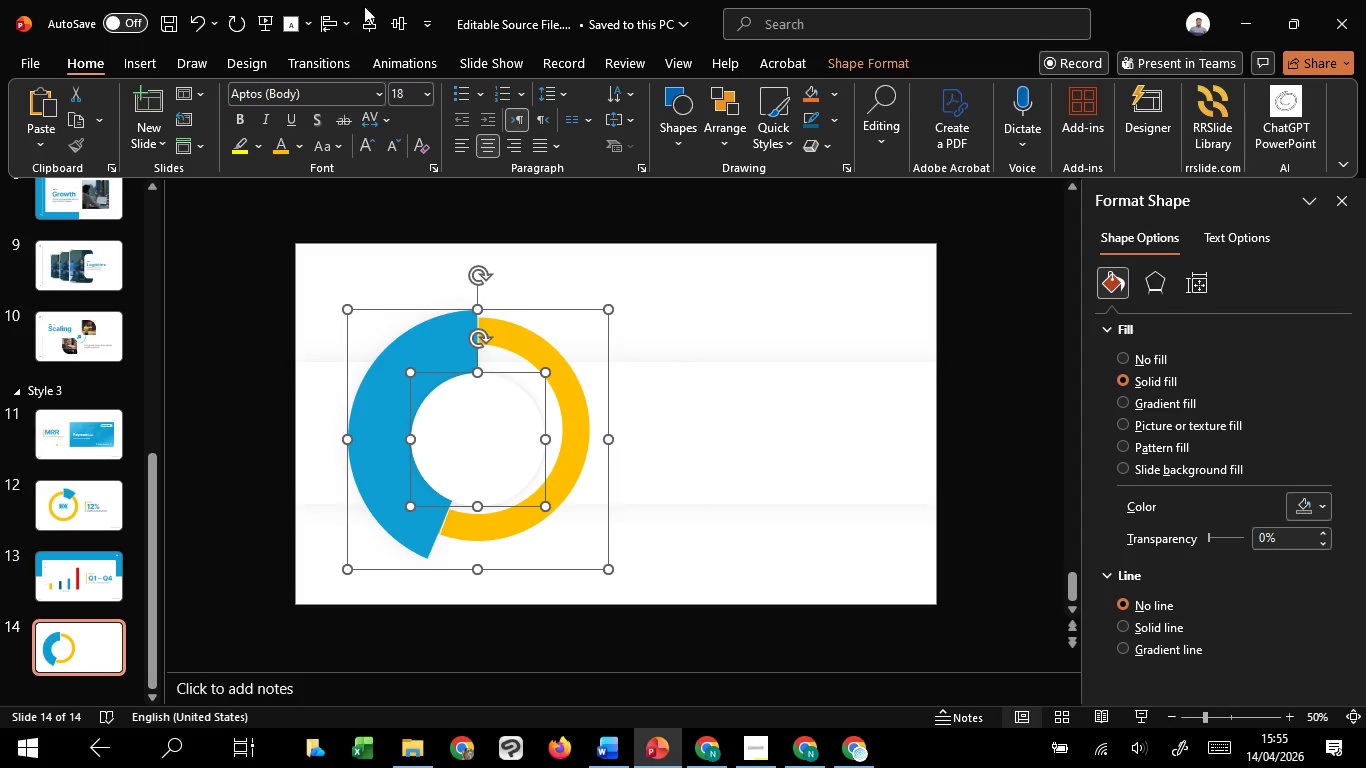 
triple_click([364, 5])
 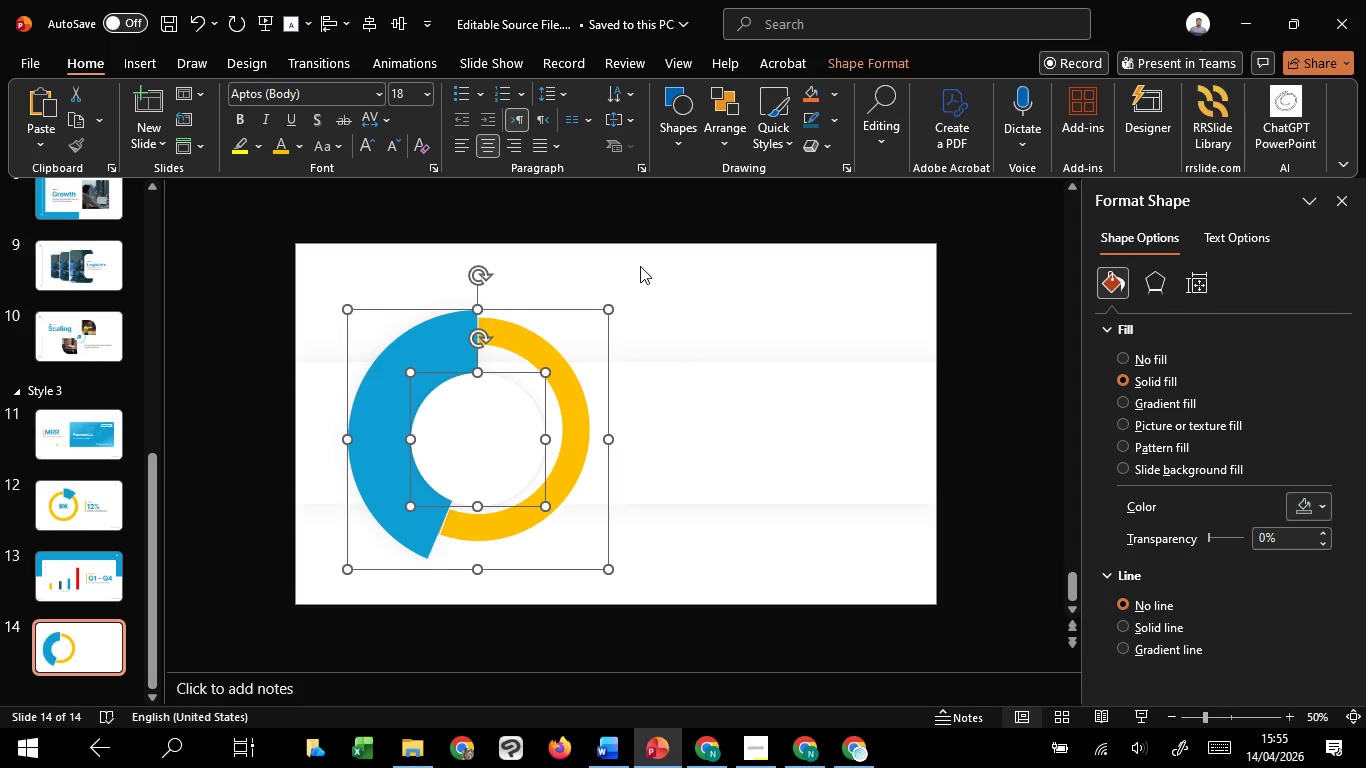 
left_click([654, 289])
 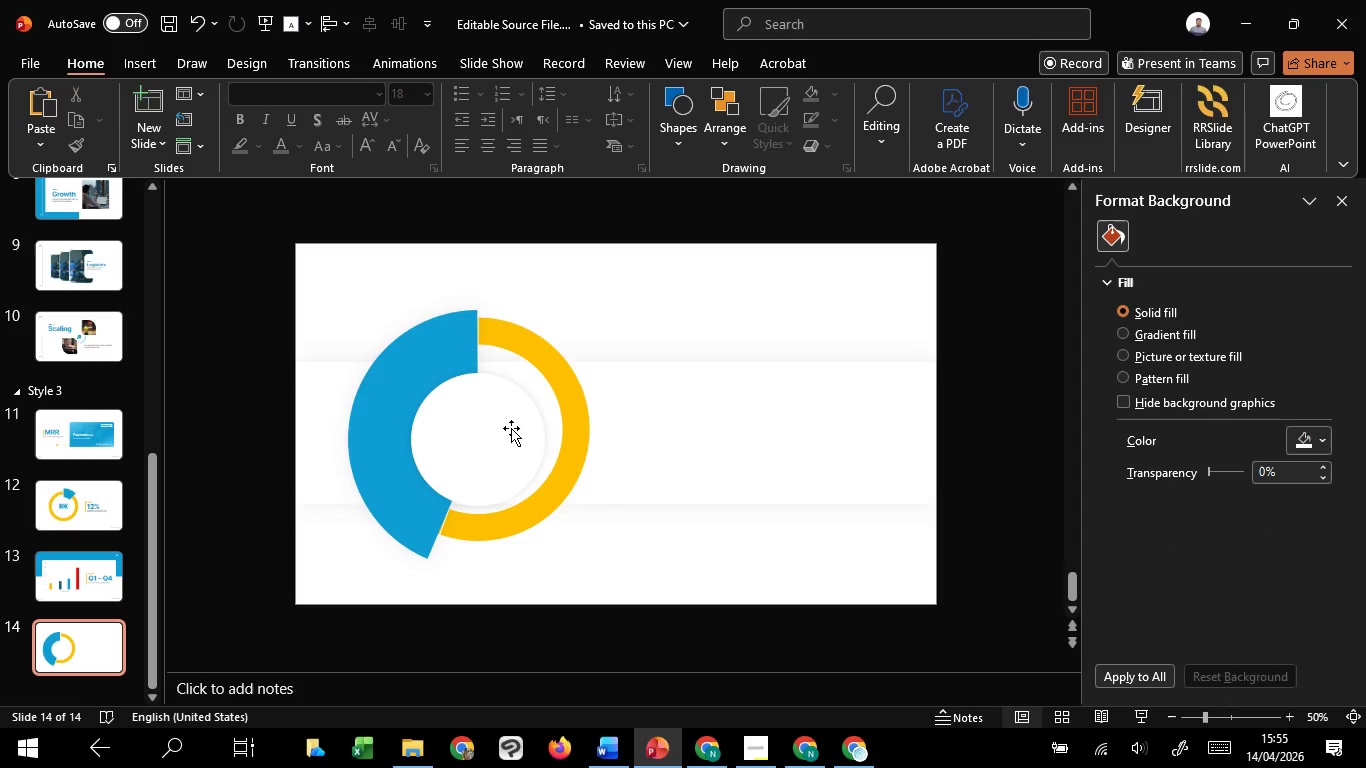 
left_click([511, 428])
 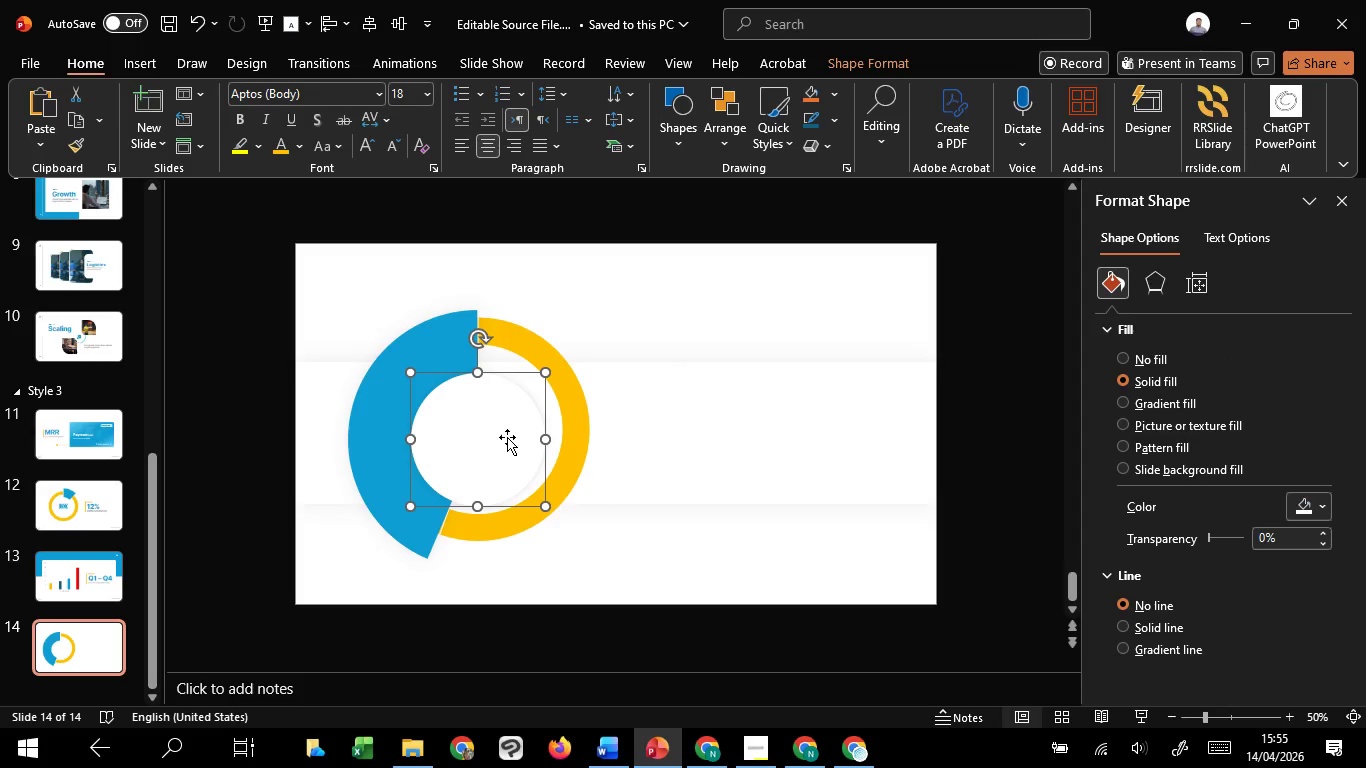 
hold_key(key=ControlLeft, duration=1.02)
 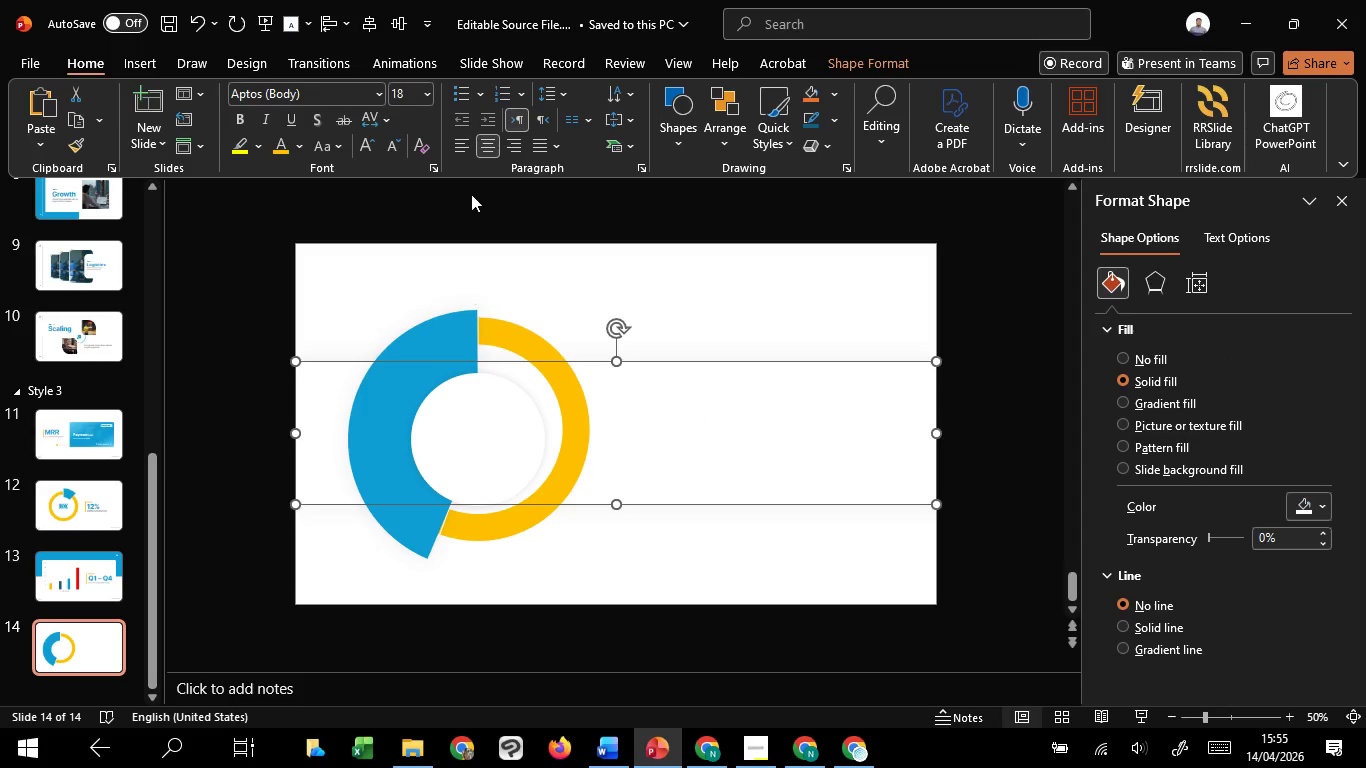 
hold_key(key=ShiftLeft, duration=0.78)
 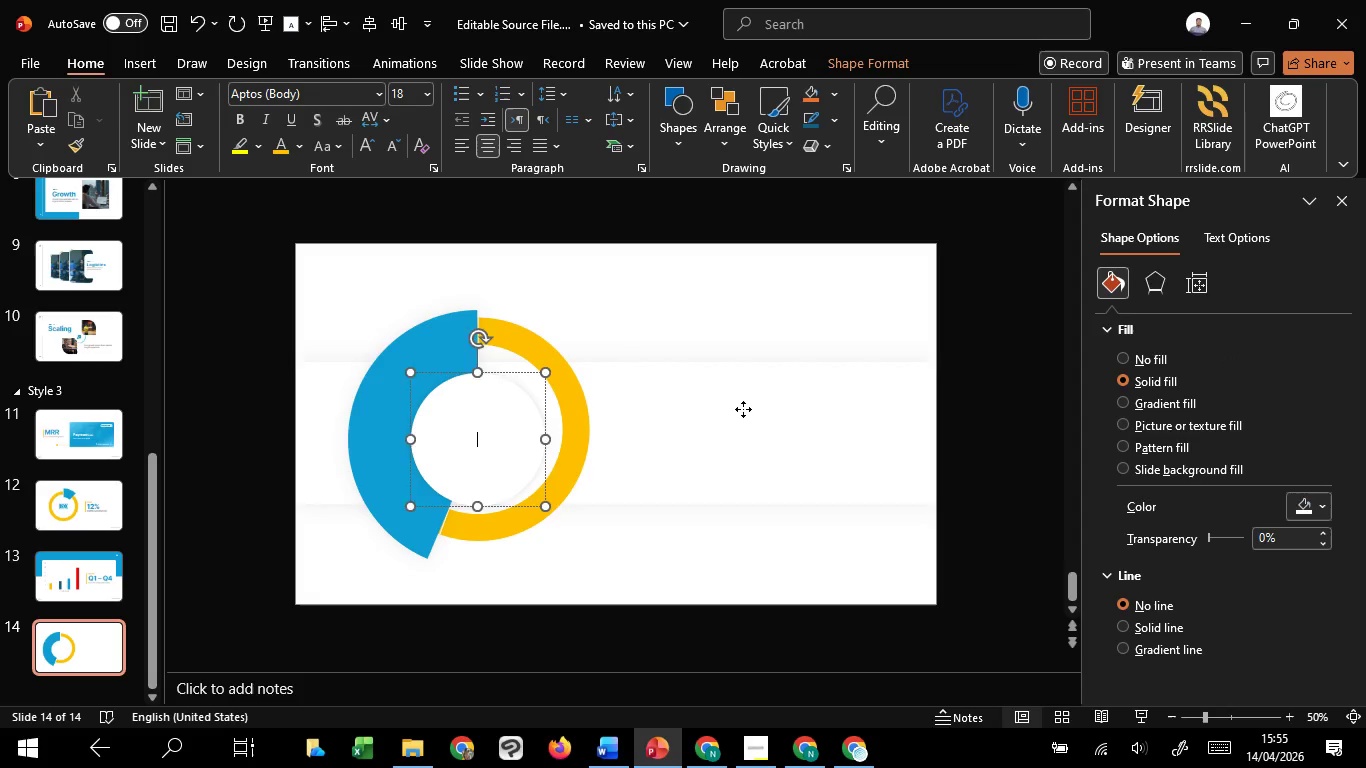 
left_click([743, 409])
 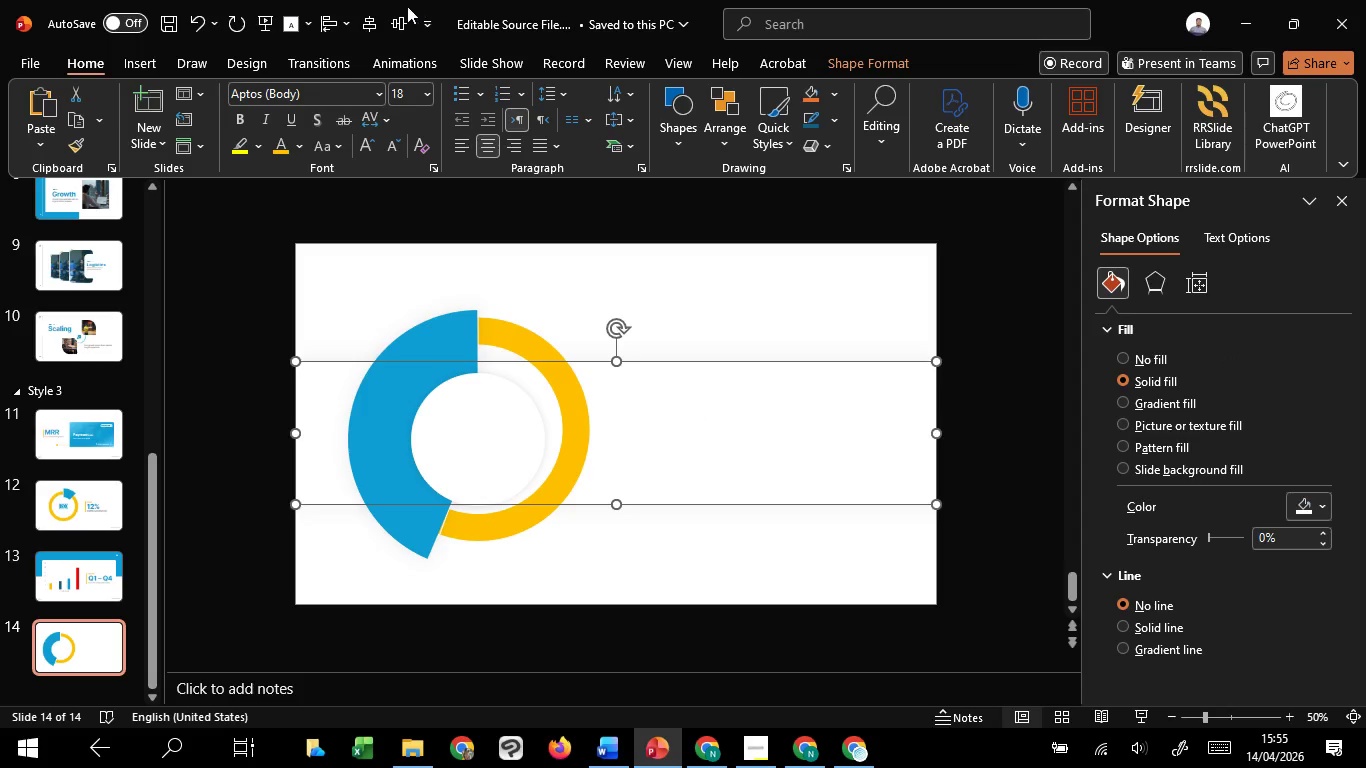 
left_click([395, 20])
 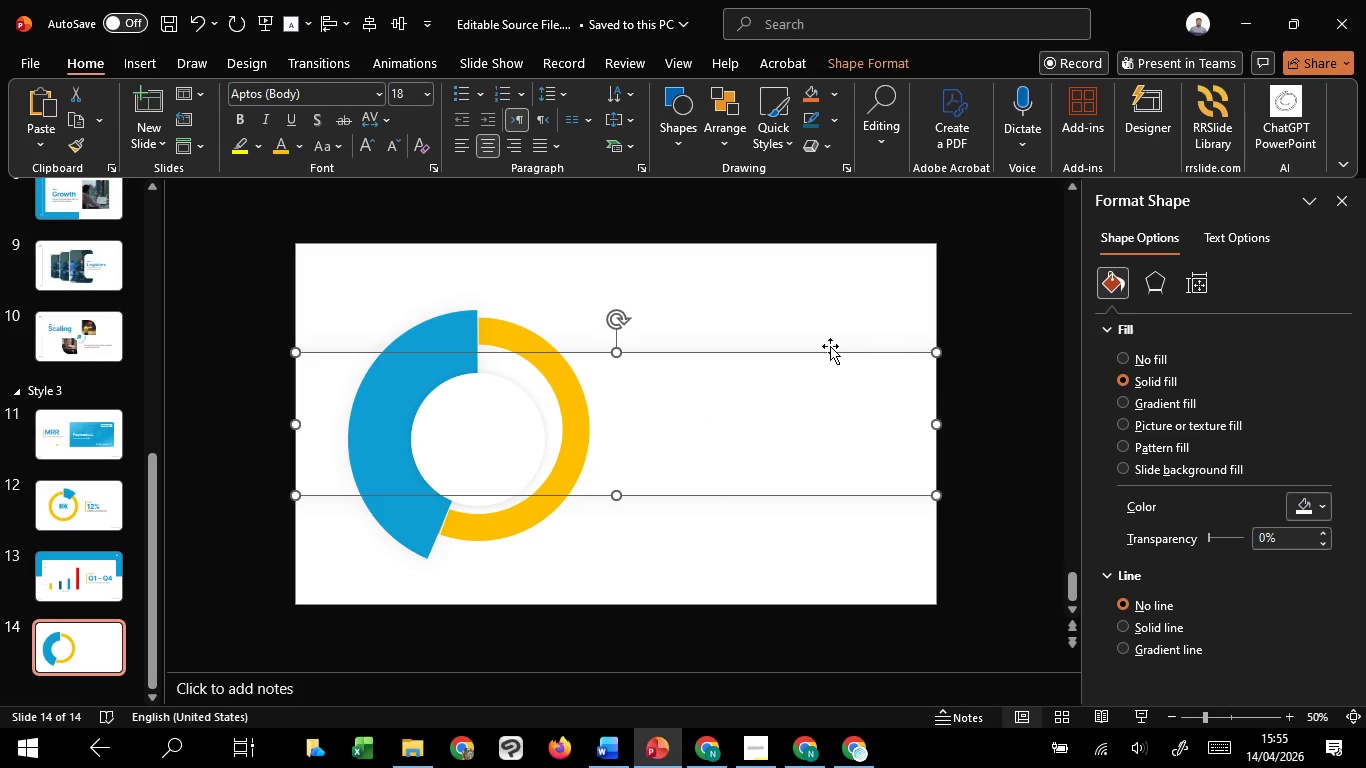 
left_click([776, 305])
 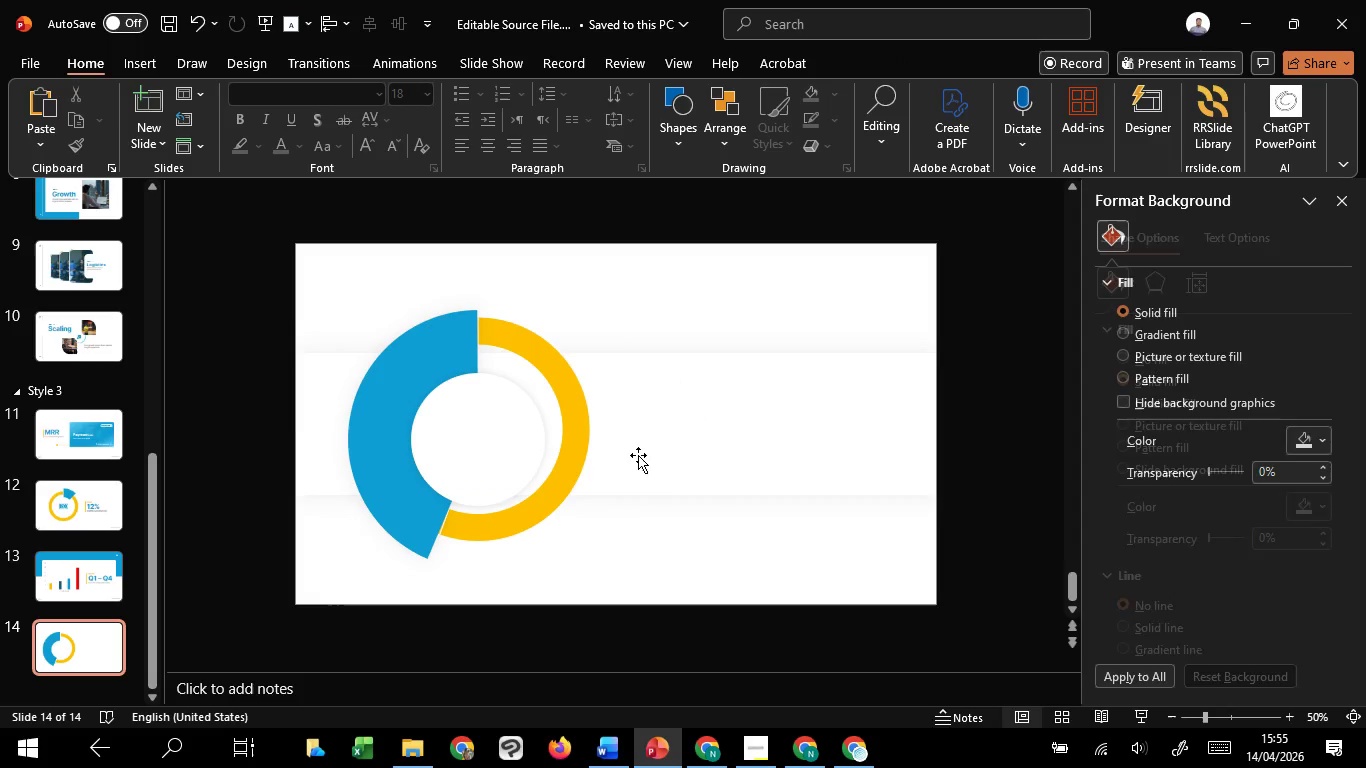 
left_click([638, 455])
 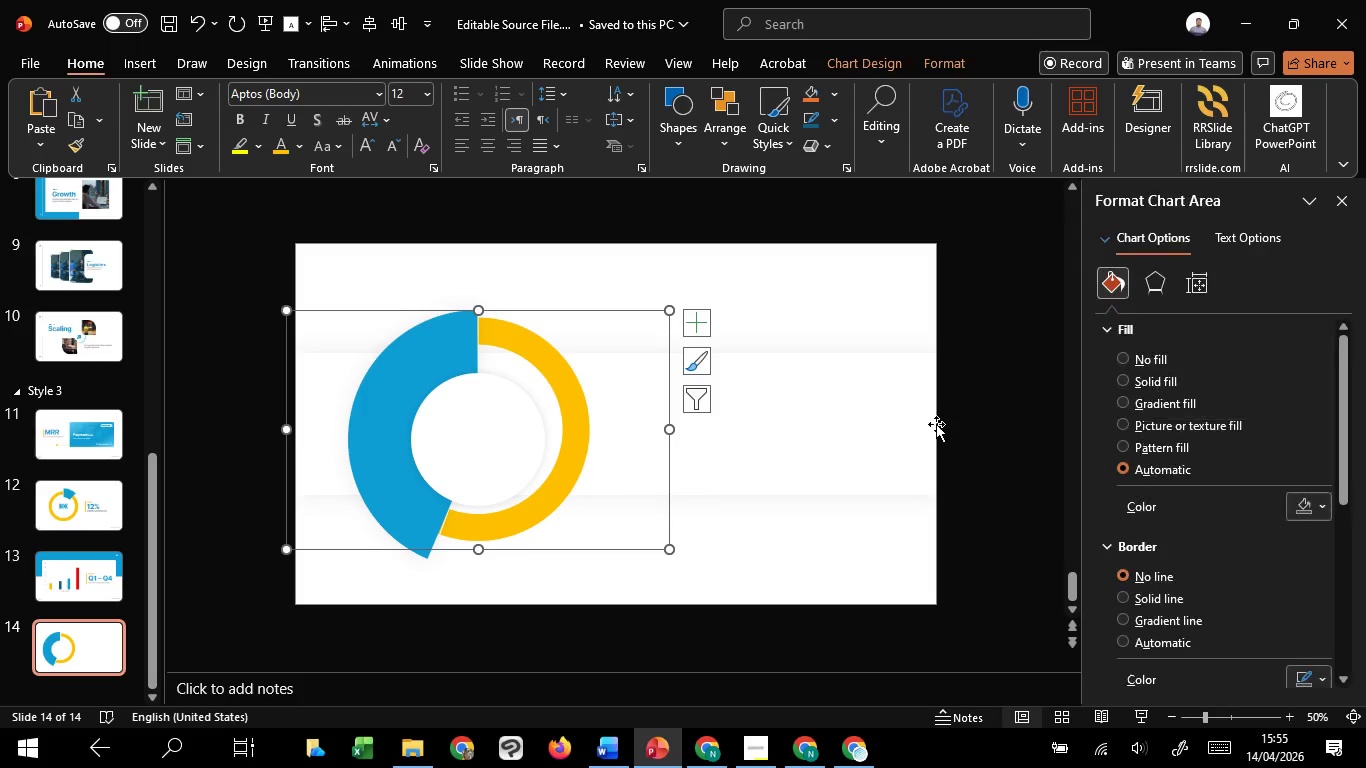 
left_click([936, 424])
 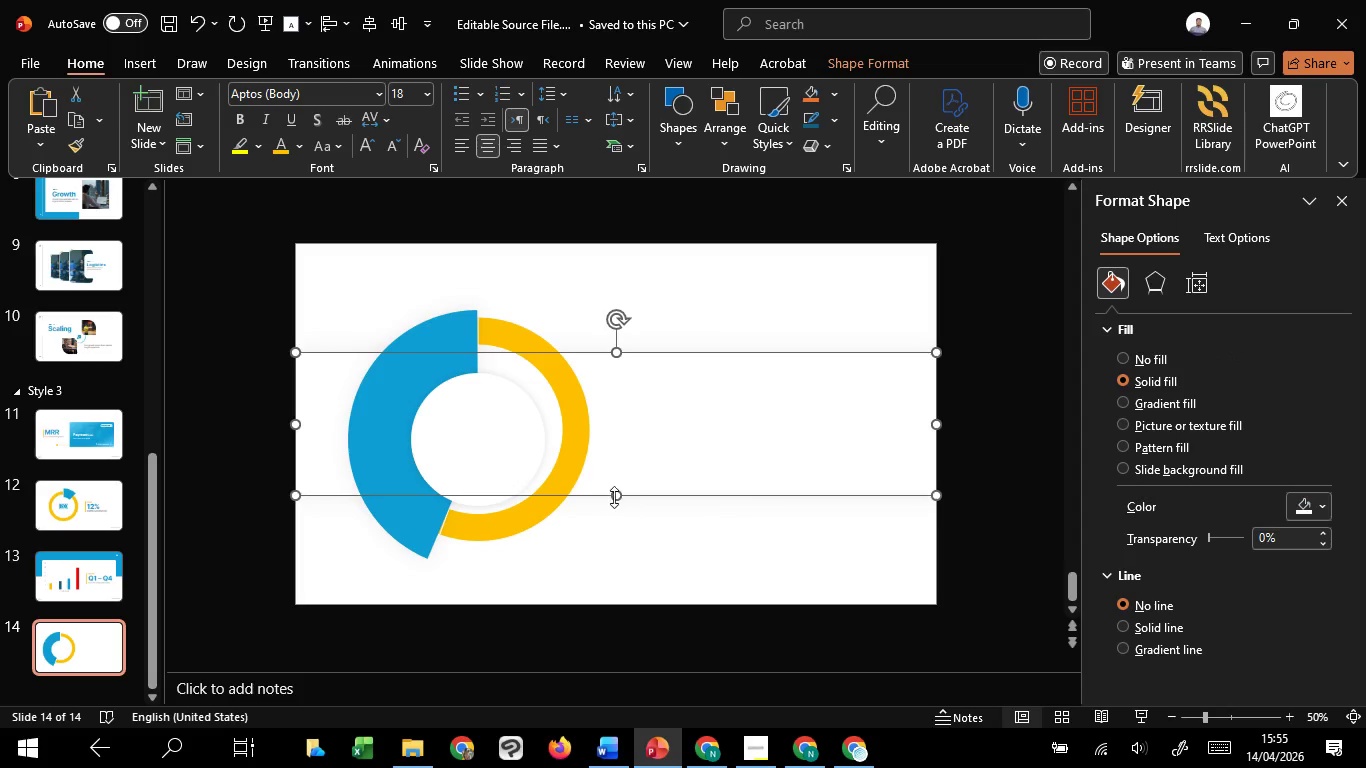 
hold_key(key=ShiftLeft, duration=1.52)
hold_key(key=ControlLeft, duration=1.83)
left_click_drag(start_coordinate=[614, 497], to_coordinate=[620, 517])
 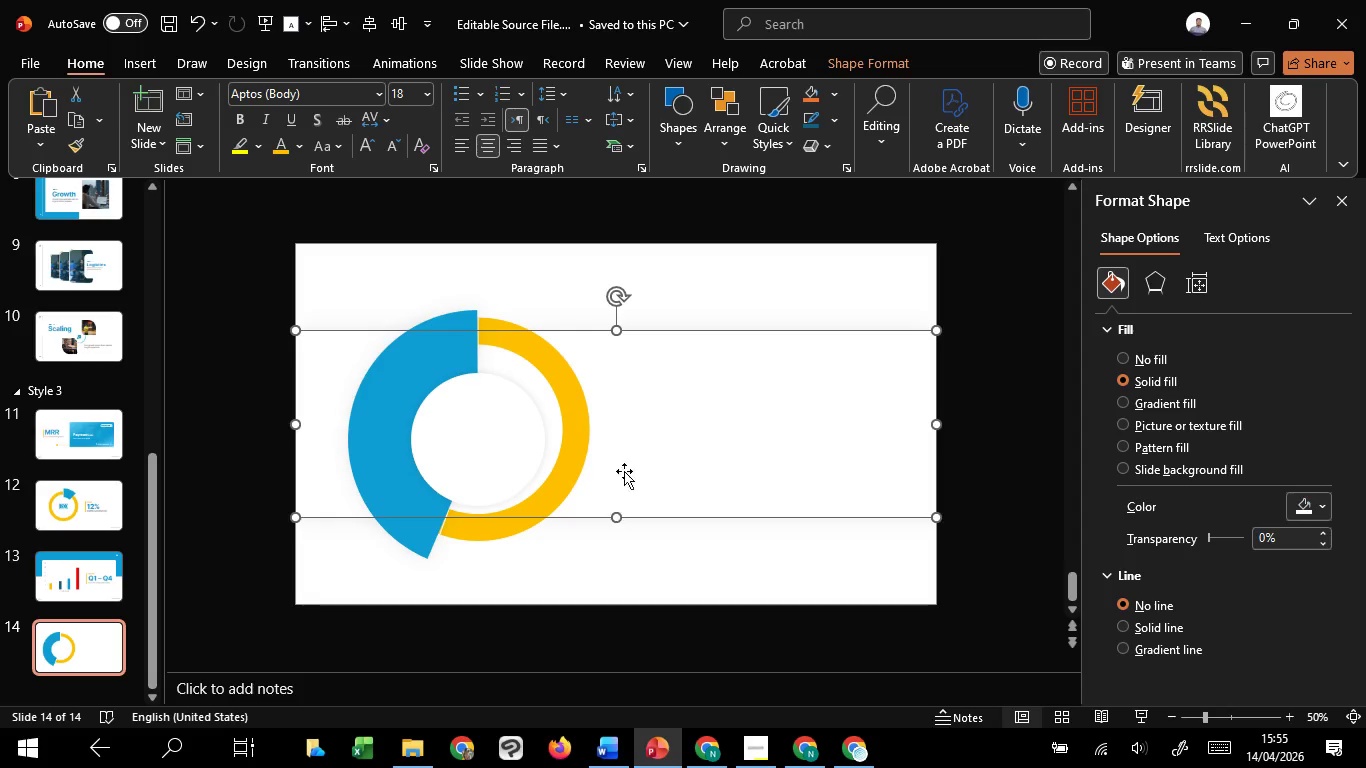 
key(Control+Shift+ShiftLeft)
 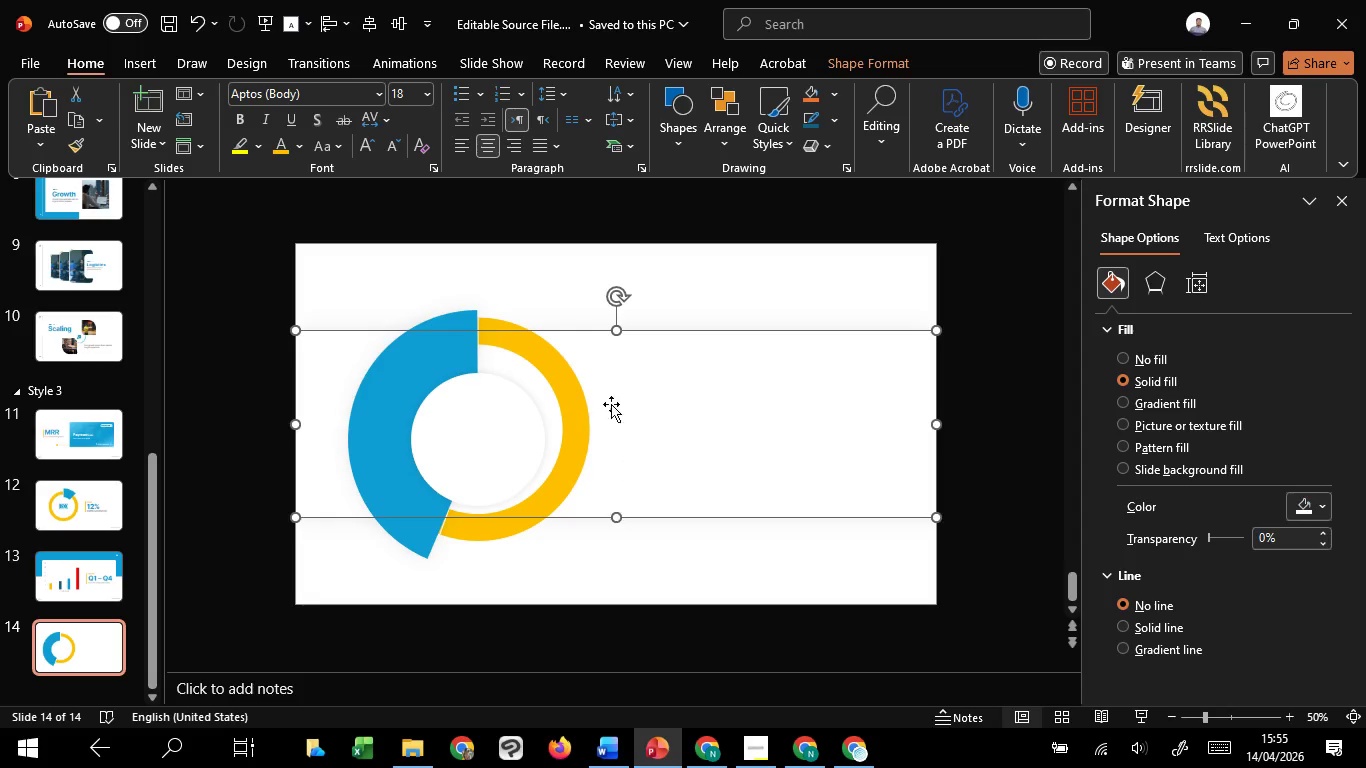 
key(Control+Shift+ShiftLeft)
 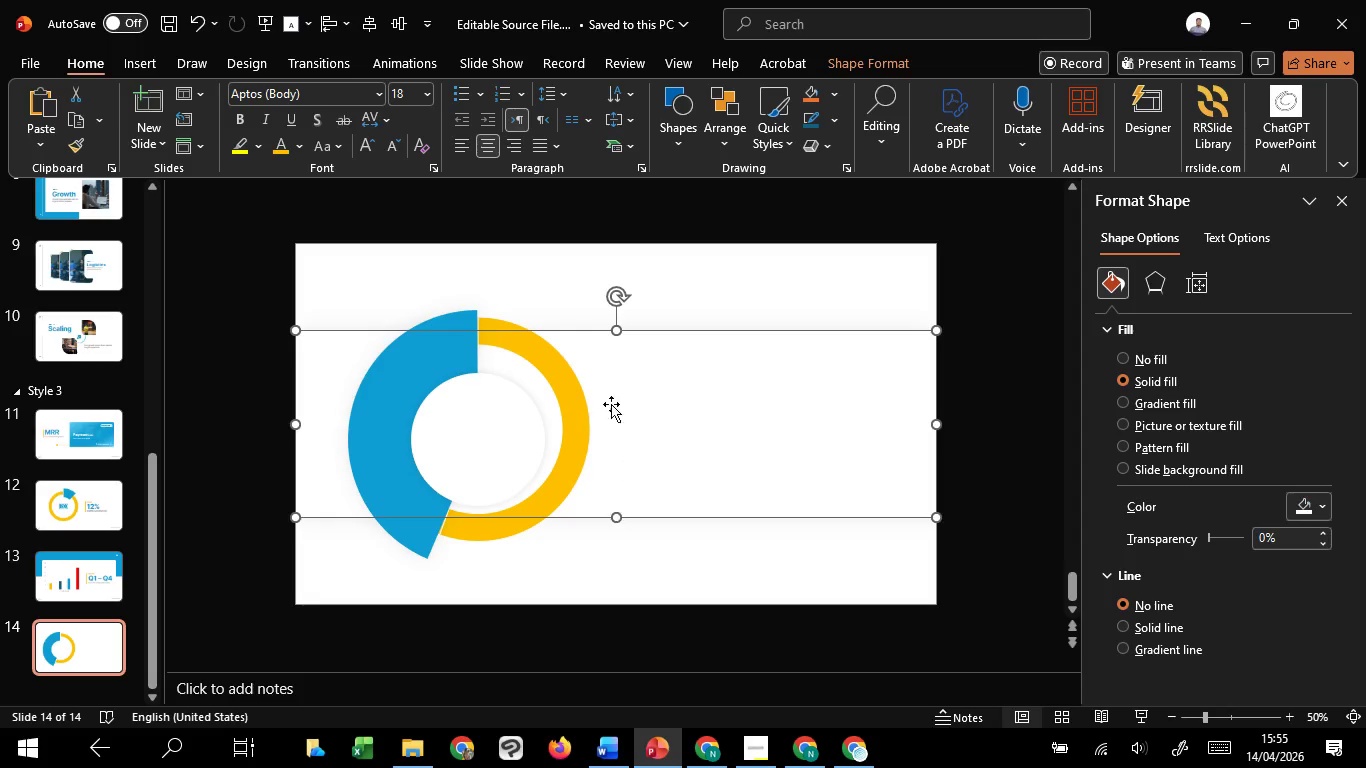 
key(Control+Shift+ShiftLeft)
 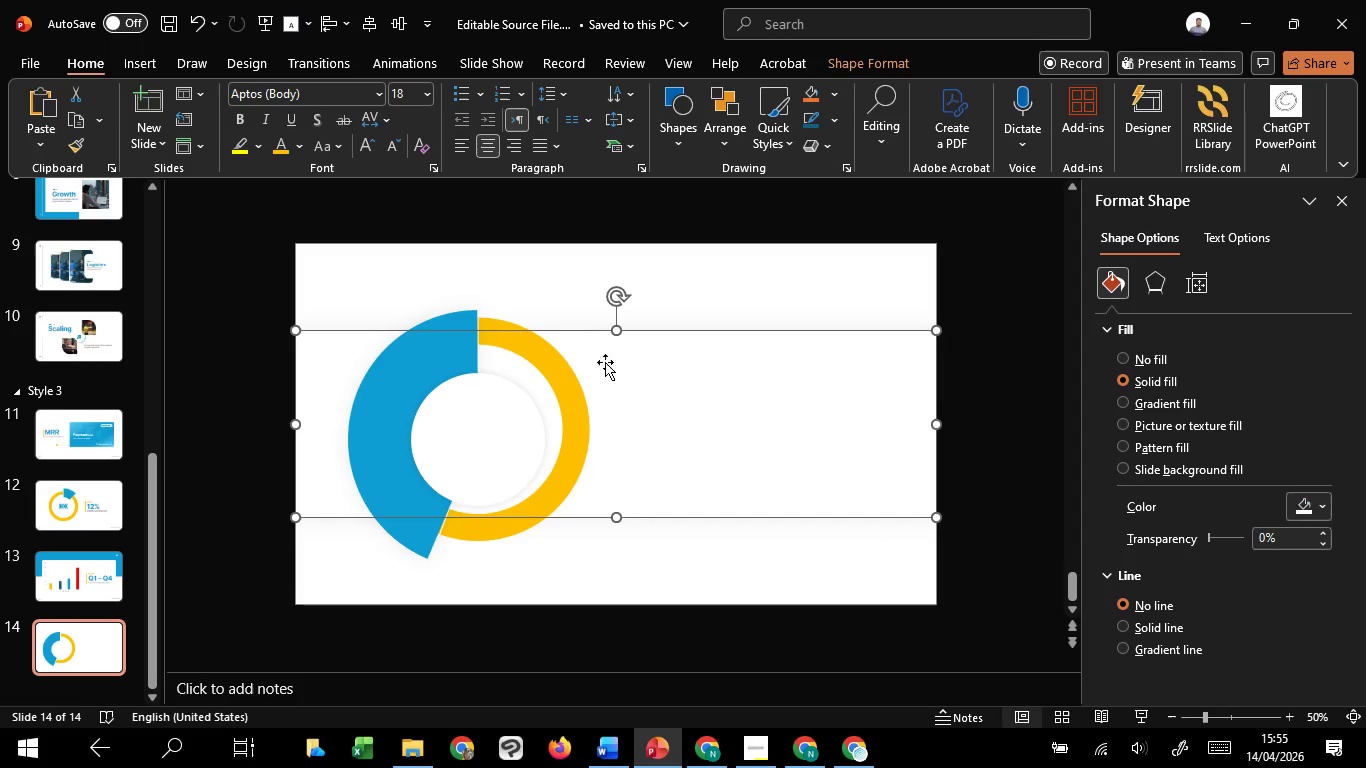 
key(Control+Shift+ShiftLeft)
 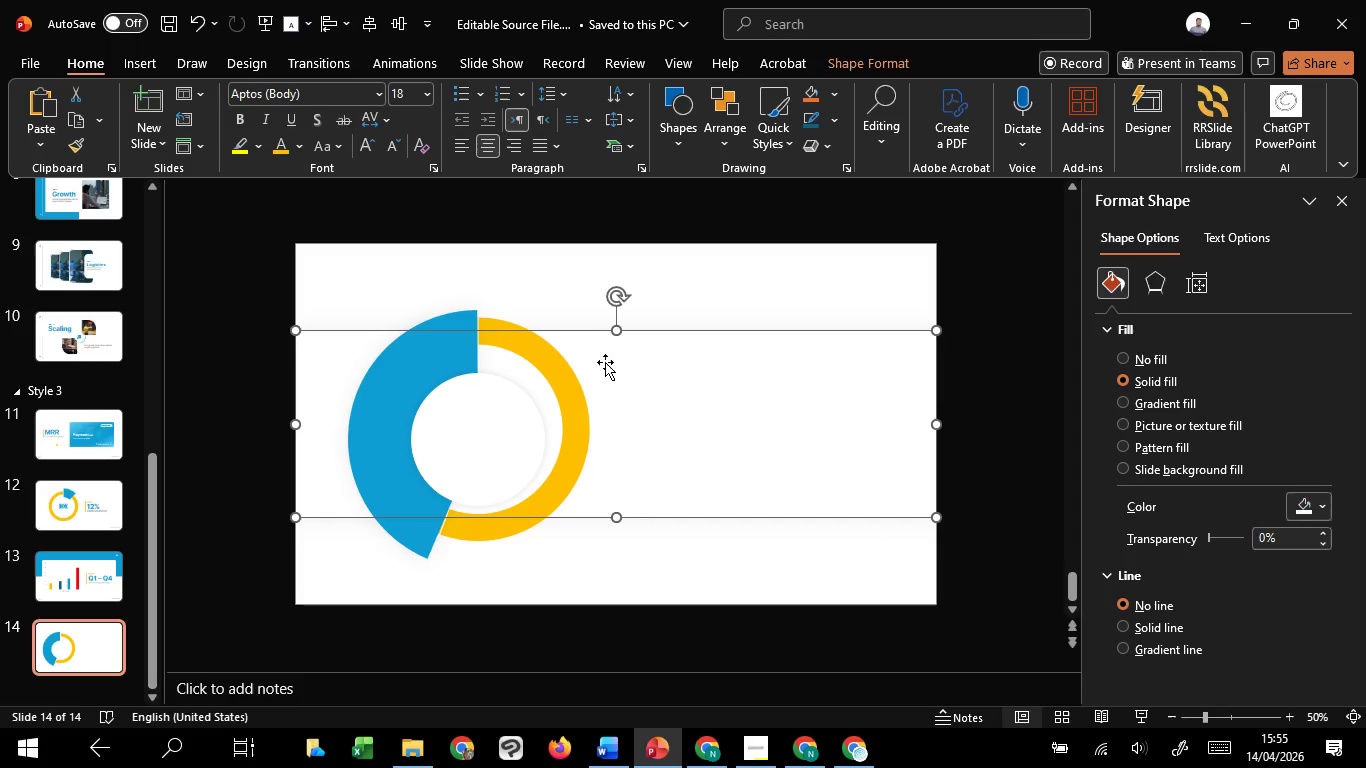 
key(Control+Shift+ShiftLeft)
 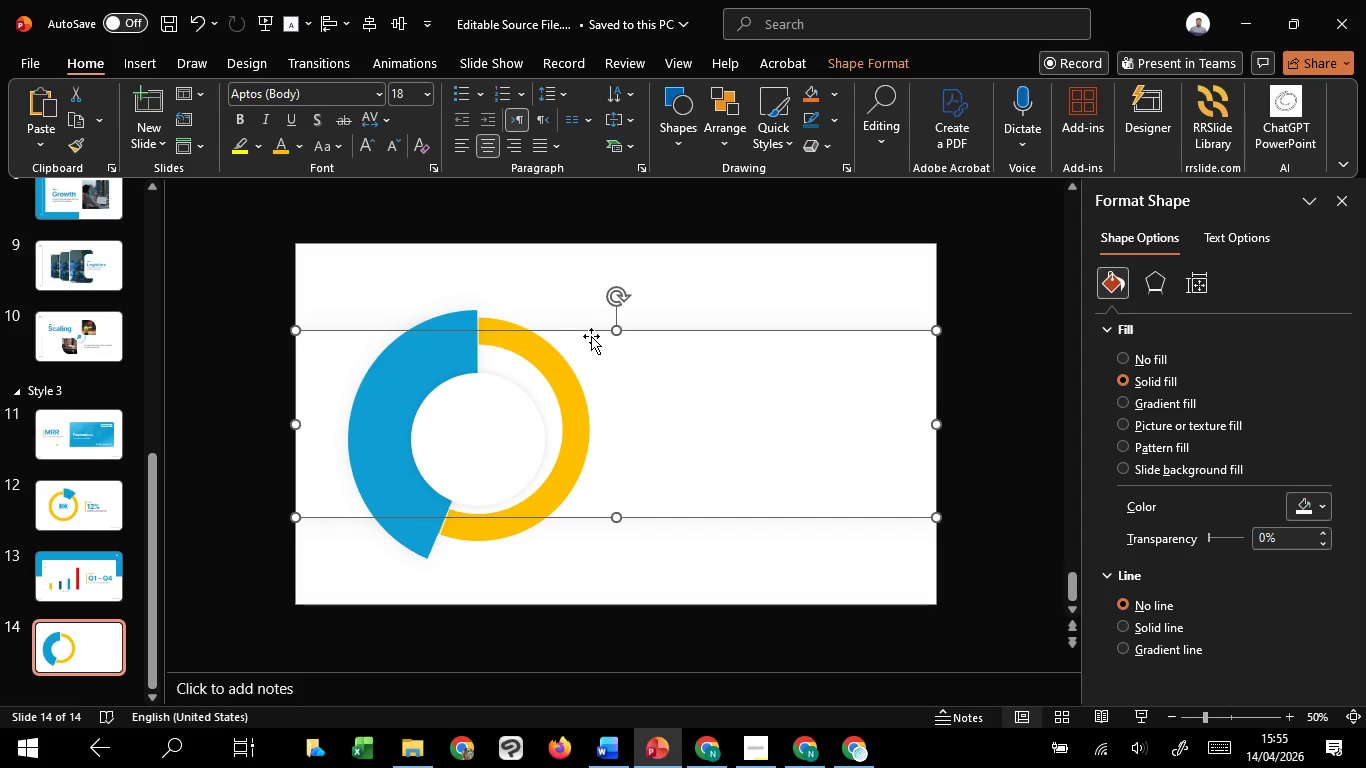 
key(Control+Shift+ShiftLeft)
 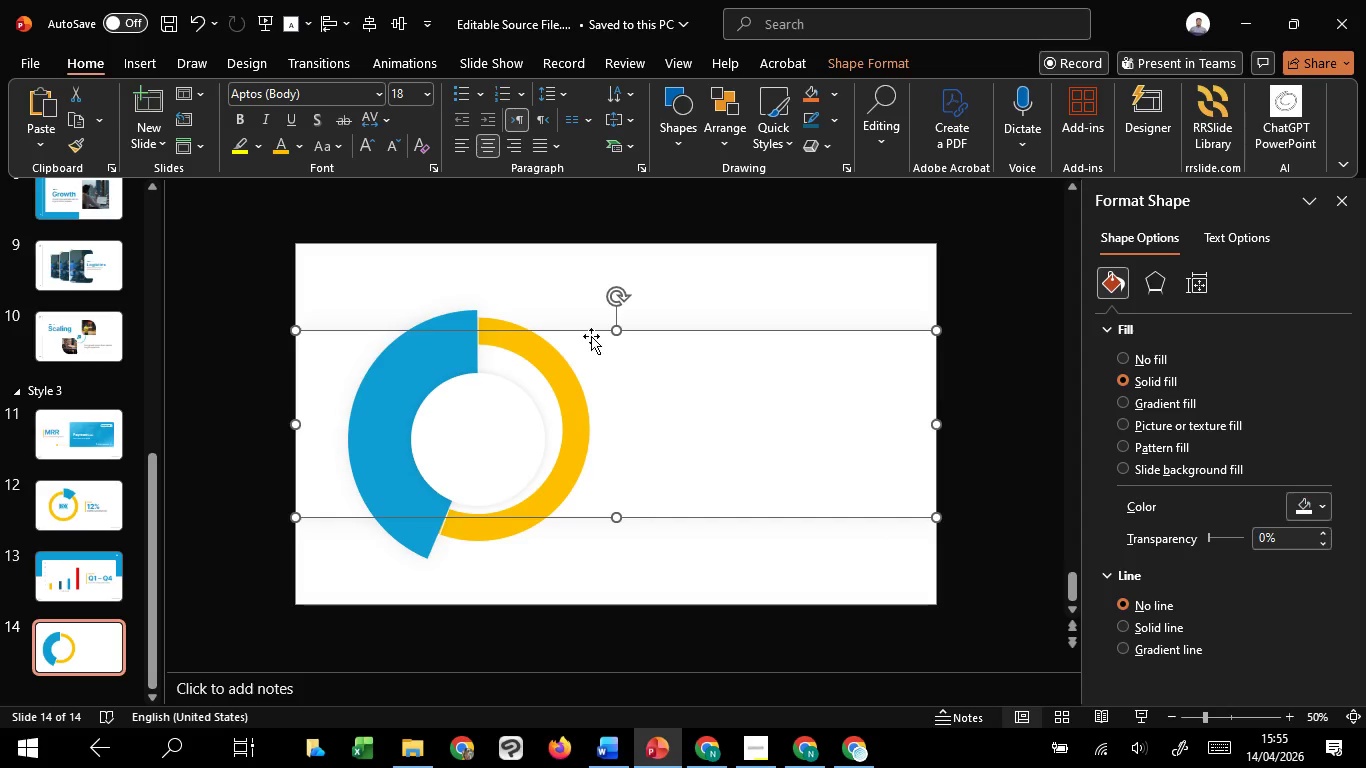 
key(Control+Shift+ShiftLeft)
 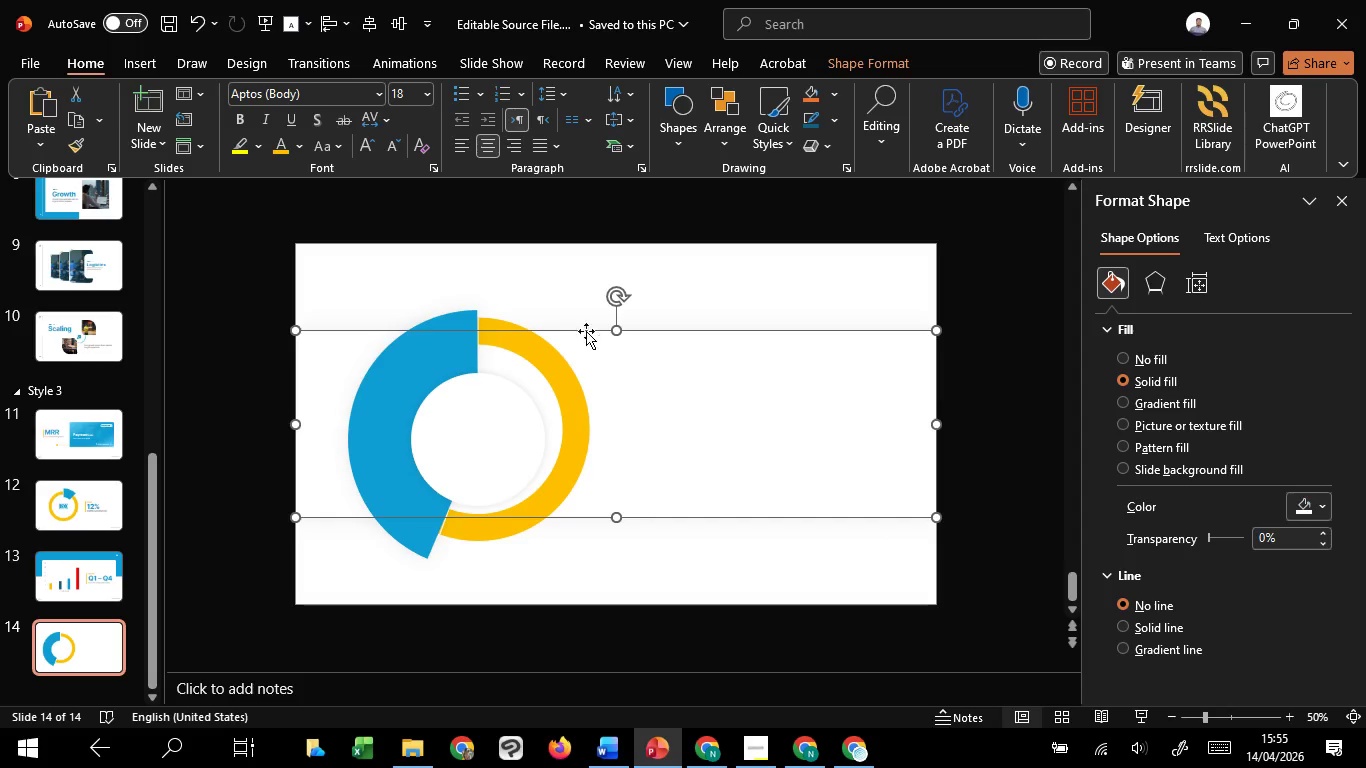 
key(Control+Shift+ShiftLeft)
 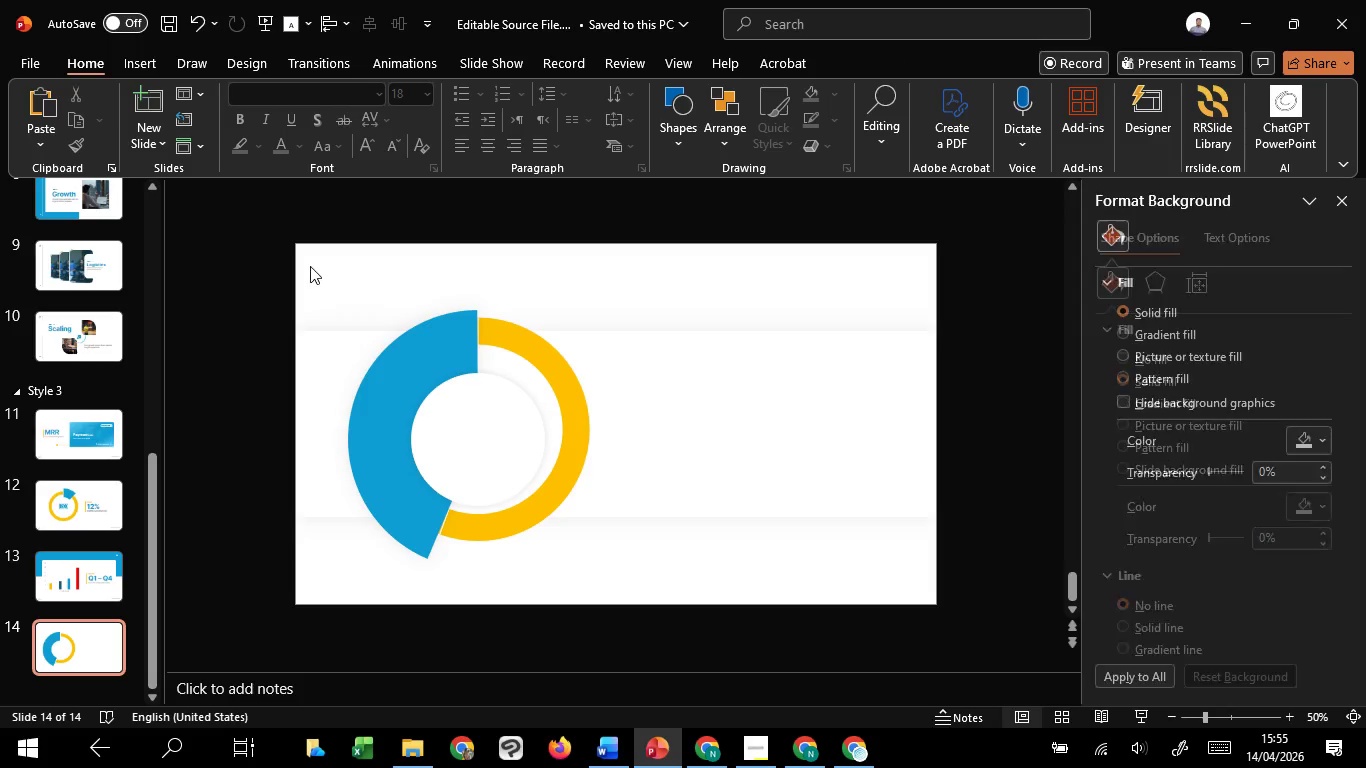 
left_click_drag(start_coordinate=[313, 265], to_coordinate=[678, 632])
 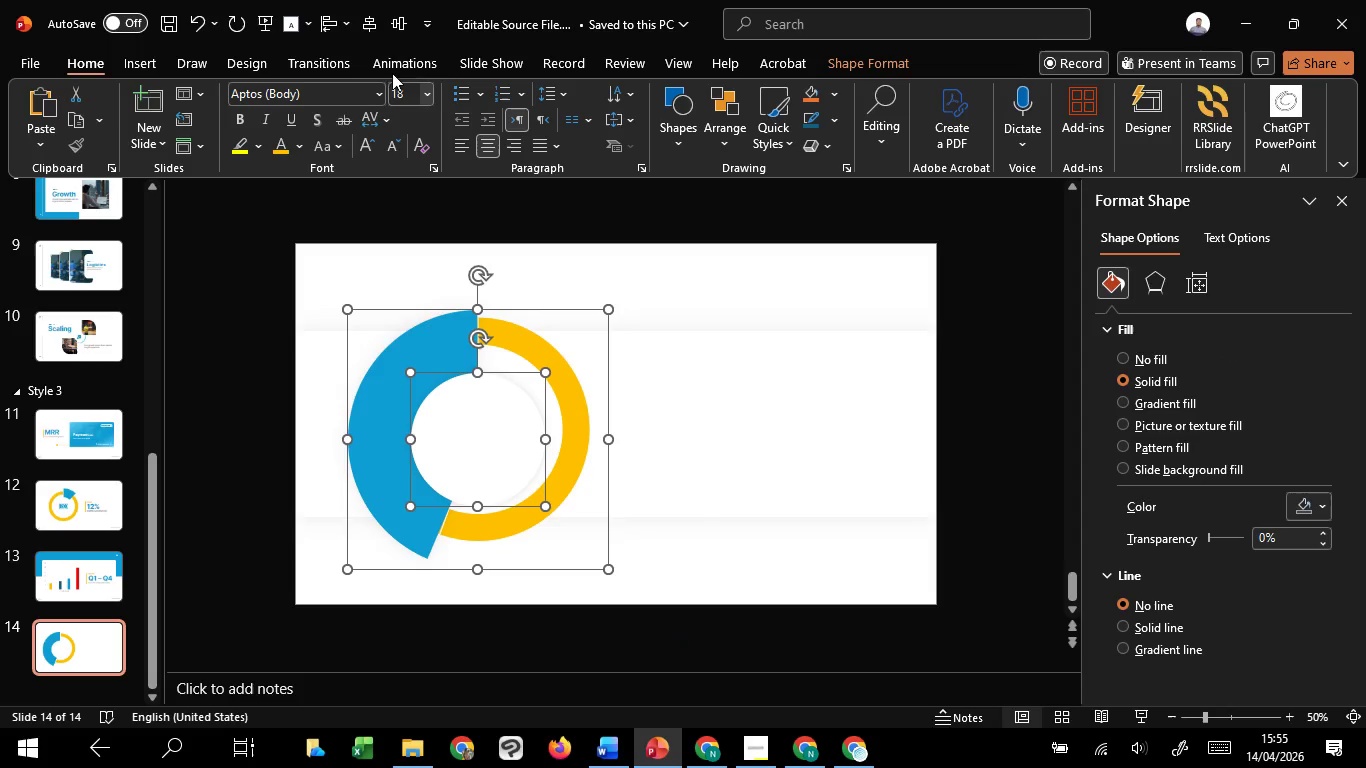 
left_click([395, 22])
 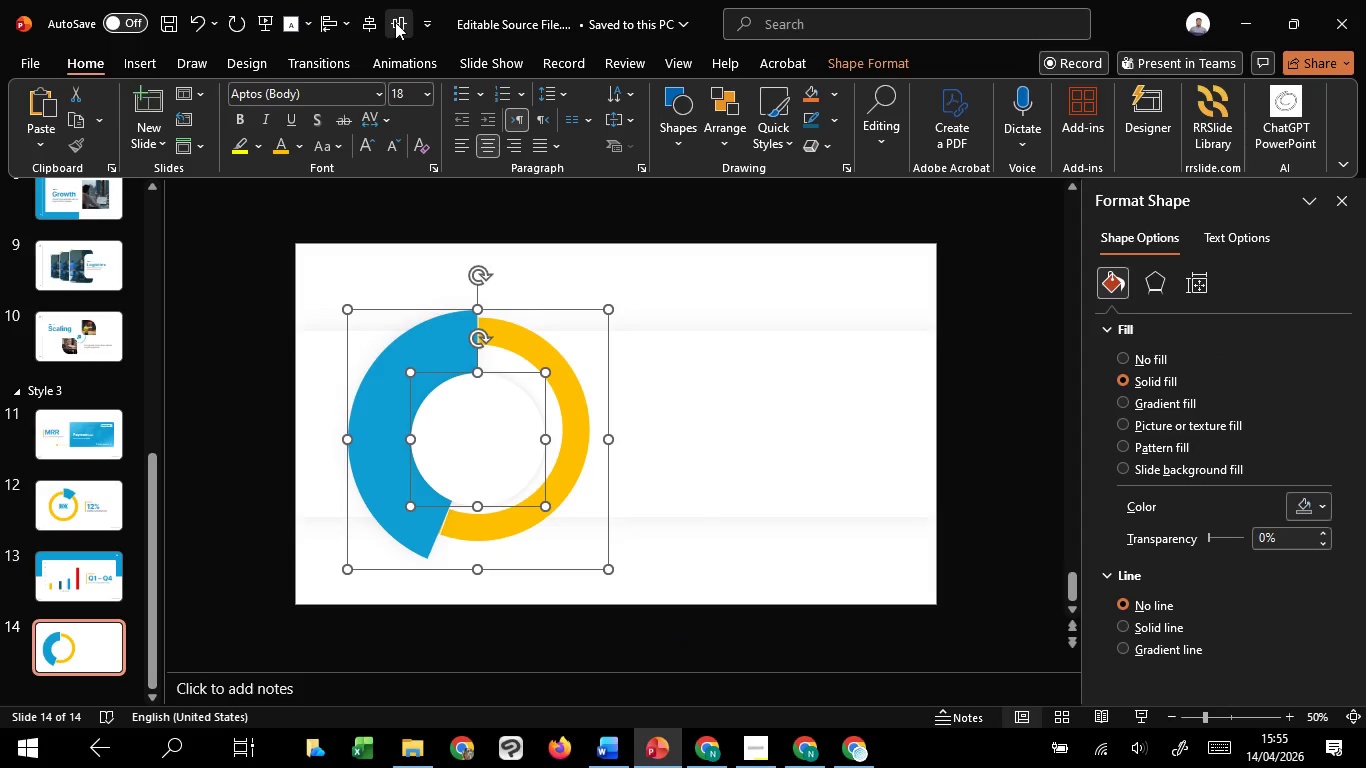 
left_click([395, 22])
 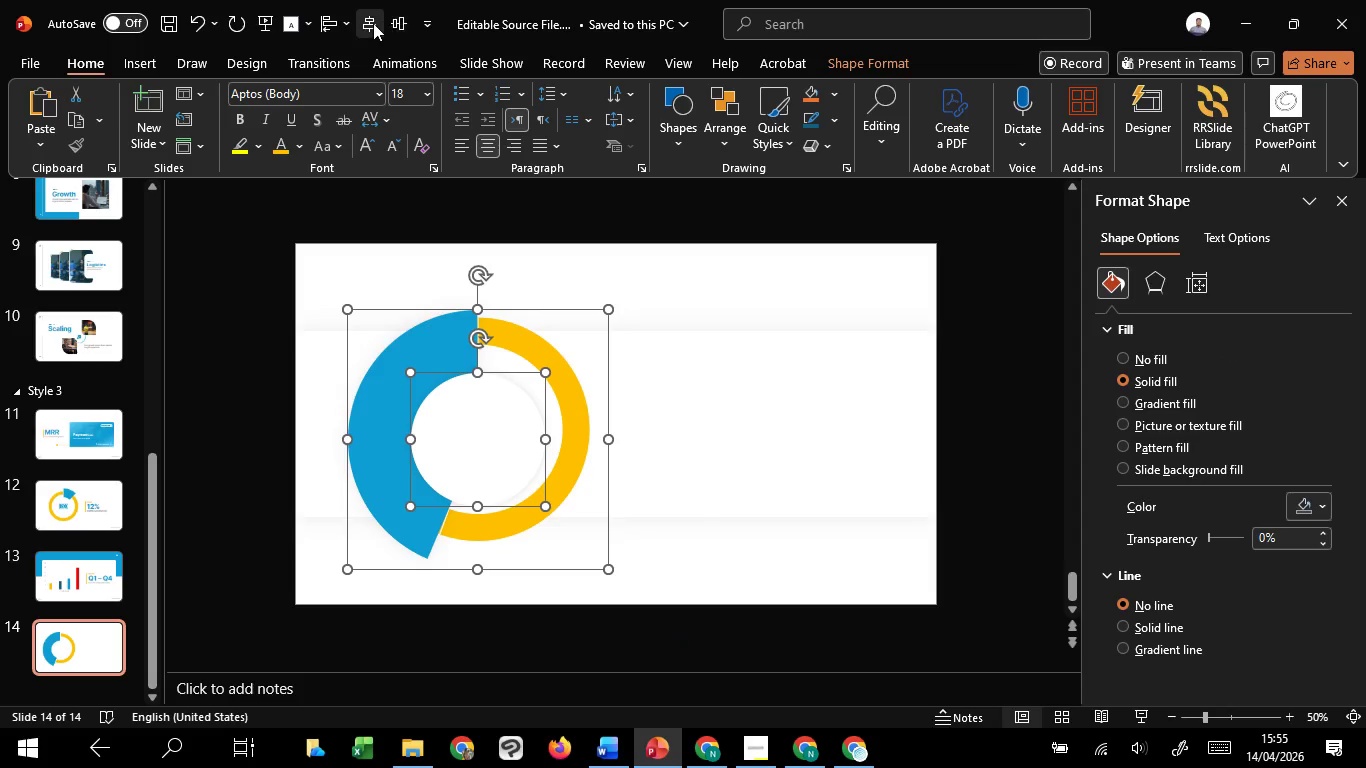 
left_click([373, 23])
 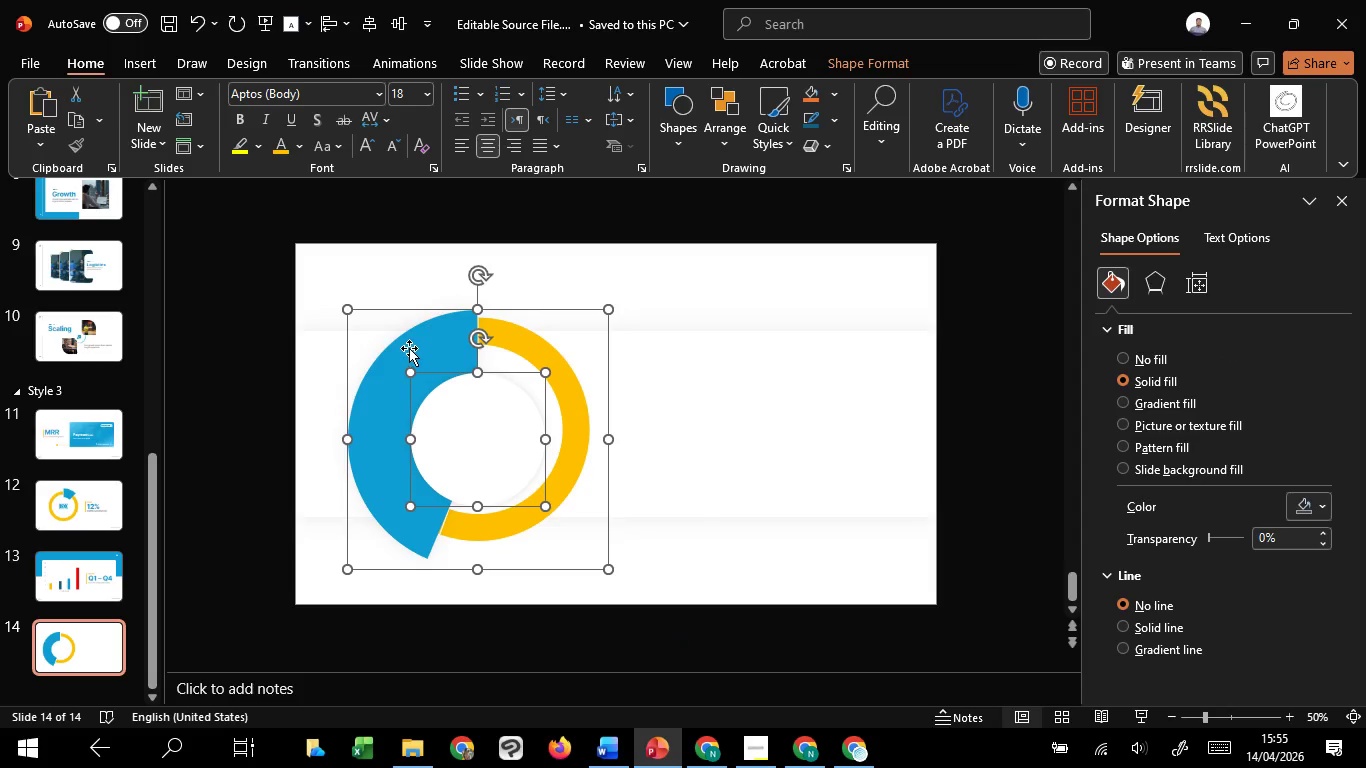 
left_click([409, 348])
 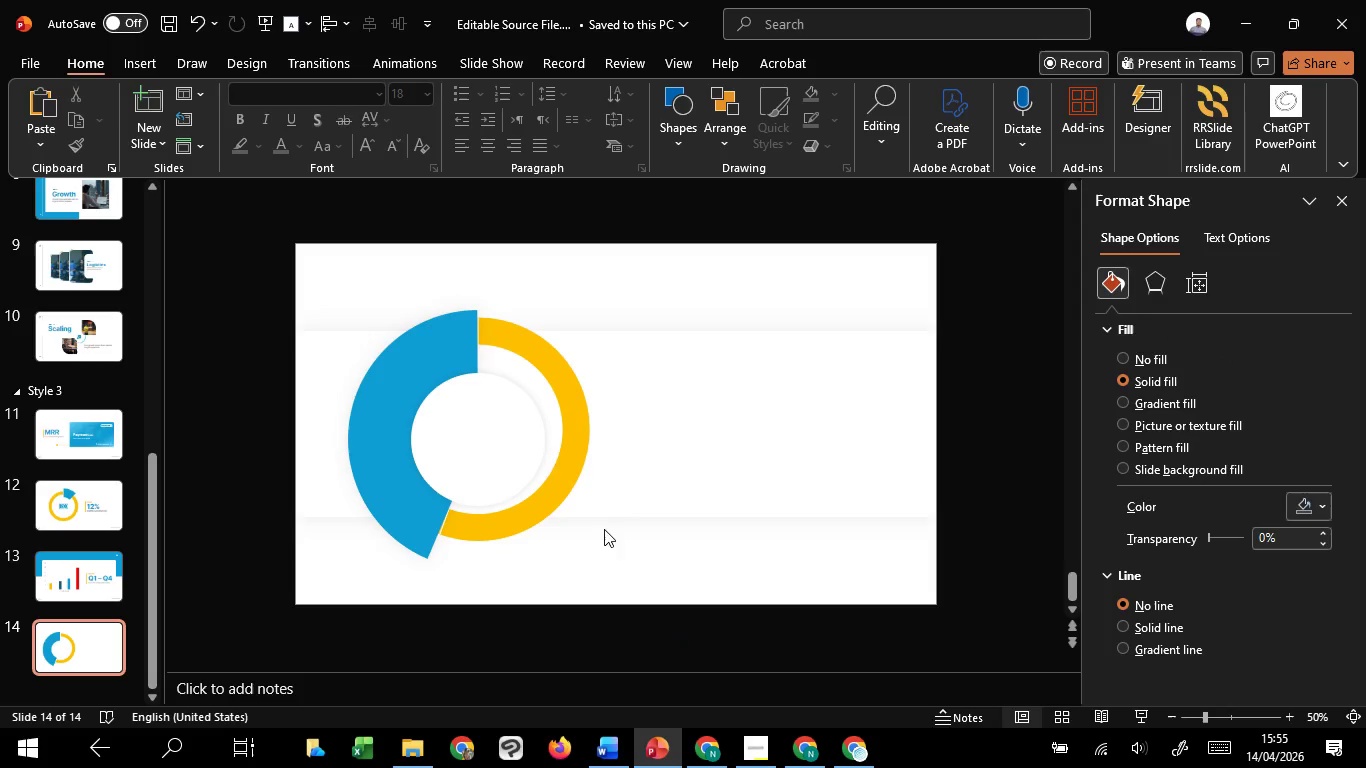 
double_click([507, 428])
 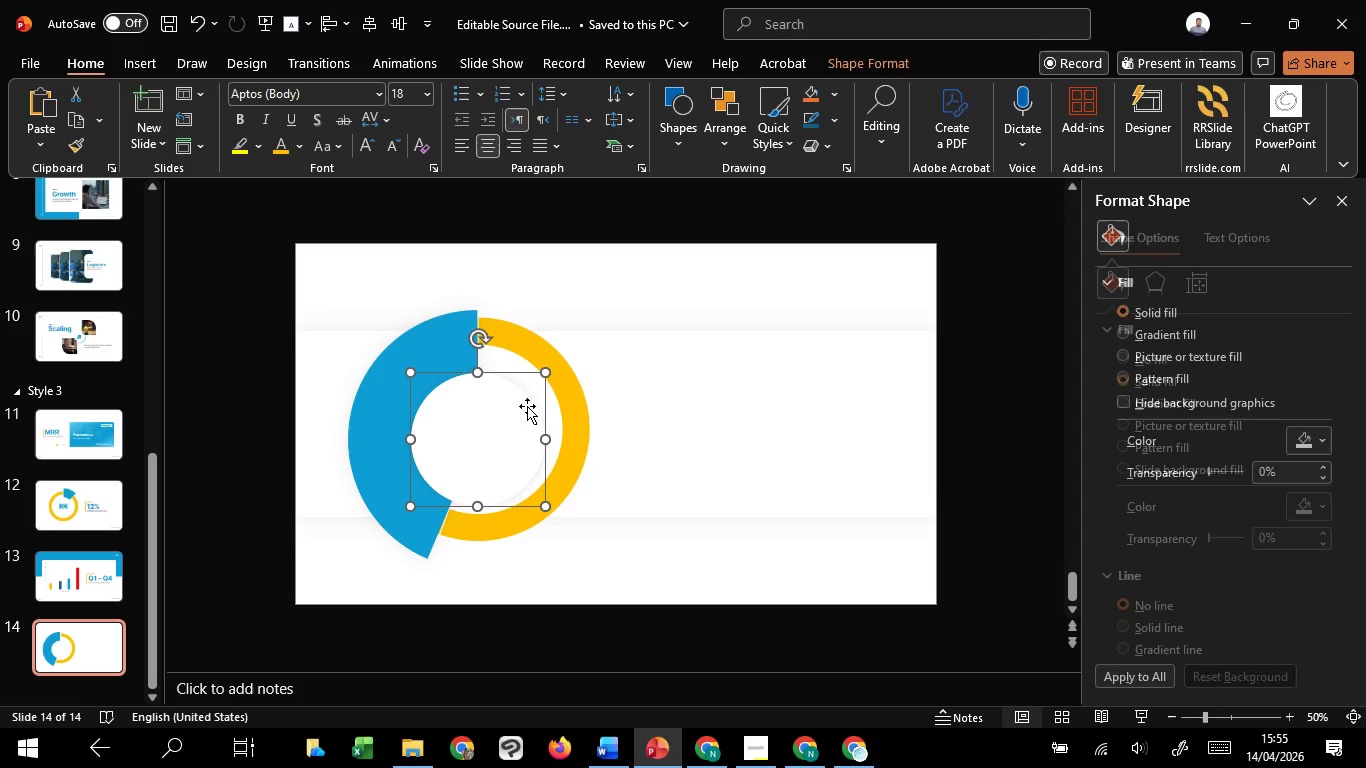 
hold_key(key=ControlLeft, duration=1.76)
hold_key(key=ShiftLeft, duration=1.48)
left_click_drag(start_coordinate=[549, 373], to_coordinate=[557, 370])
 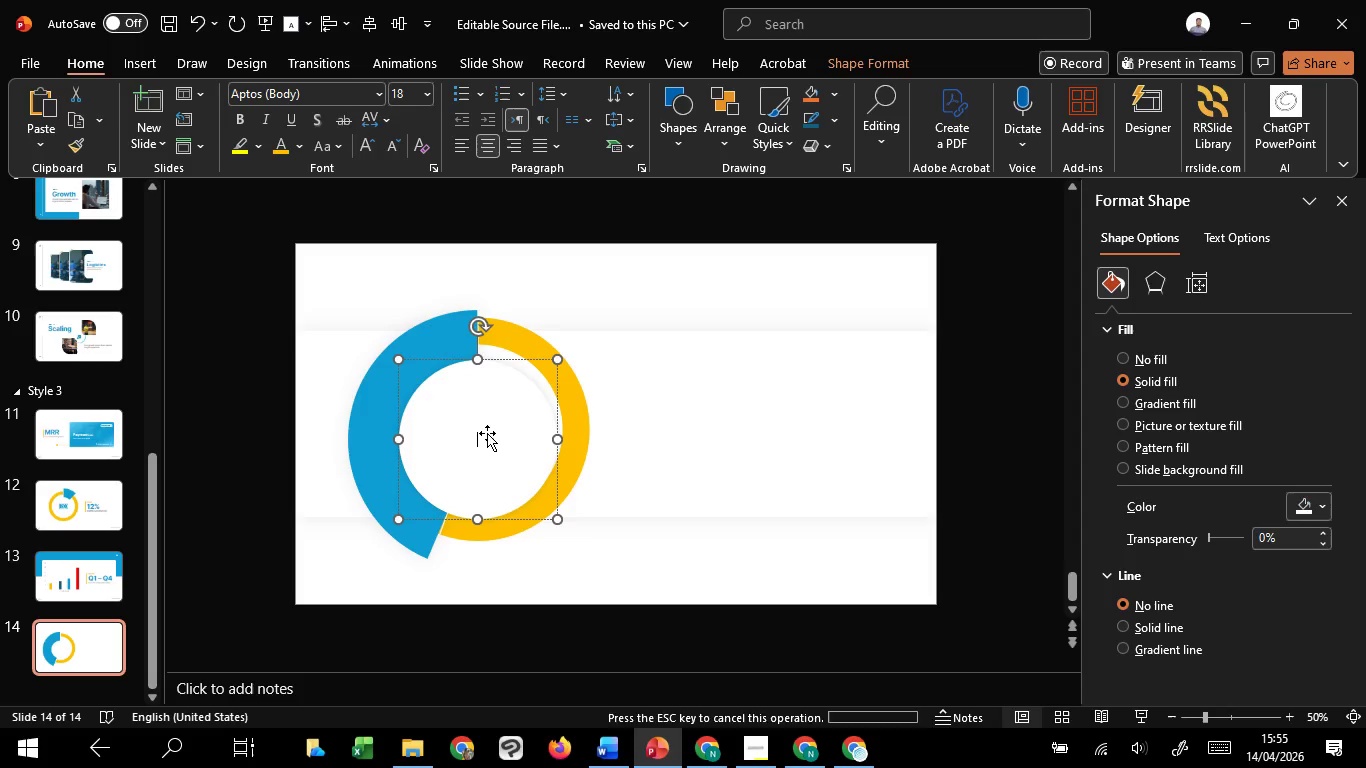 
left_click_drag(start_coordinate=[487, 433], to_coordinate=[487, 421])
 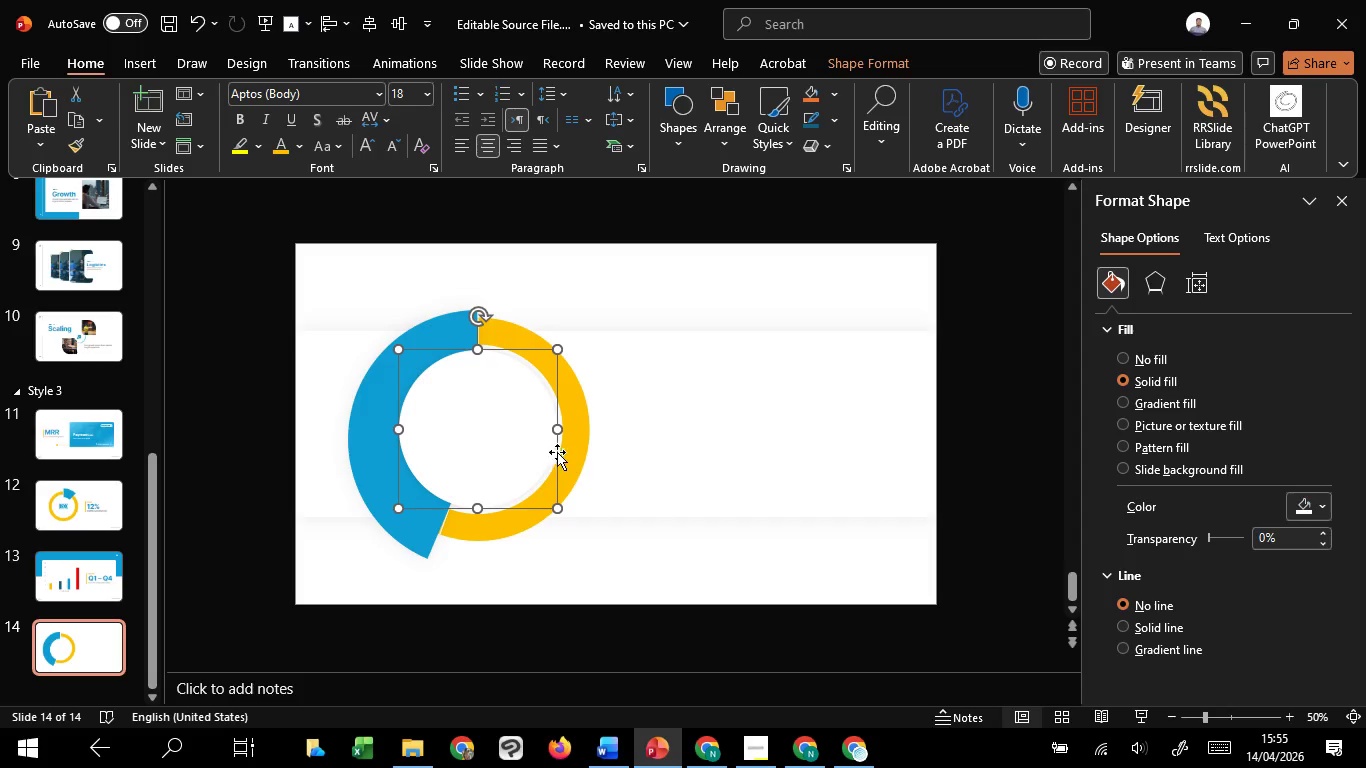 
hold_key(key=ShiftLeft, duration=1.52)
left_click([573, 462])
 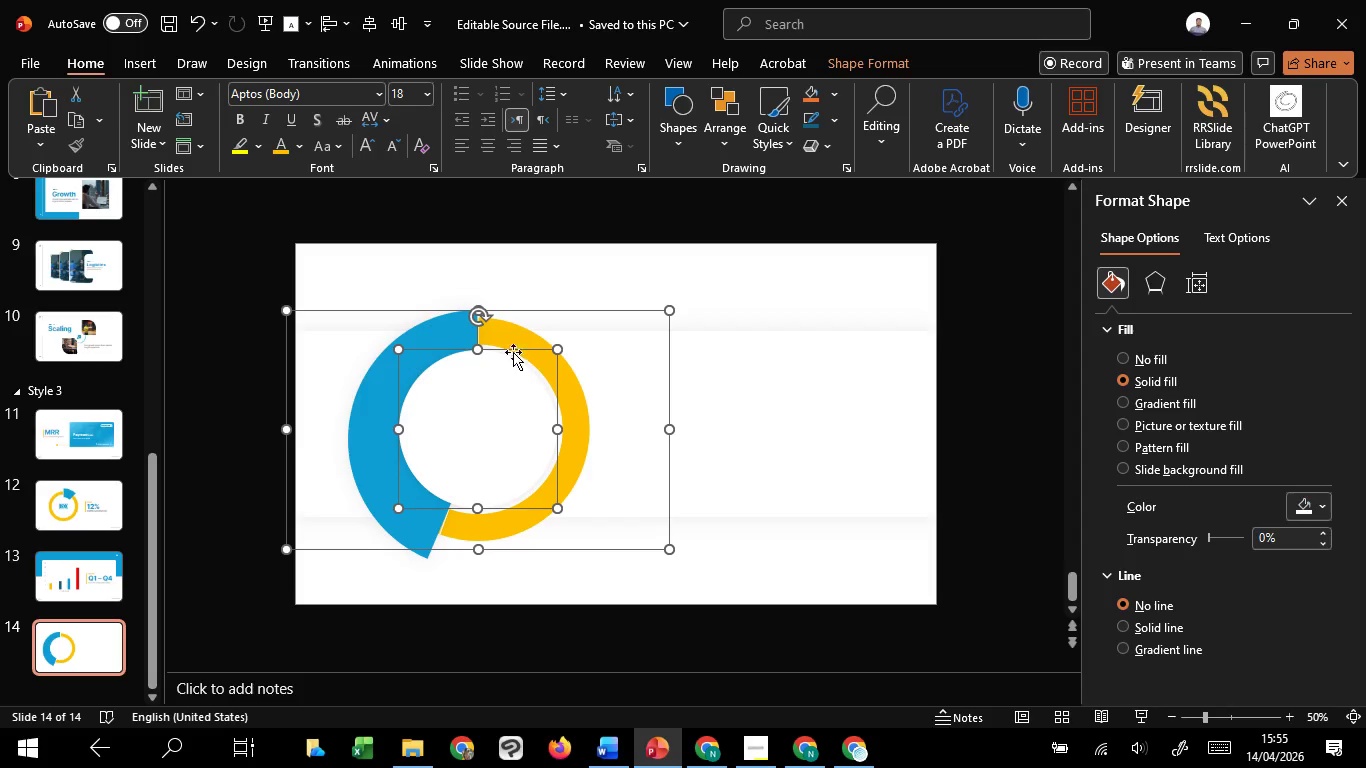 
hold_key(key=ShiftLeft, duration=2.3)
hold_key(key=ControlLeft, duration=3.22)
left_click([562, 348])
 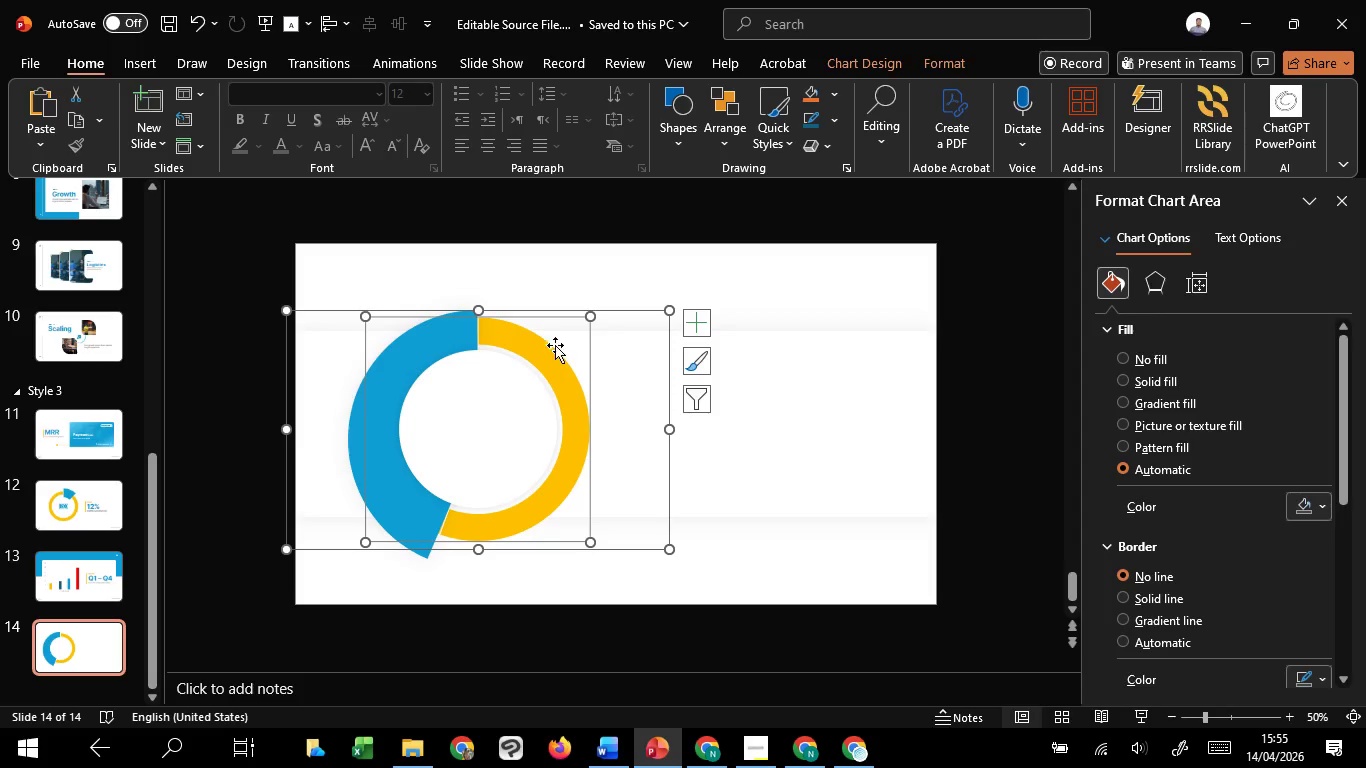 
double_click([509, 381])
 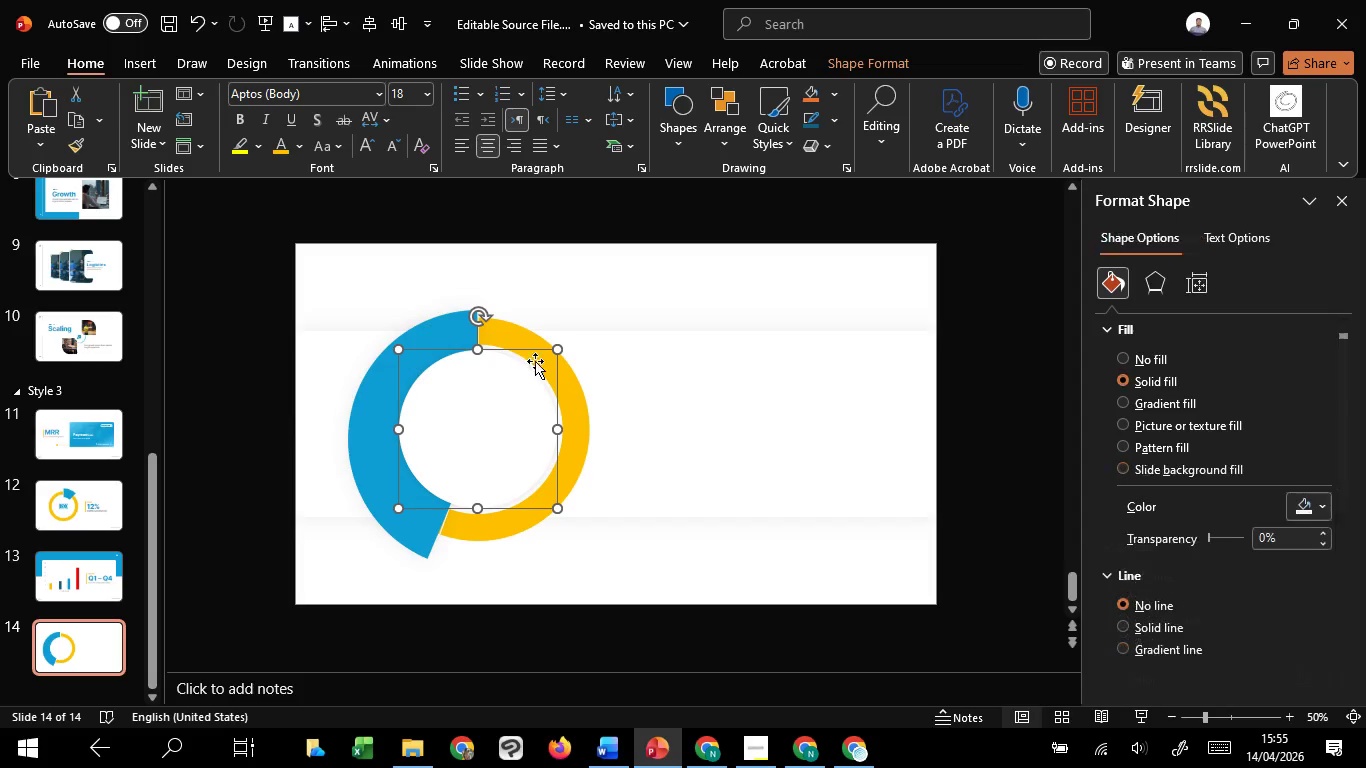 
hold_key(key=ControlLeft, duration=6.56)
hold_key(key=ShiftLeft, duration=1.52)
left_click_drag(start_coordinate=[555, 354], to_coordinate=[530, 381])
 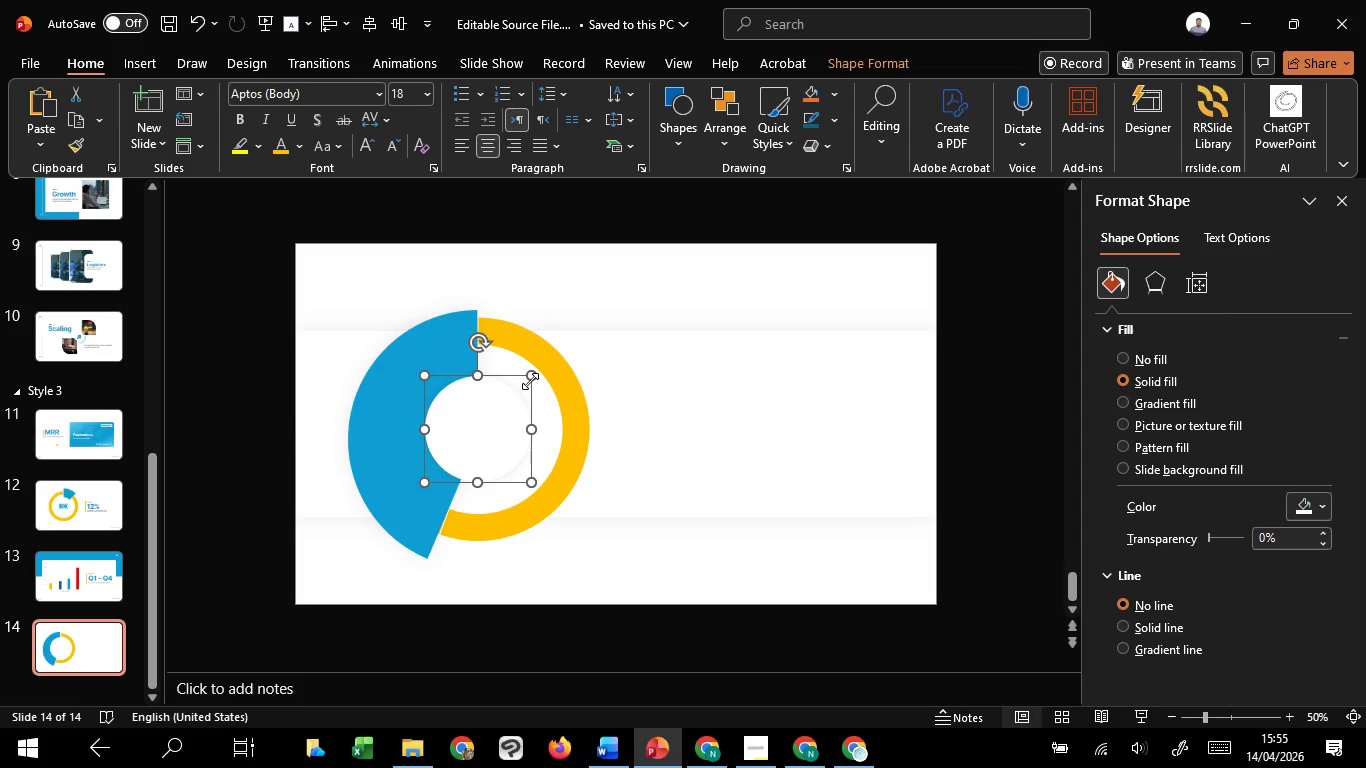 
hold_key(key=ShiftLeft, duration=1.53)
left_click_drag(start_coordinate=[528, 379], to_coordinate=[546, 371])
 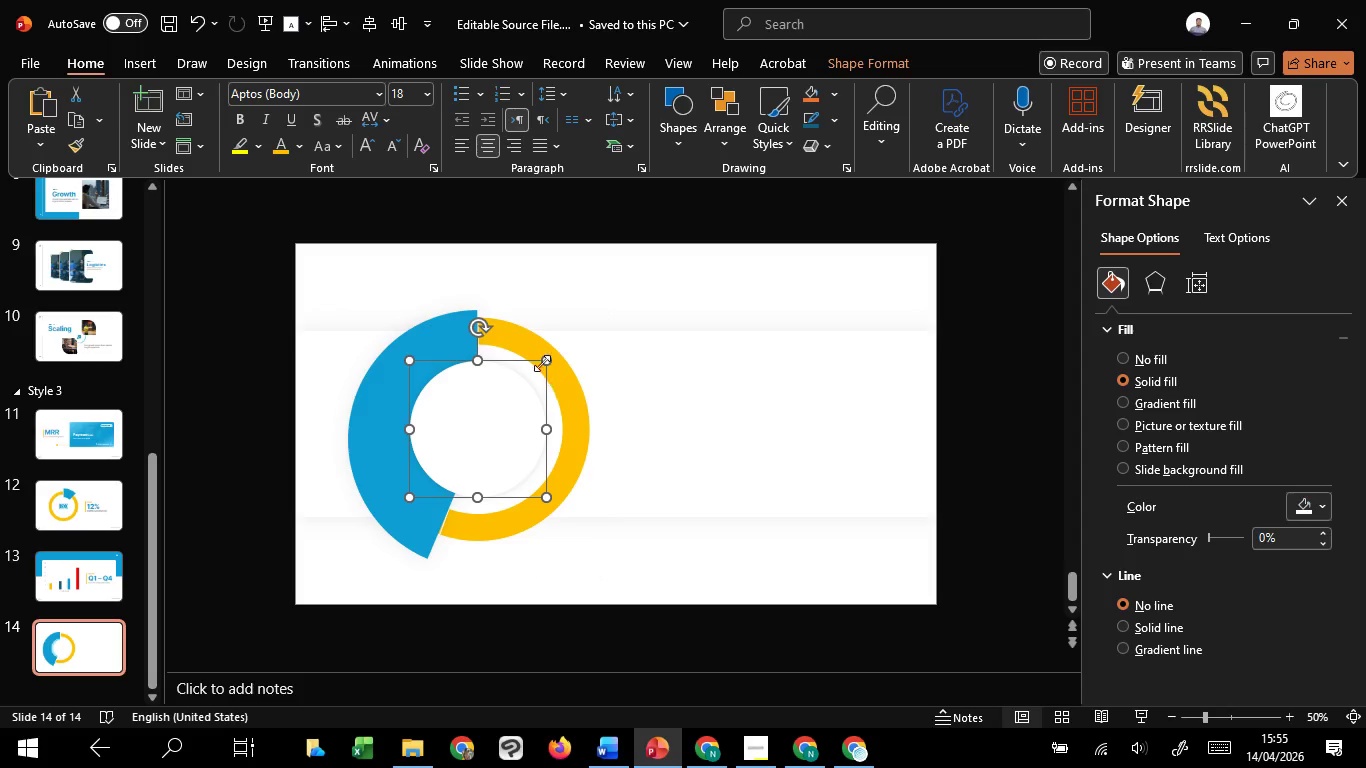 
hold_key(key=ShiftLeft, duration=1.52)
left_click_drag(start_coordinate=[543, 358], to_coordinate=[553, 355])
 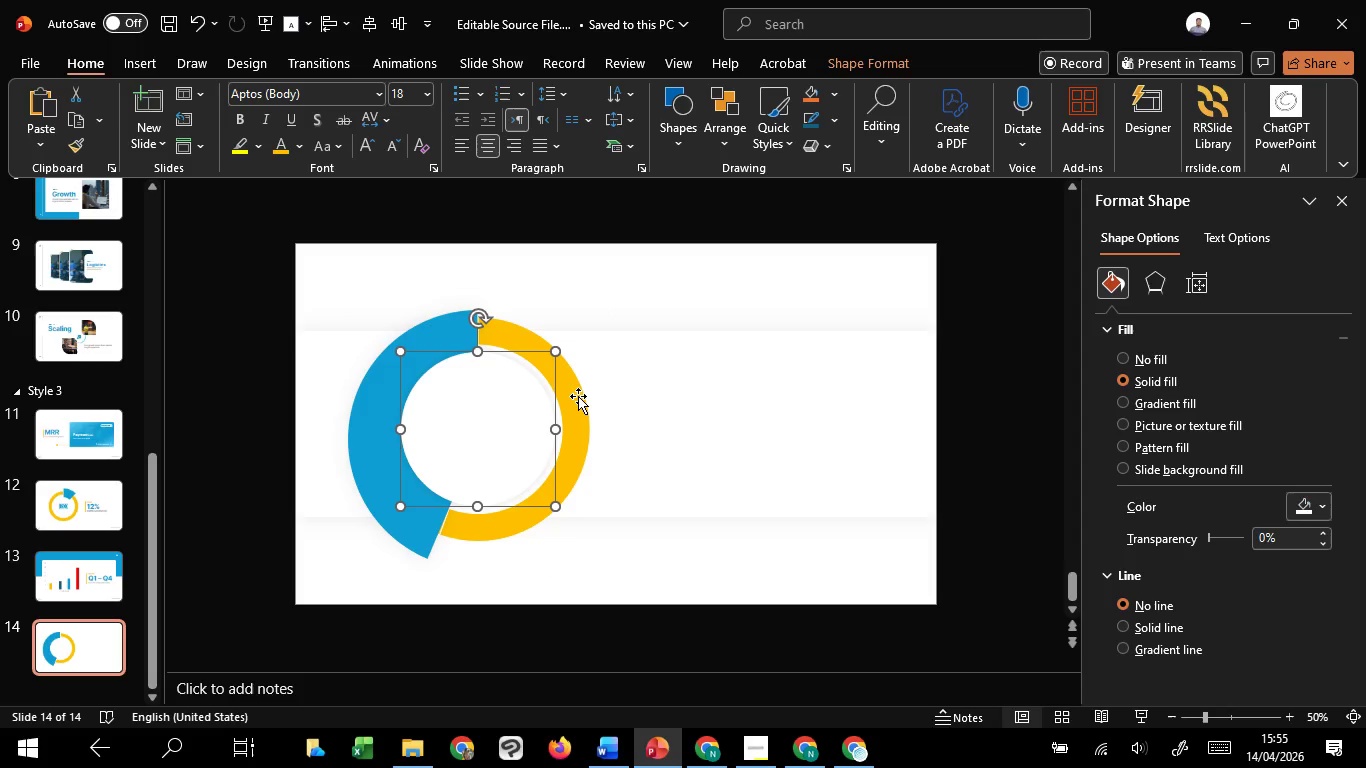 
hold_key(key=ShiftLeft, duration=1.5)
 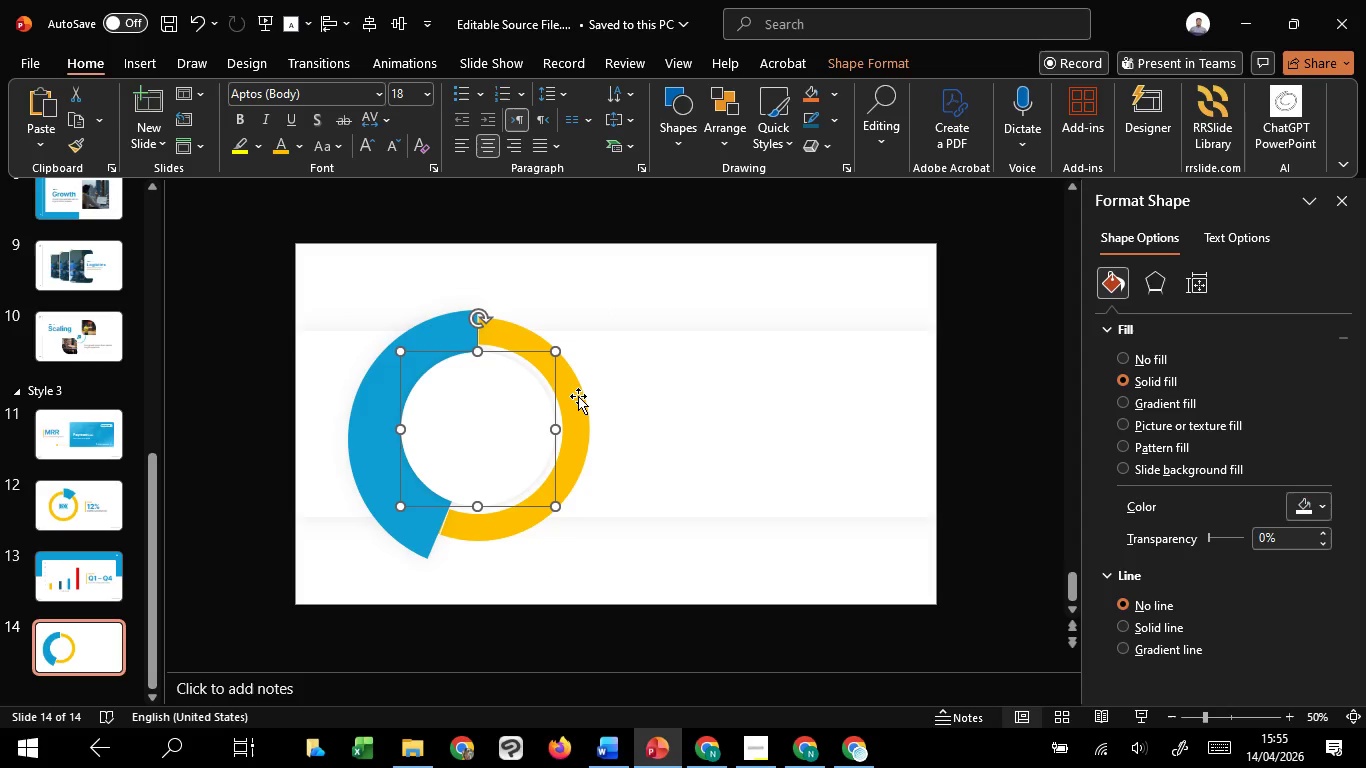 
hold_key(key=ShiftLeft, duration=6.76)
hold_key(key=ControlLeft, duration=1.52)
left_click_drag(start_coordinate=[553, 355], to_coordinate=[538, 375])
 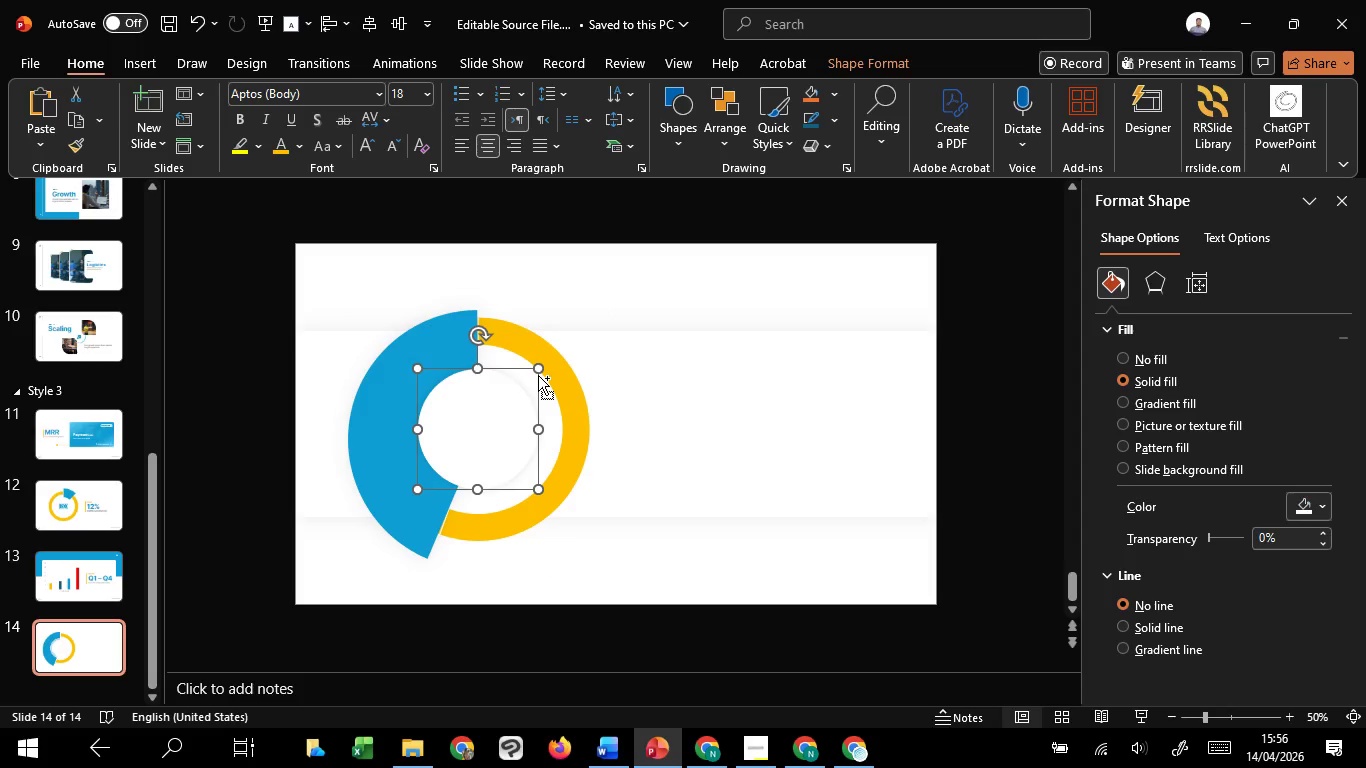 
hold_key(key=ControlLeft, duration=1.53)
left_click_drag(start_coordinate=[536, 369], to_coordinate=[541, 368])
 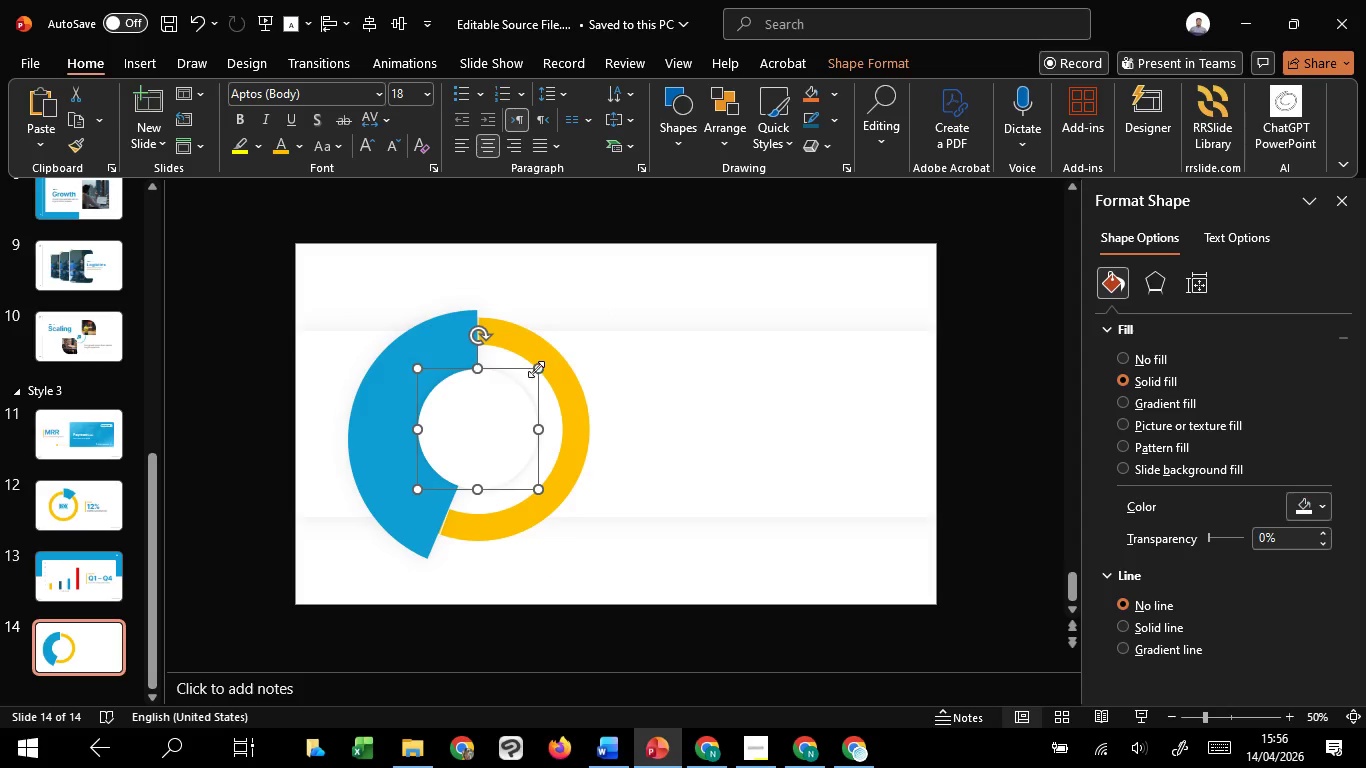 
key(Control+Shift+ControlLeft)
 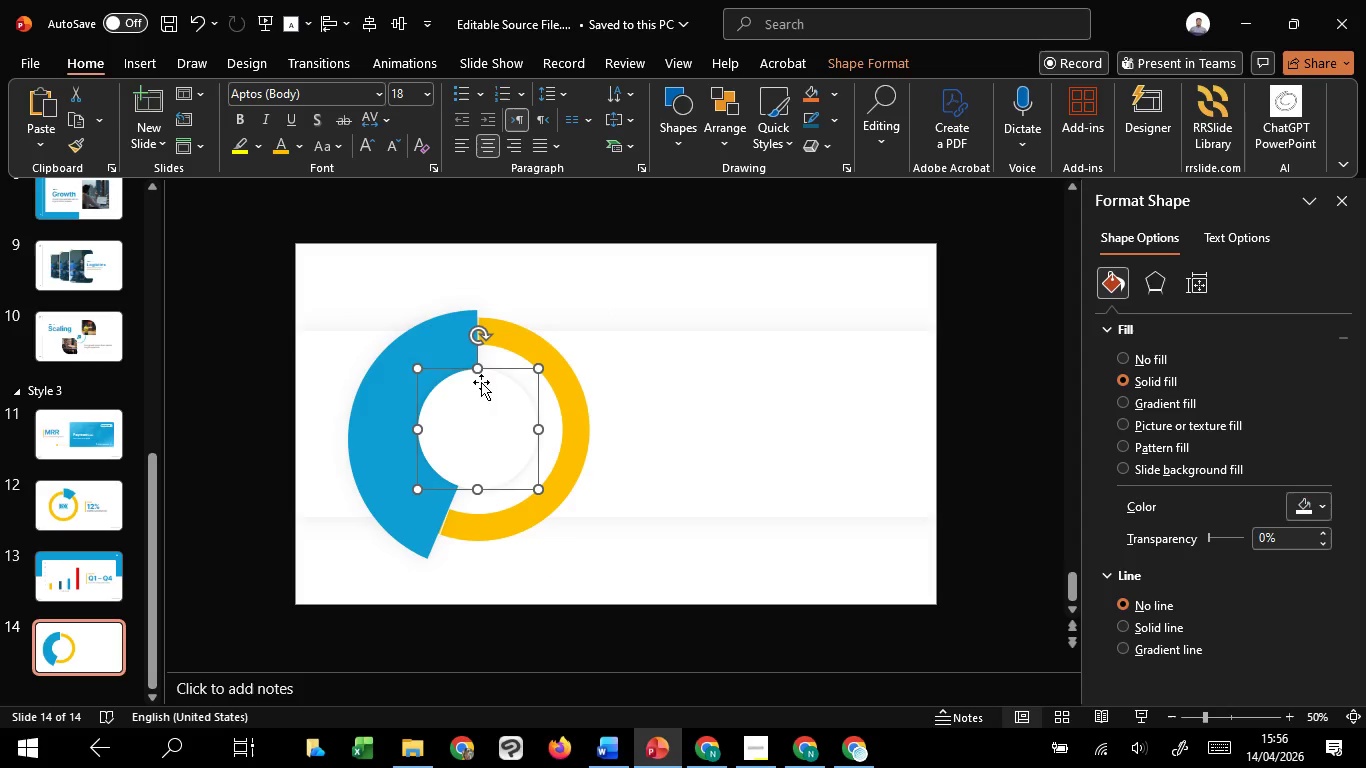 
key(Control+Shift+ControlLeft)
 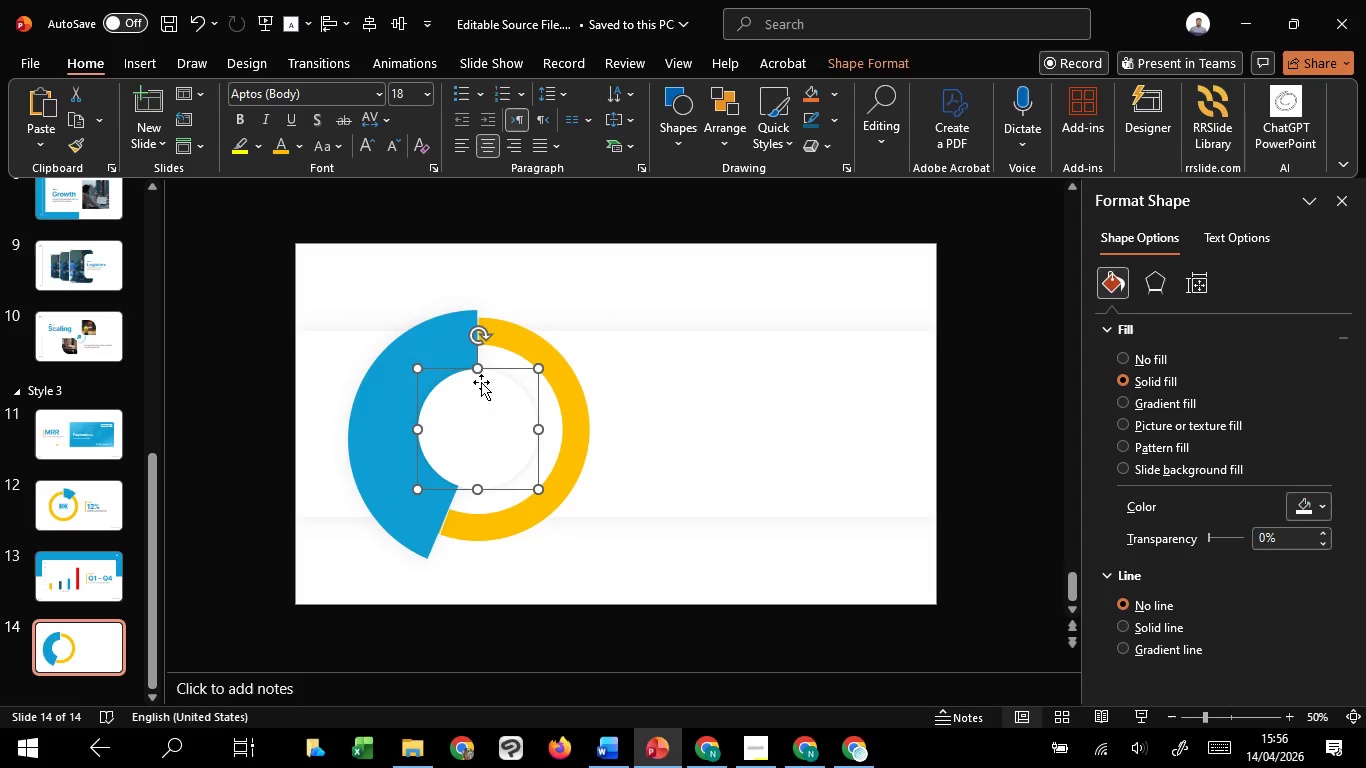 
key(Control+Shift+ControlLeft)
 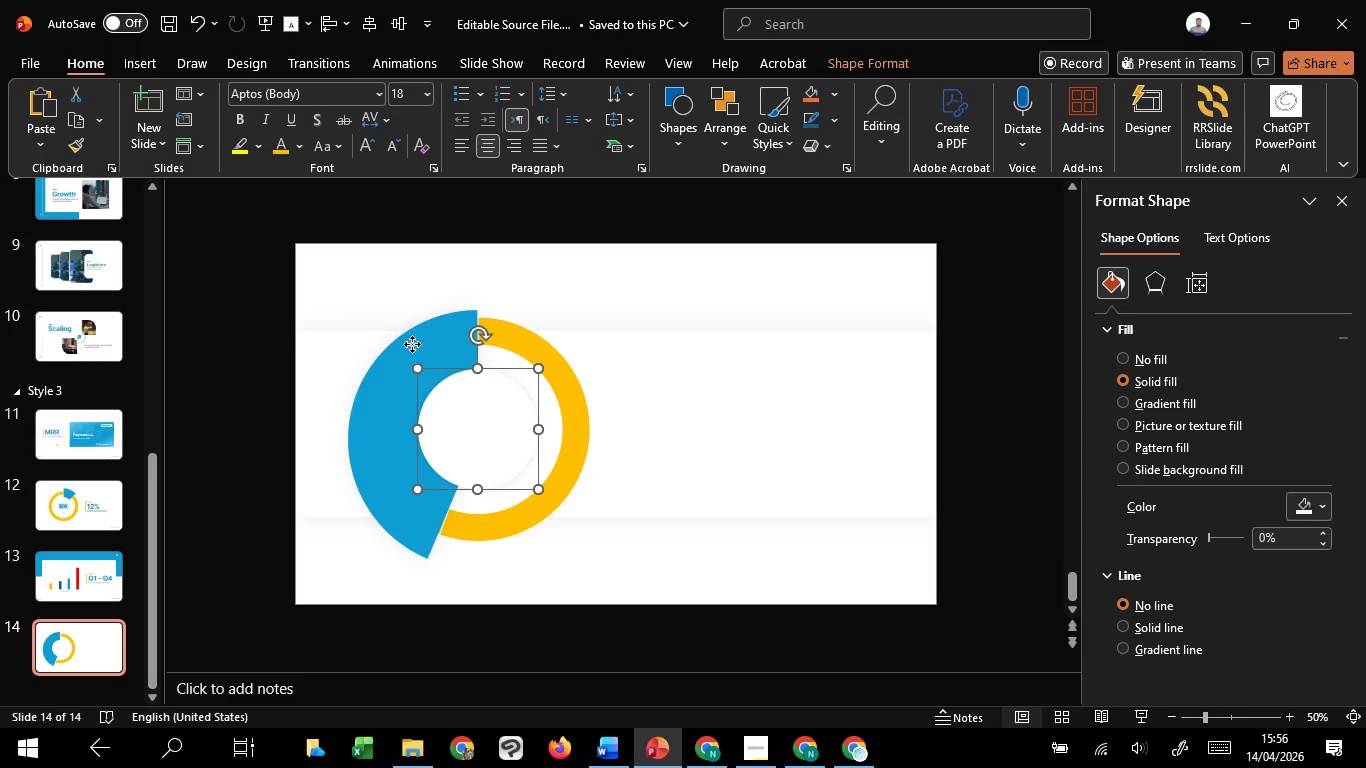 
left_click([412, 344])
 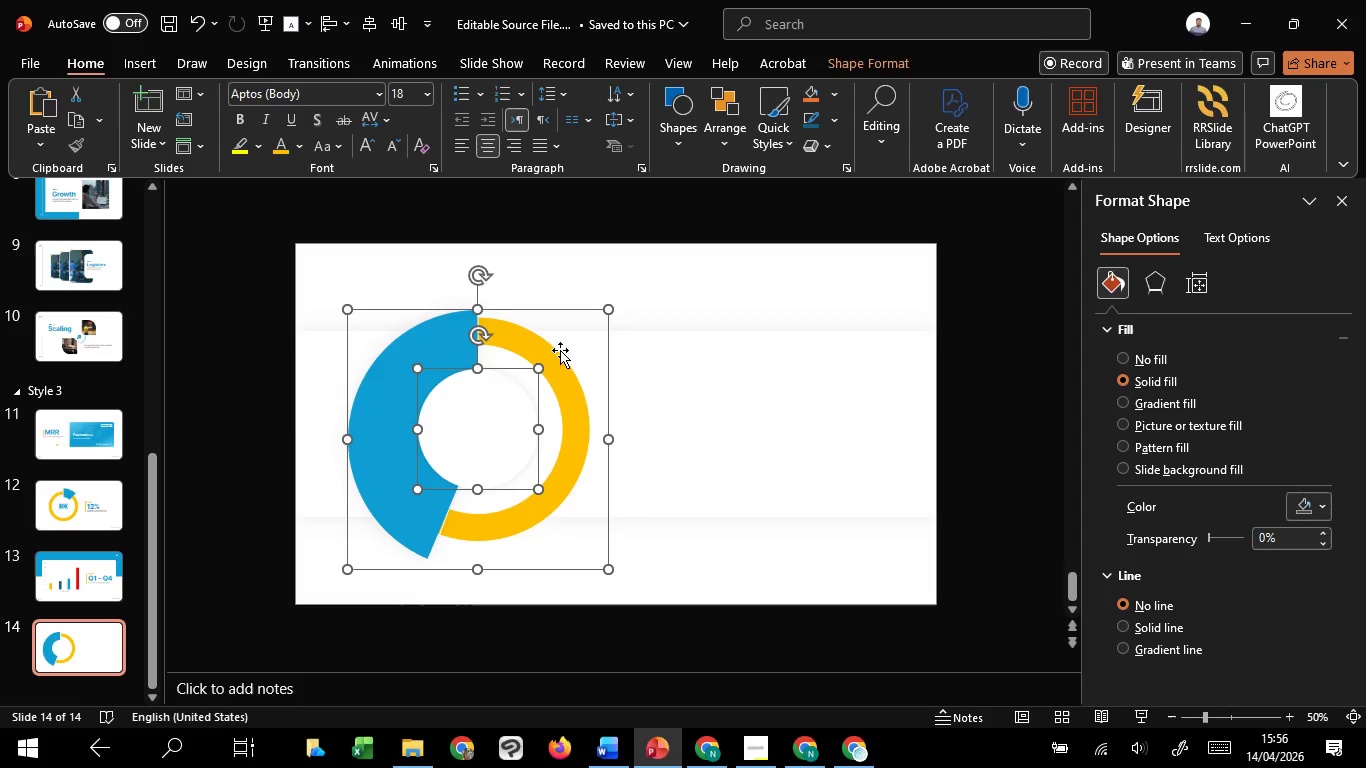 
left_click([565, 349])
 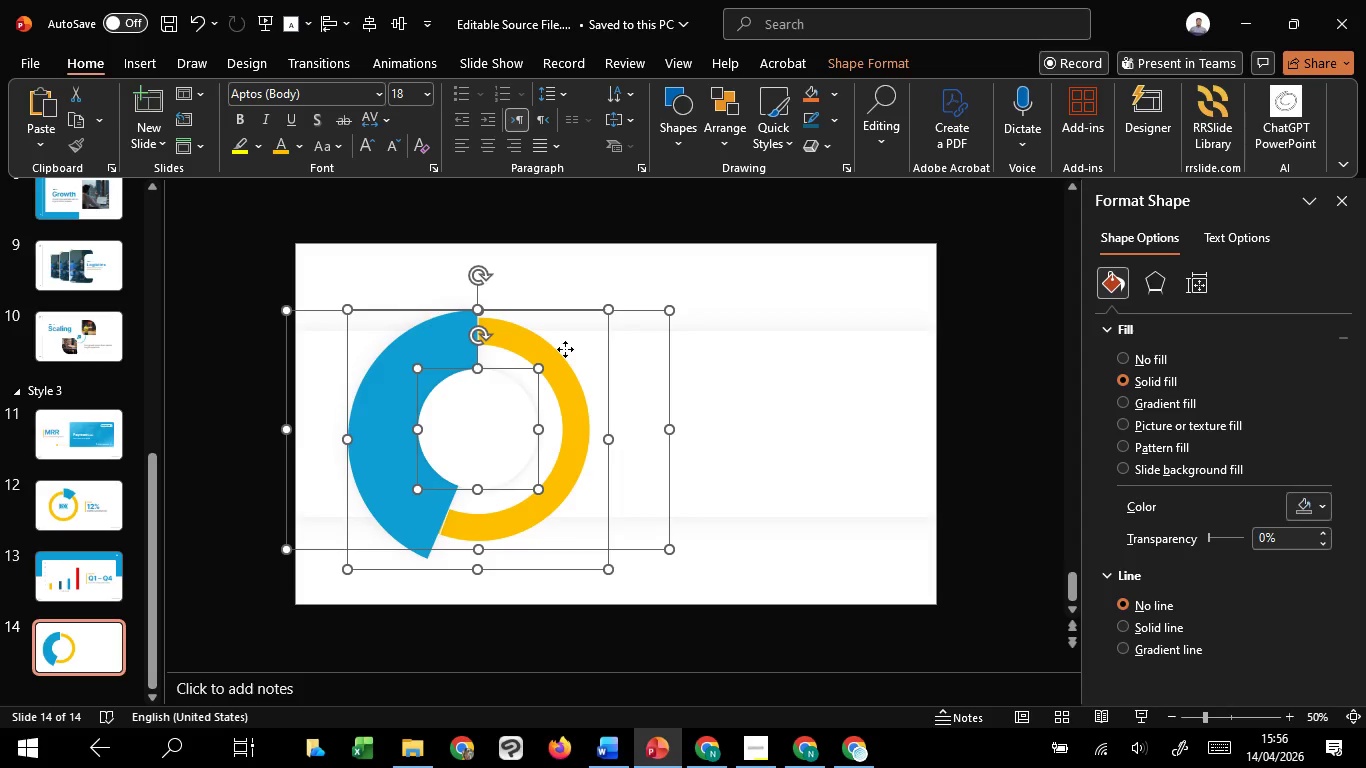 
key(Control+G)
 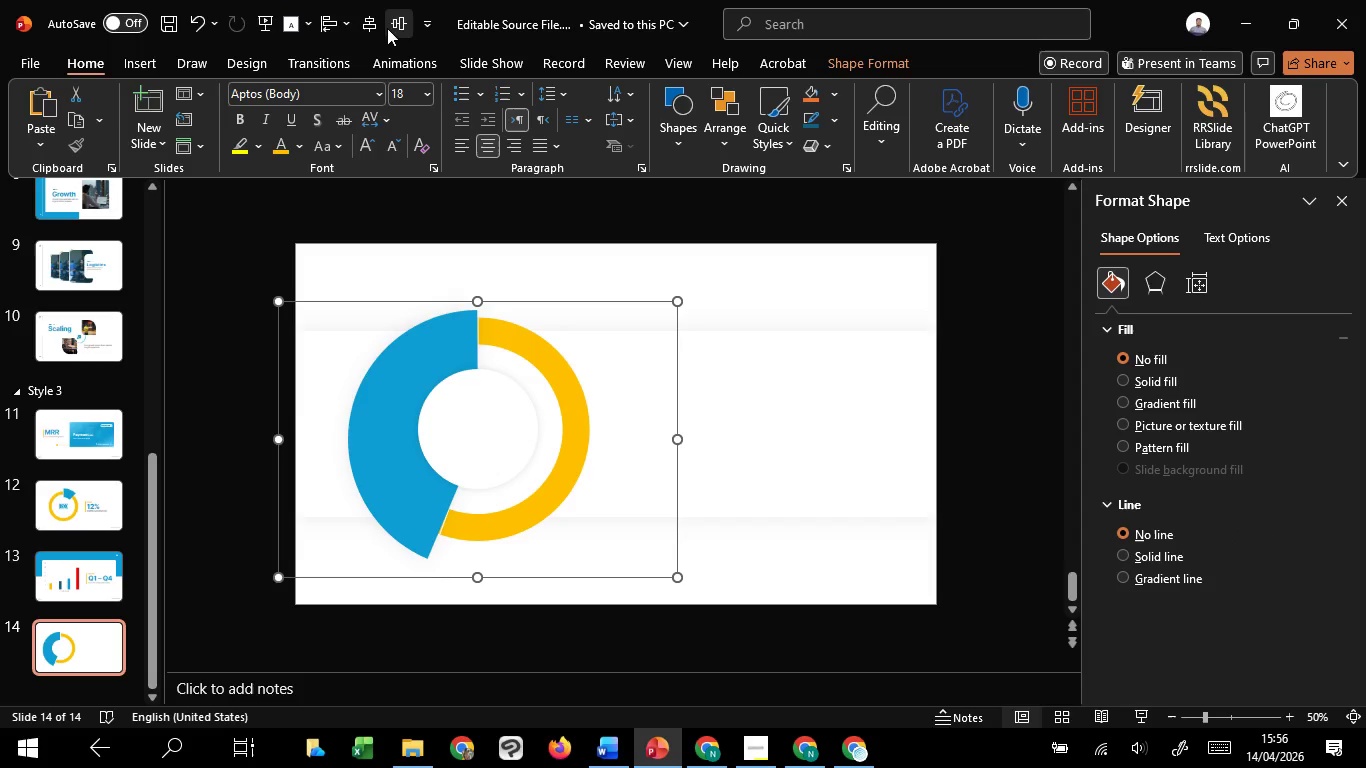 
left_click([395, 22])
 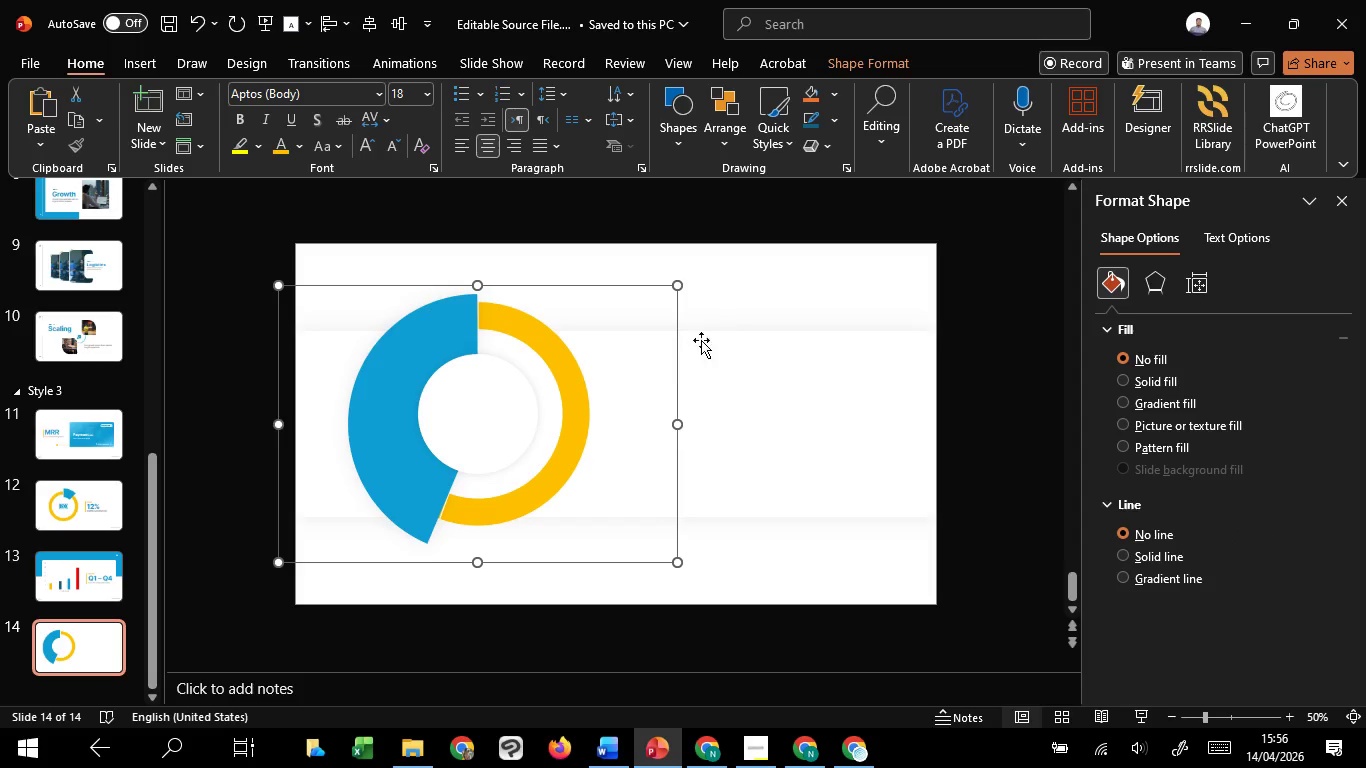 
left_click([729, 360])
 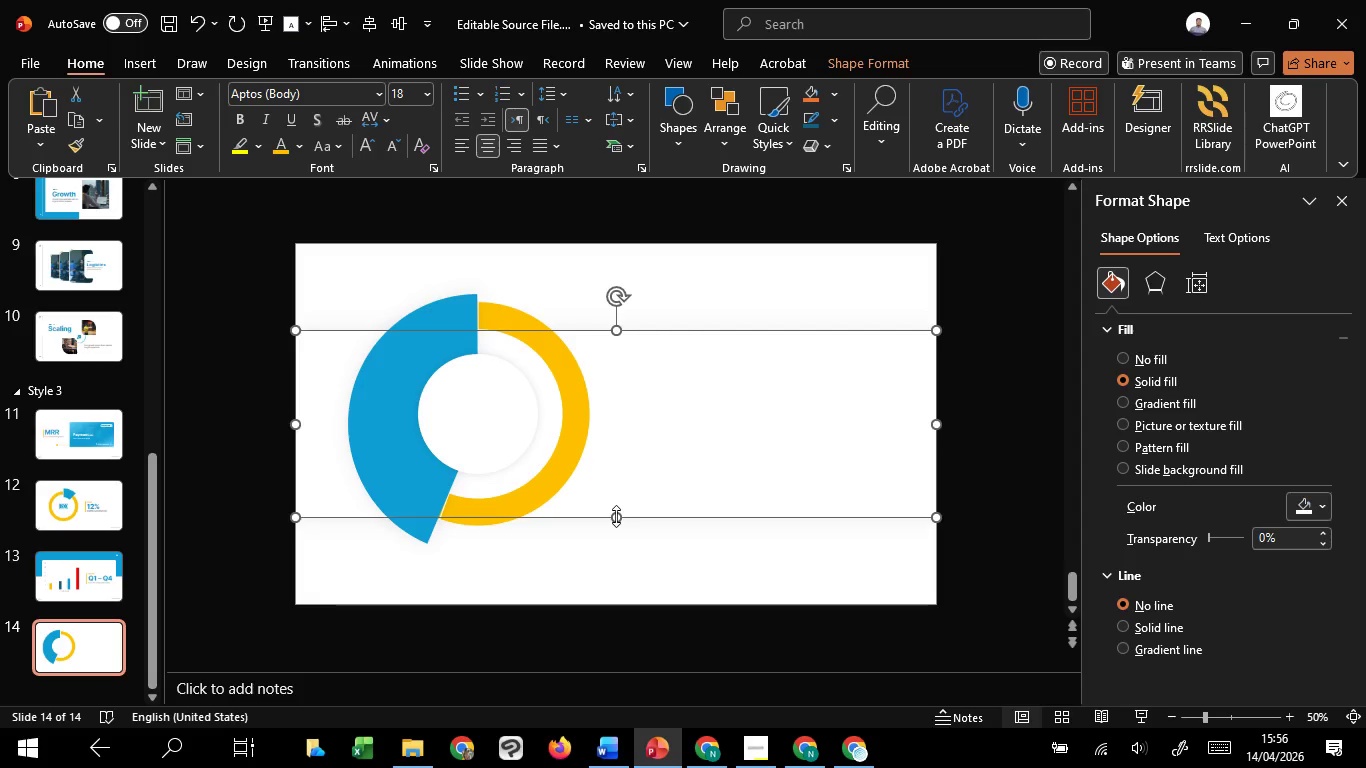 
left_click_drag(start_coordinate=[616, 516], to_coordinate=[619, 506])
 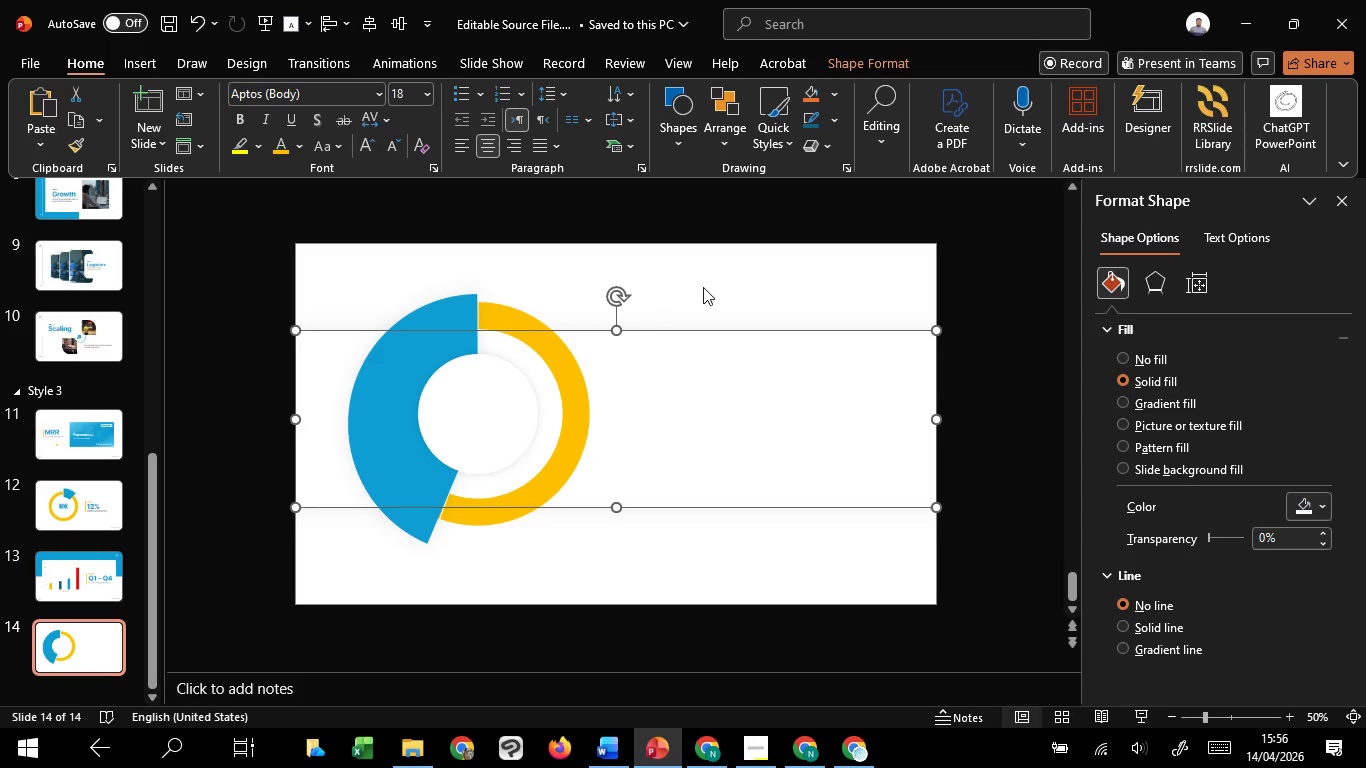 
left_click([703, 287])
 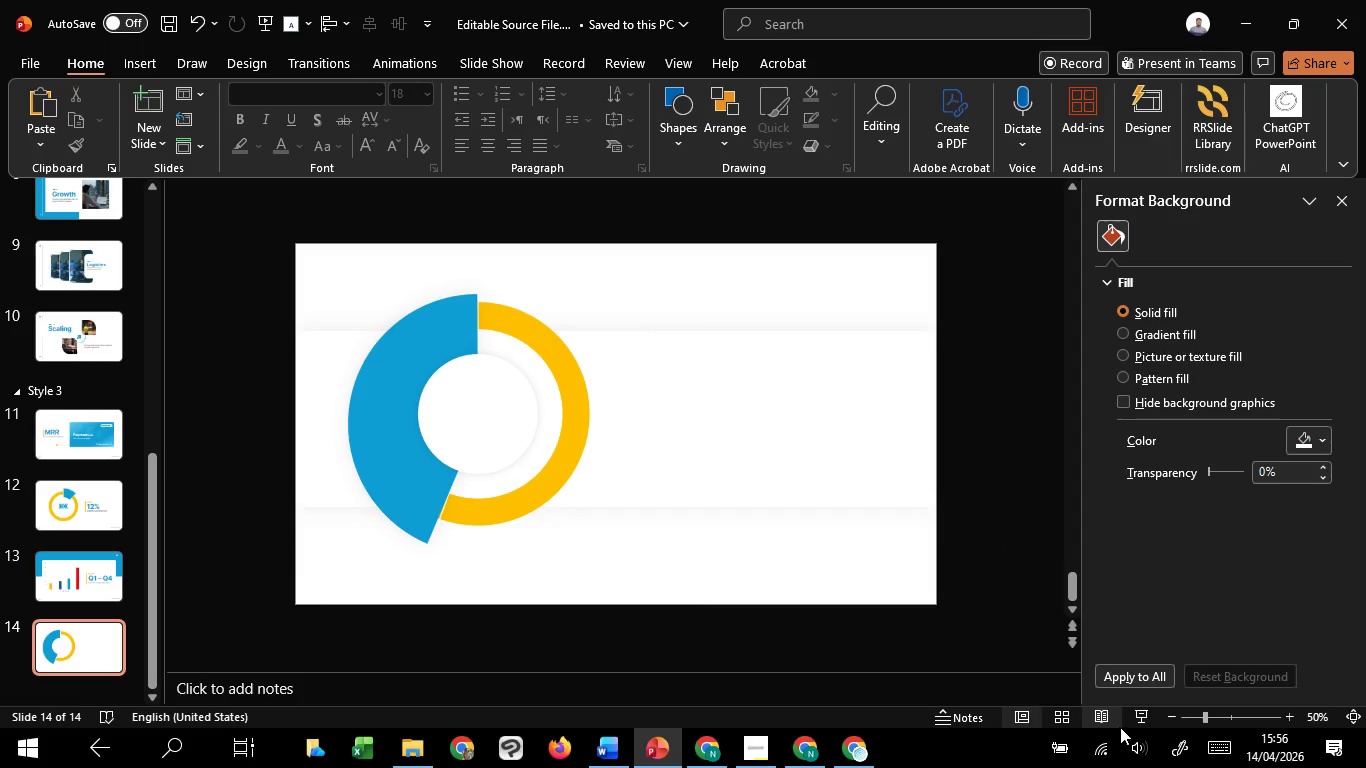 
left_click([1134, 723])
 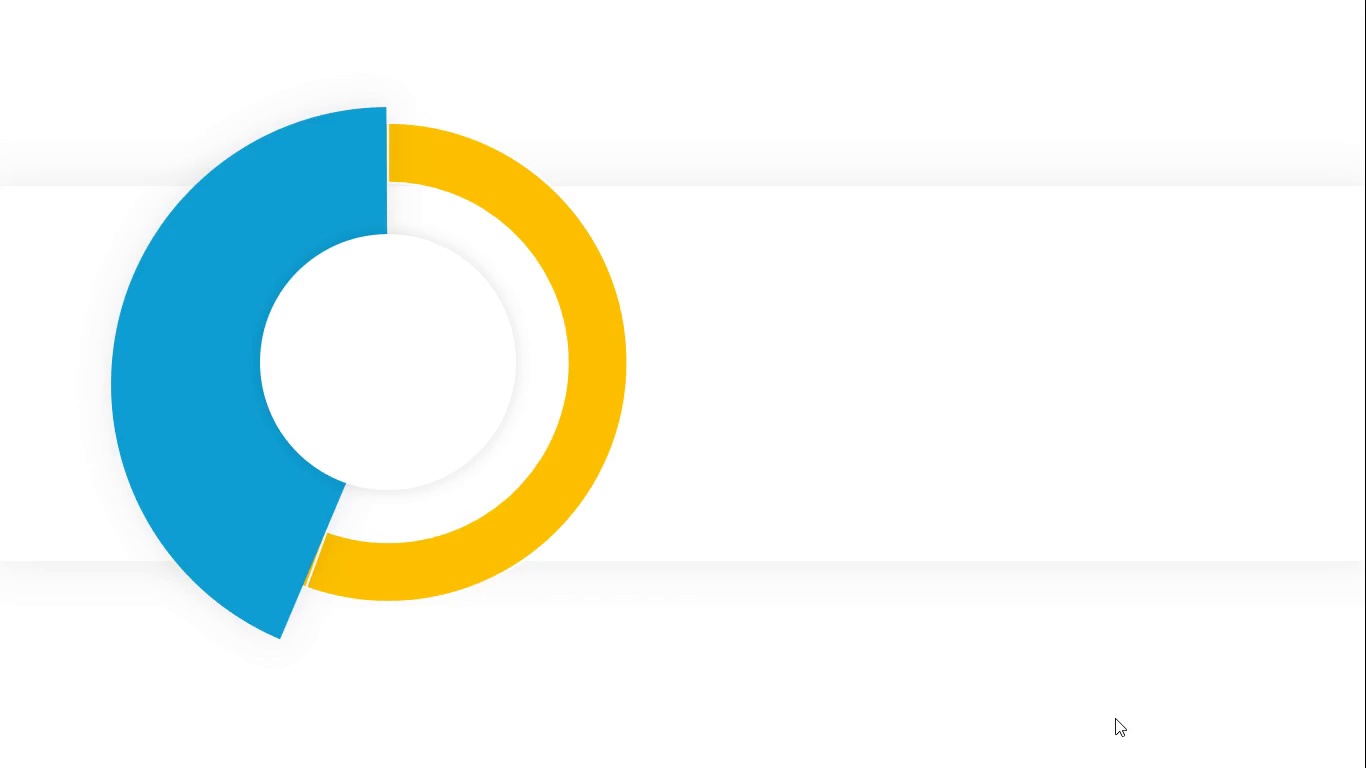 
key(Escape)
 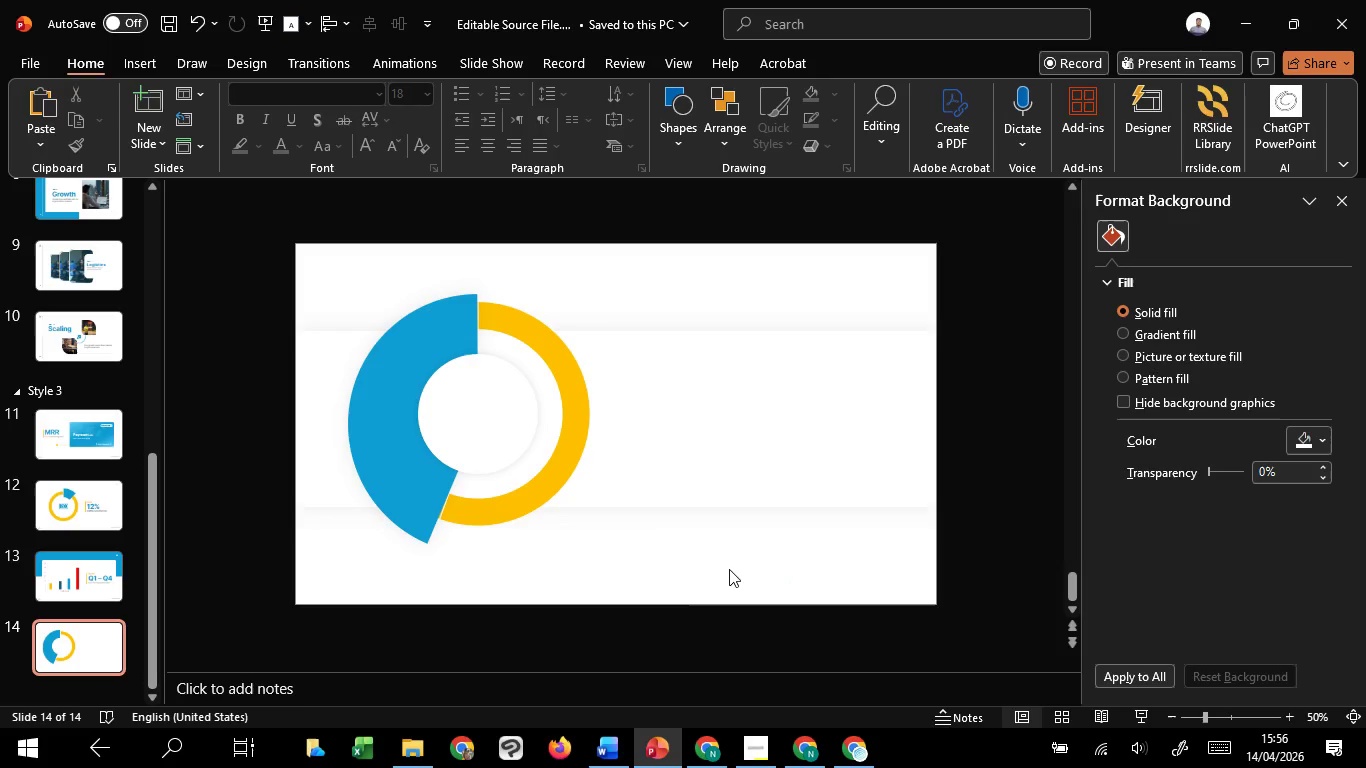 
scroll: coordinate [692, 564], scroll_direction: none, amount: 0.0
 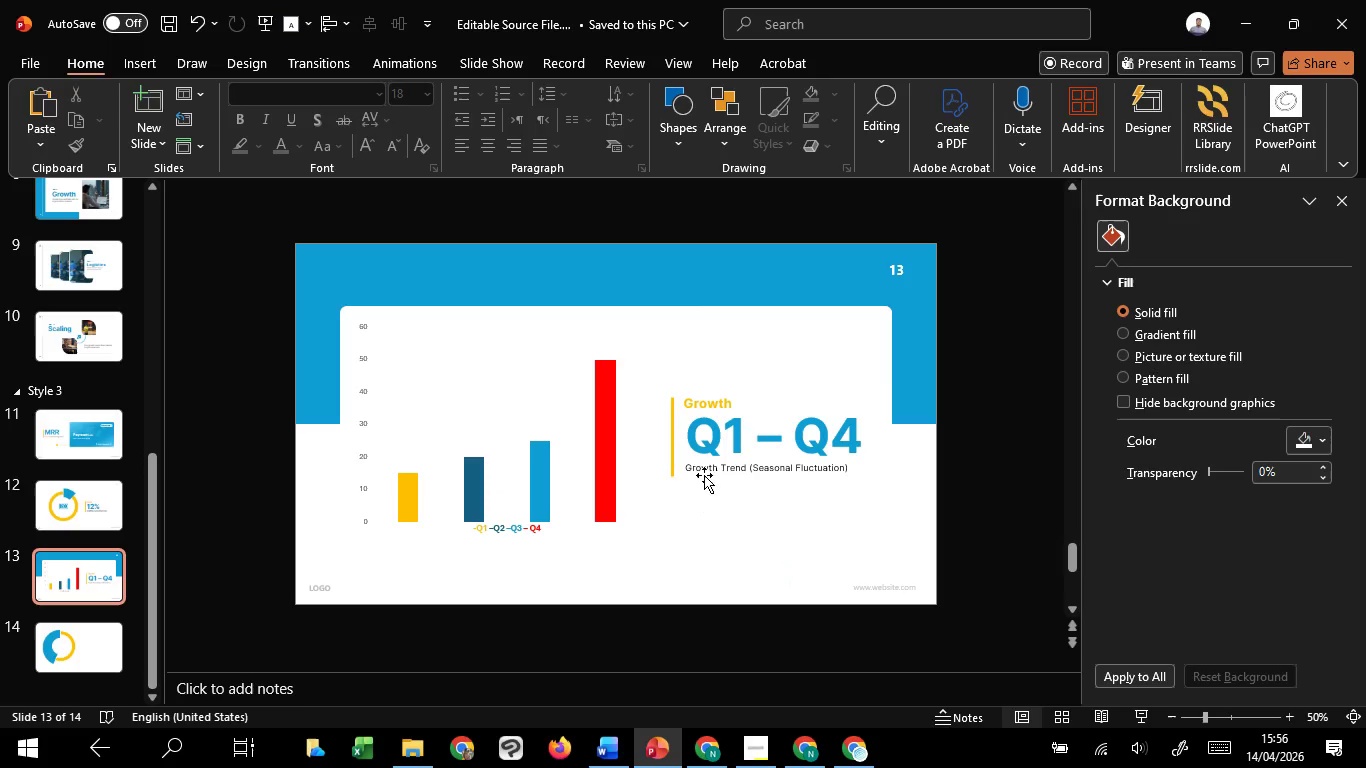 
left_click([705, 470])
 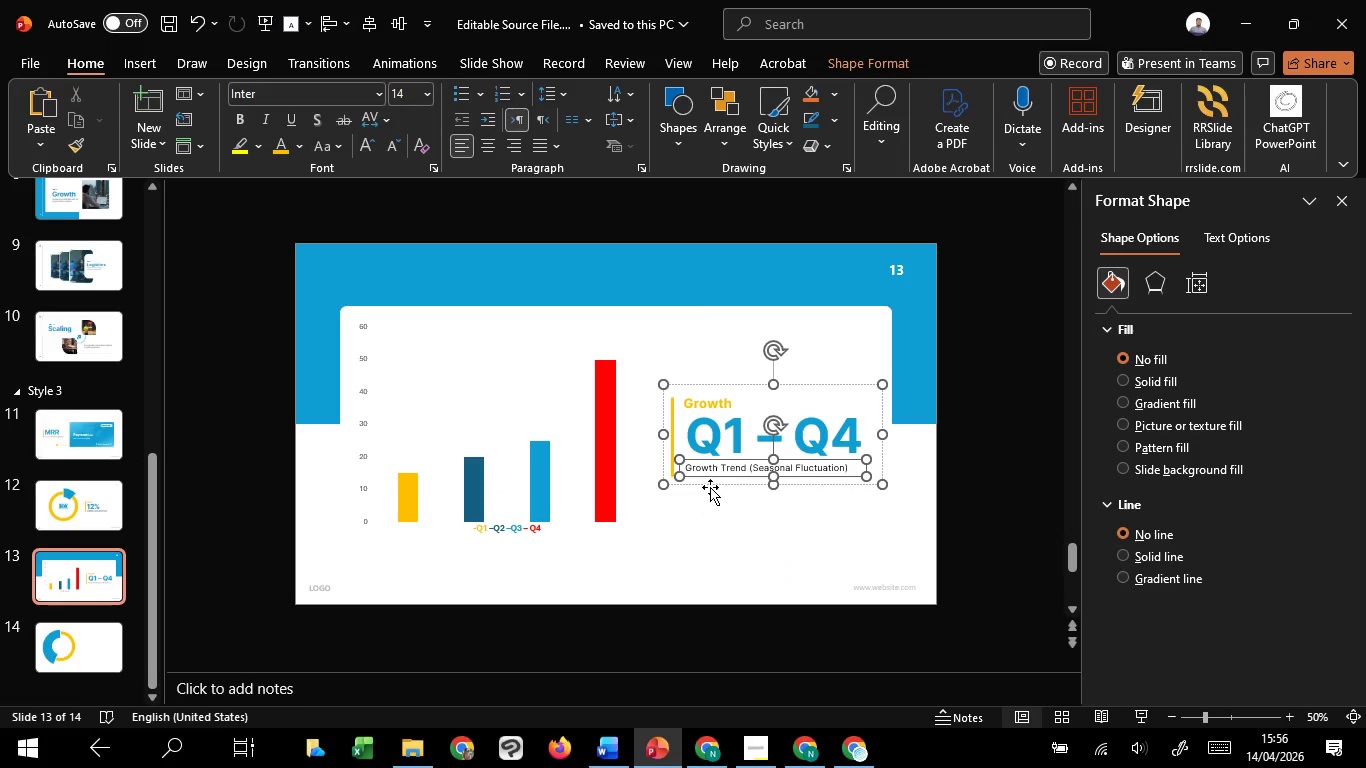 
left_click([710, 487])
 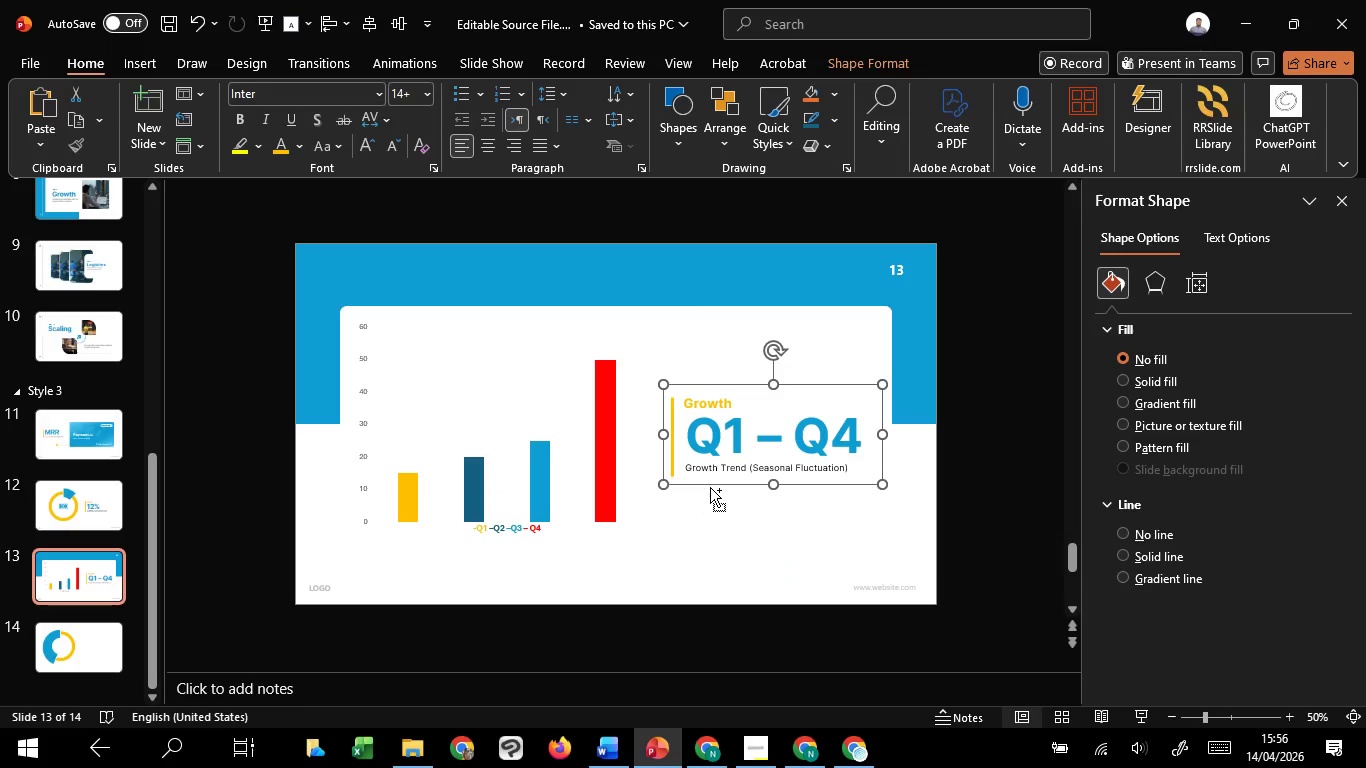 
key(Control+C)
 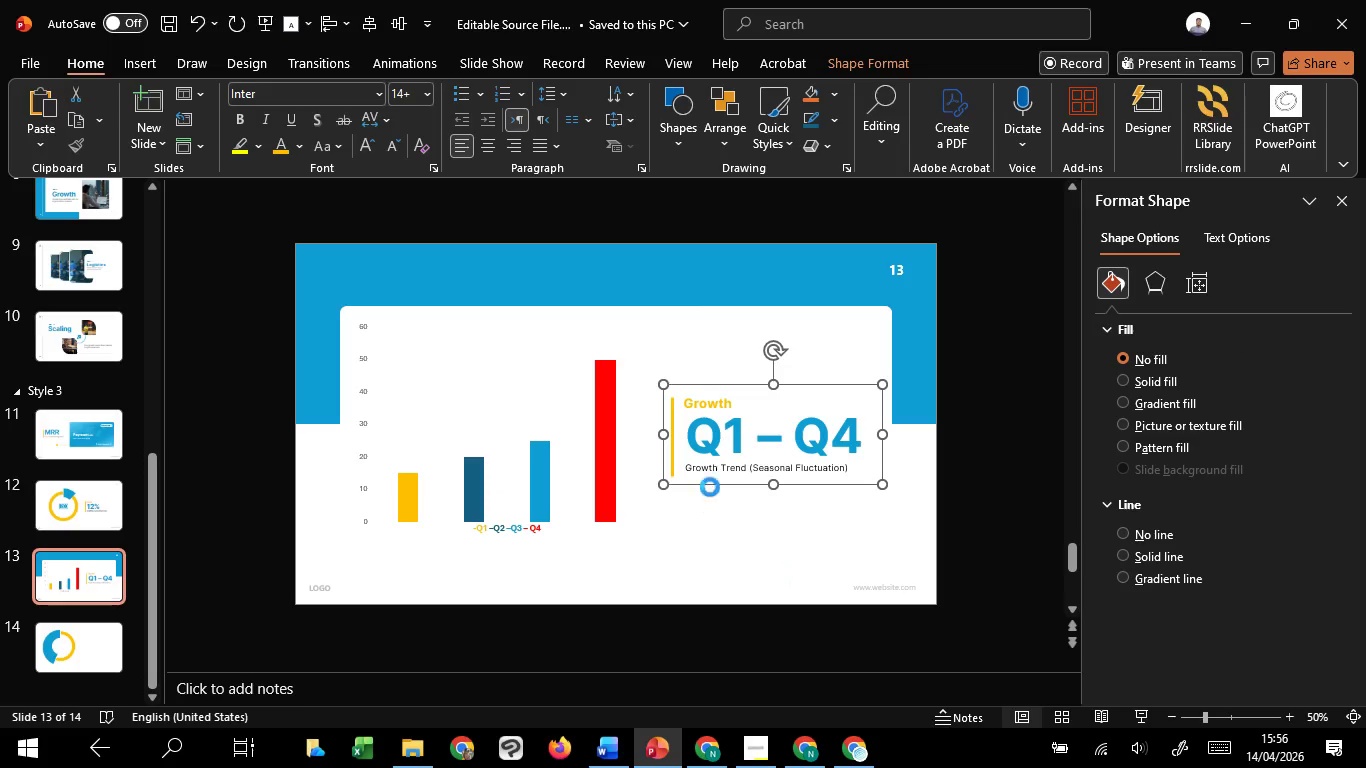 
key(Control+C)
 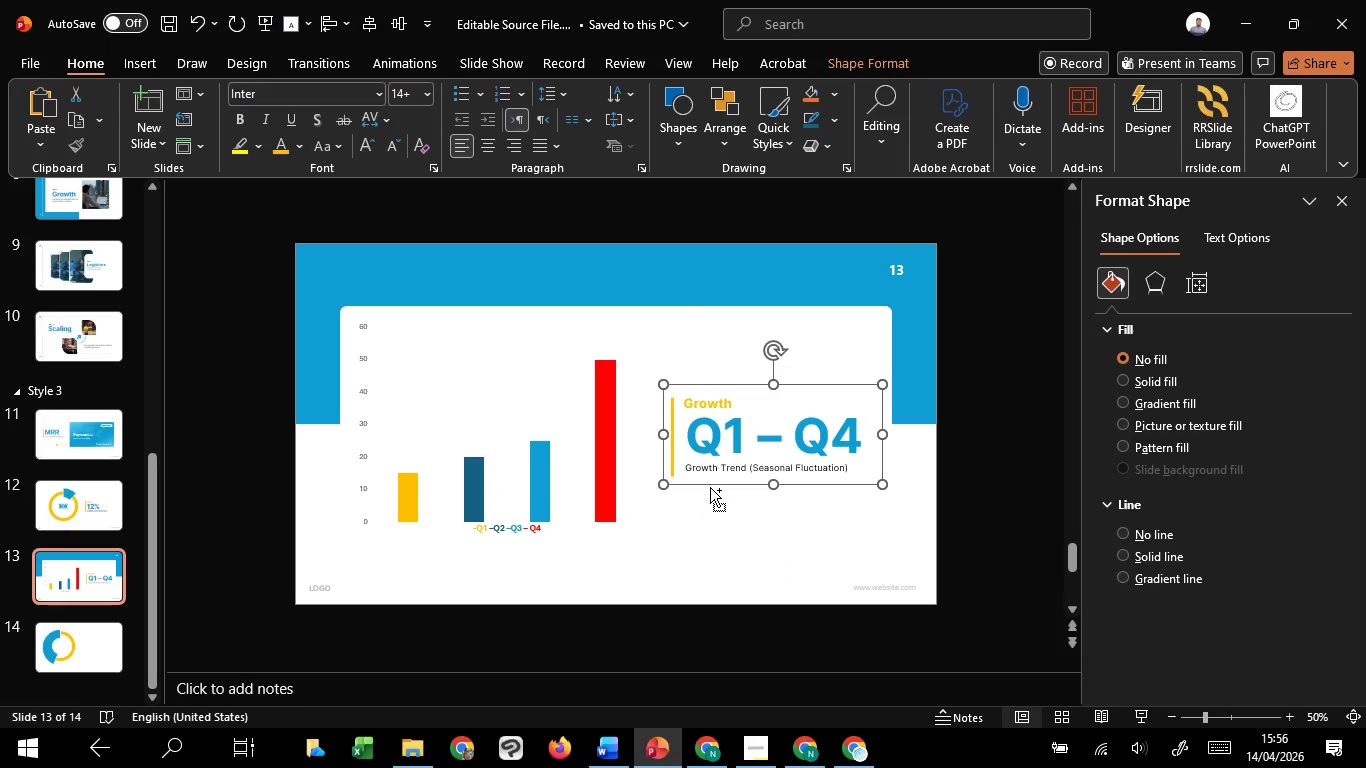 
key(Control+C)
 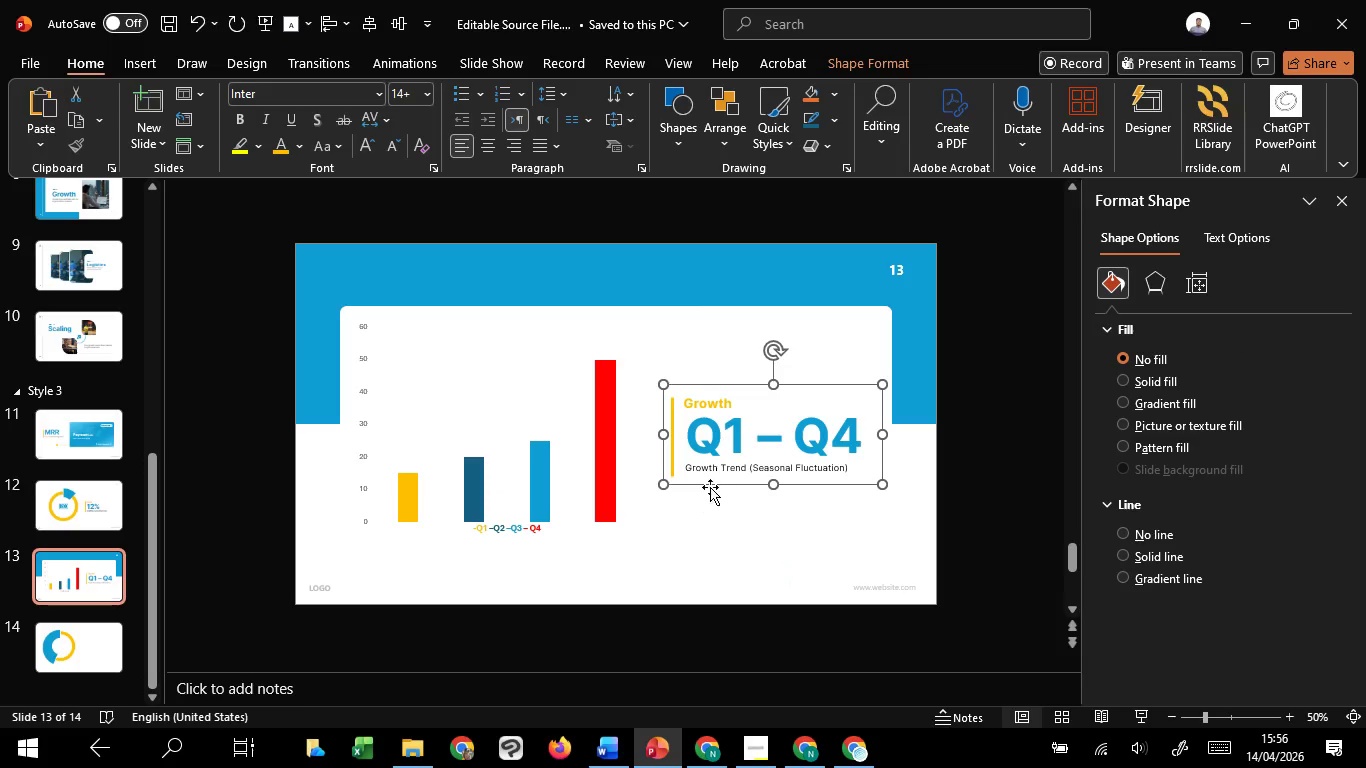 
scroll: coordinate [710, 487], scroll_direction: down, amount: 1.0
 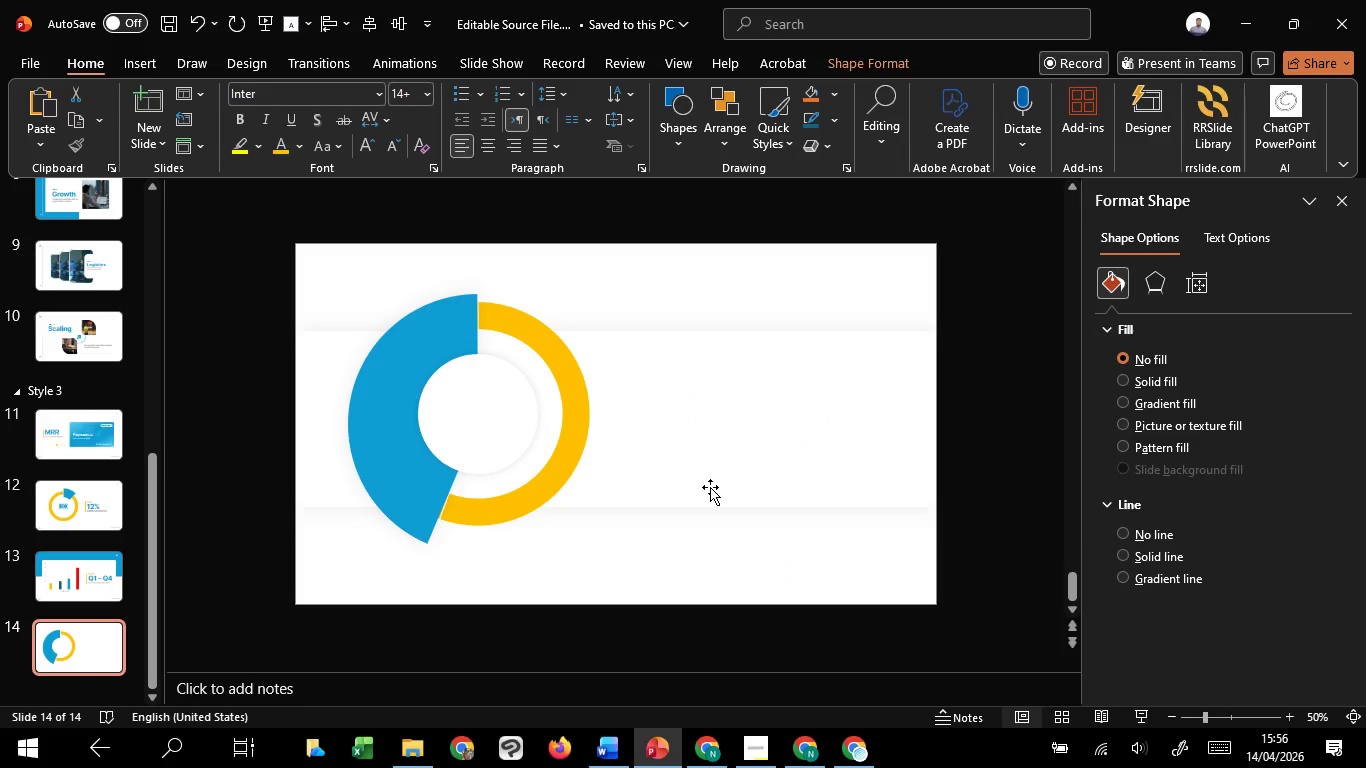 
key(Control+V)
 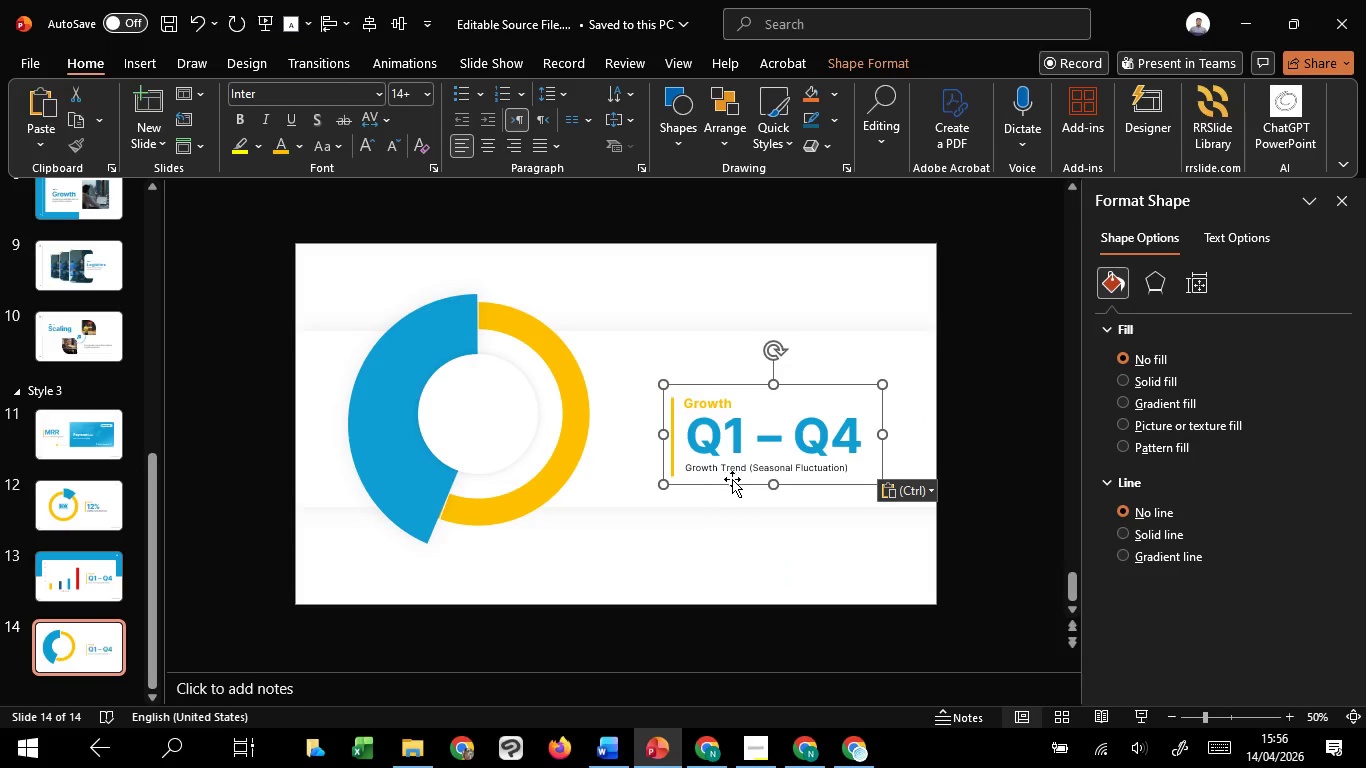 
left_click_drag(start_coordinate=[733, 482], to_coordinate=[719, 472])
 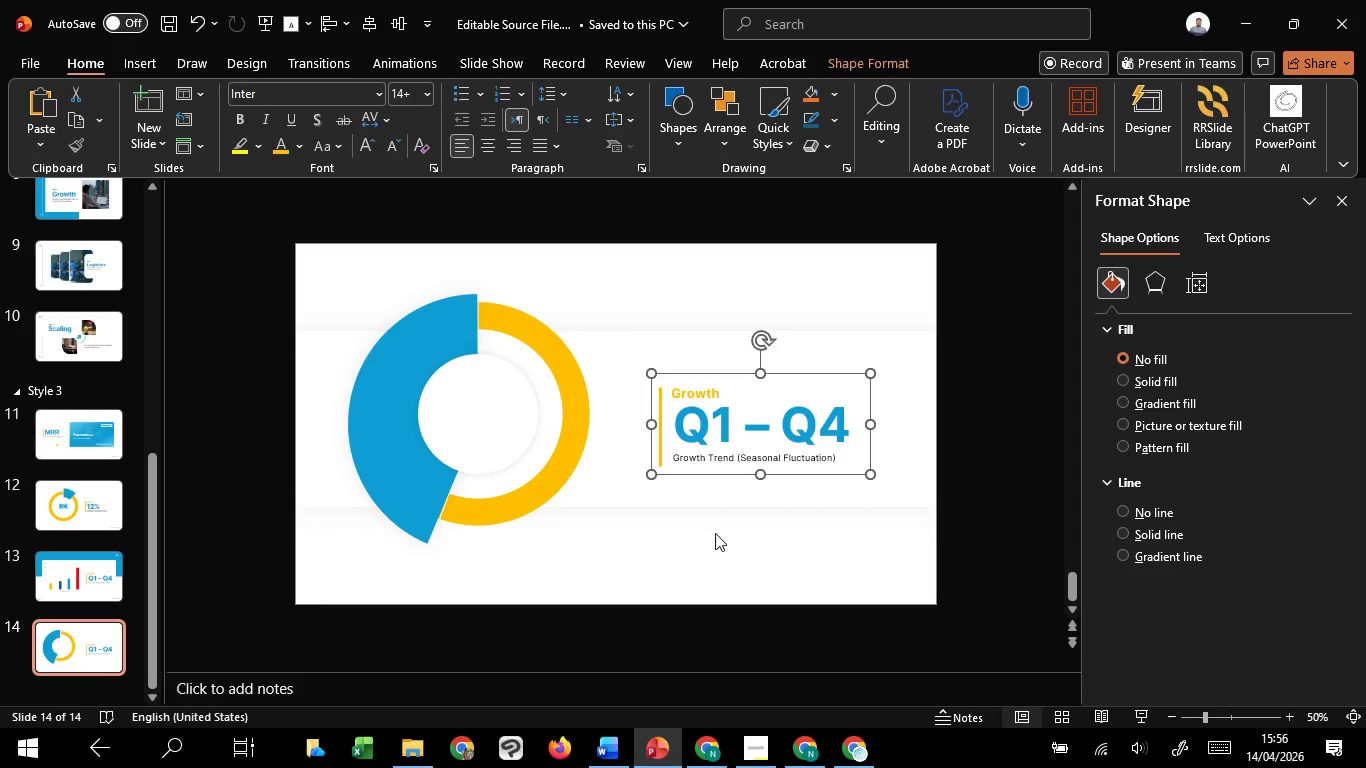 
left_click([715, 533])
 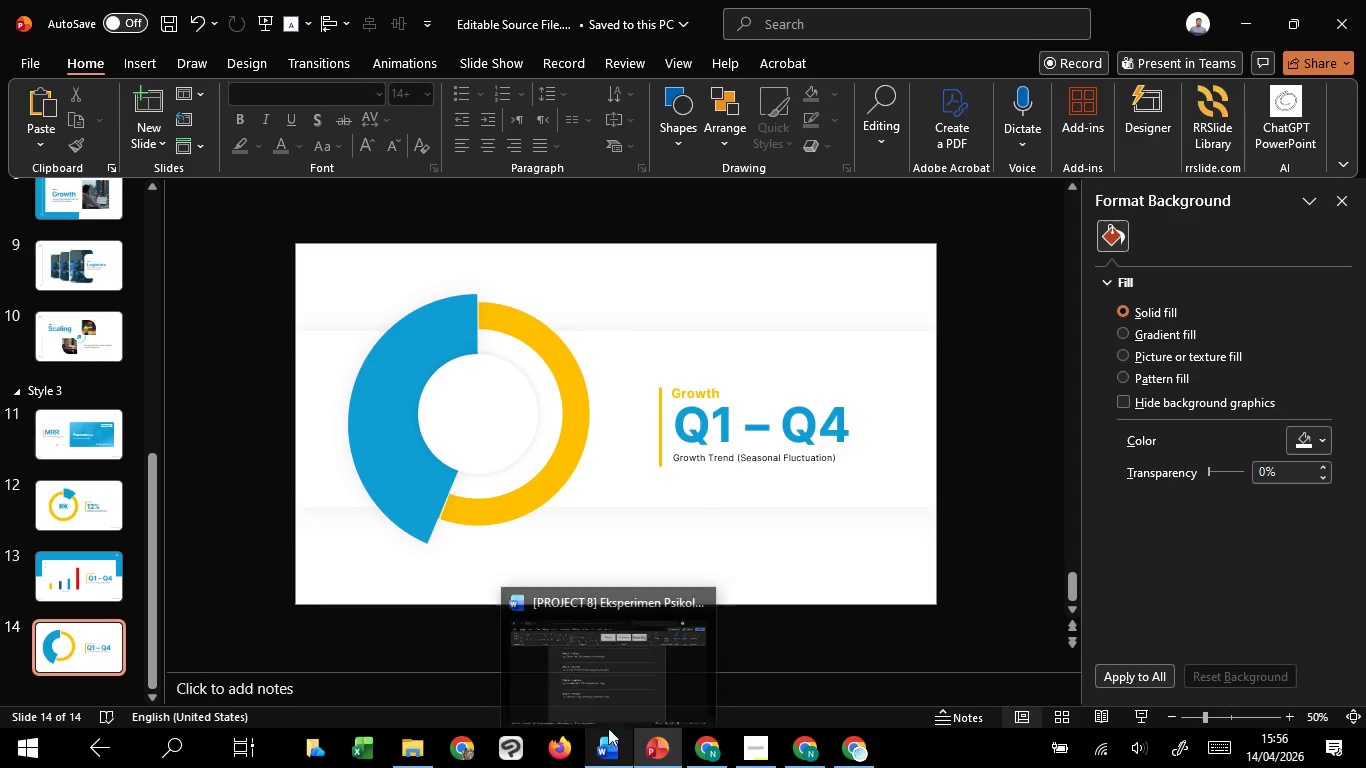 
left_click([623, 679])
 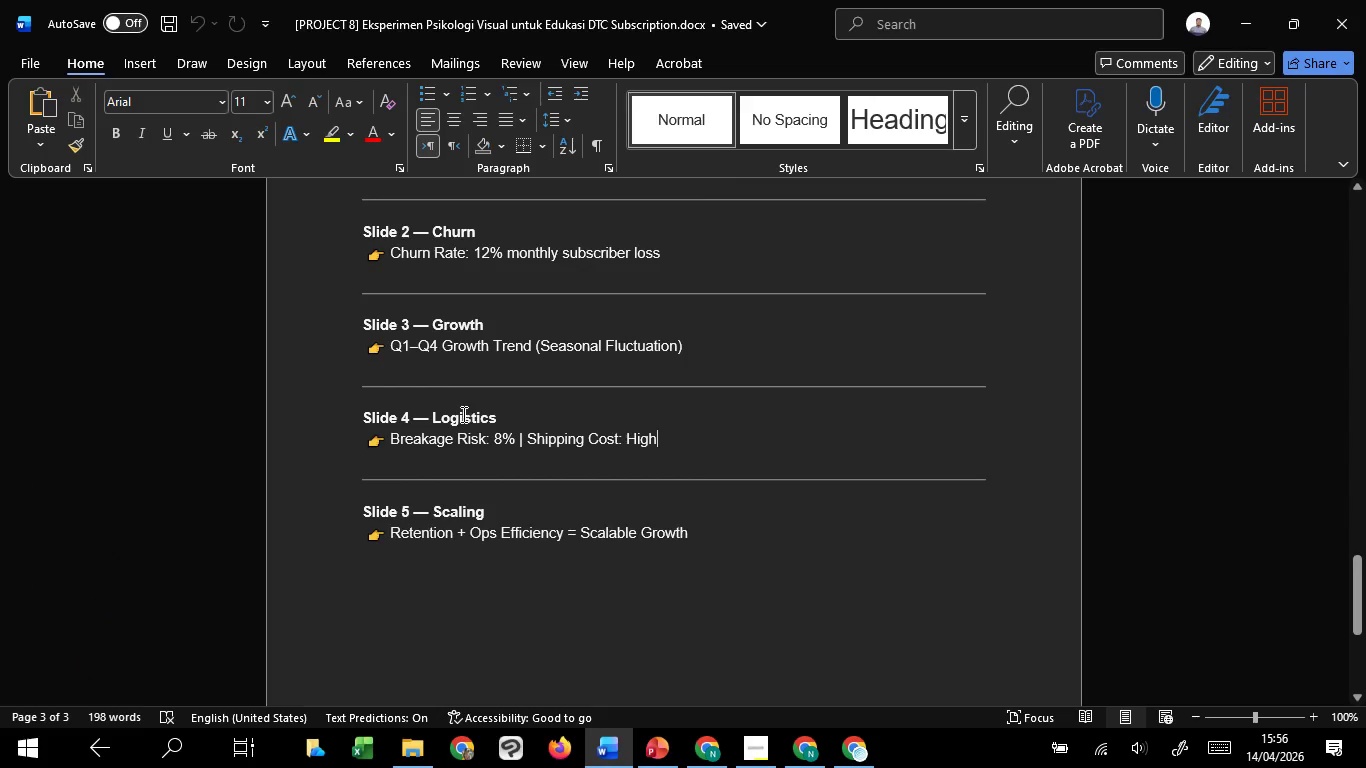 
left_click([435, 414])
 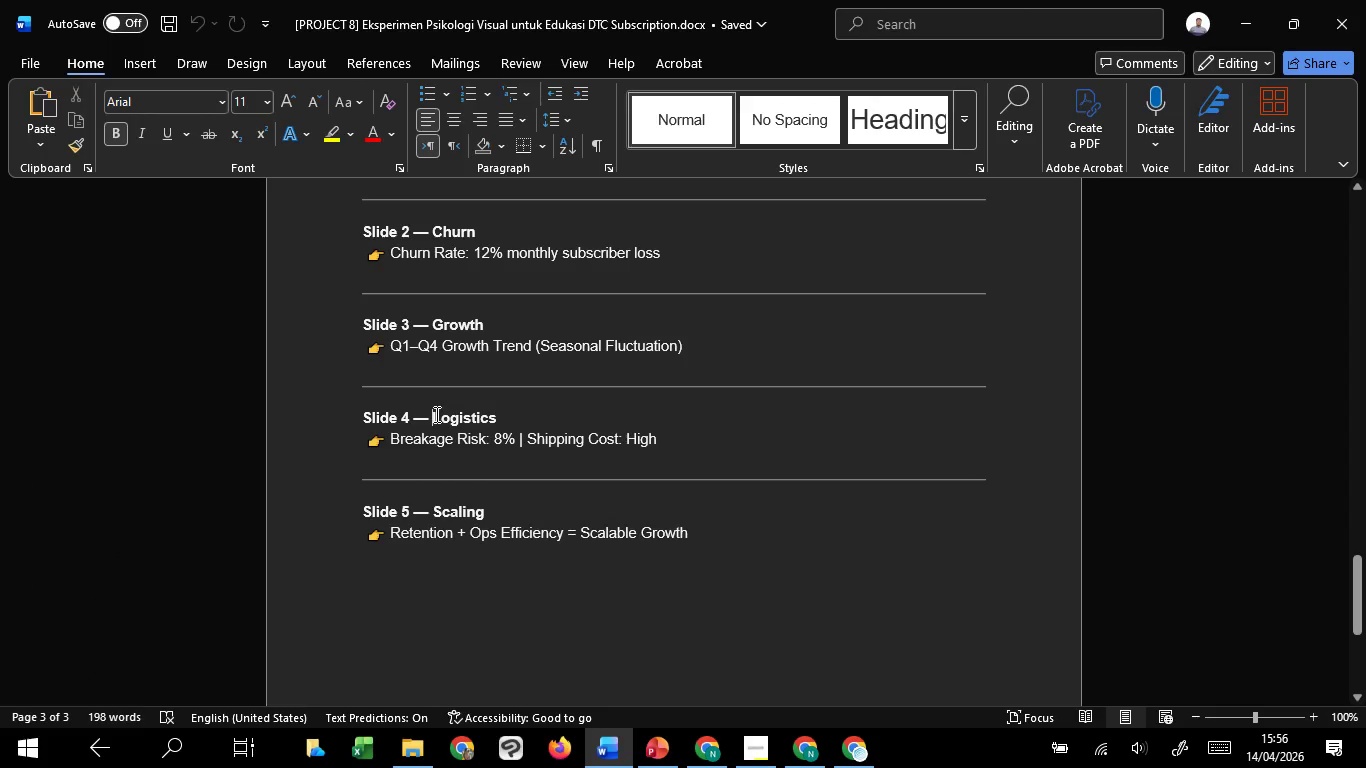 
left_click_drag(start_coordinate=[435, 414], to_coordinate=[520, 420])
 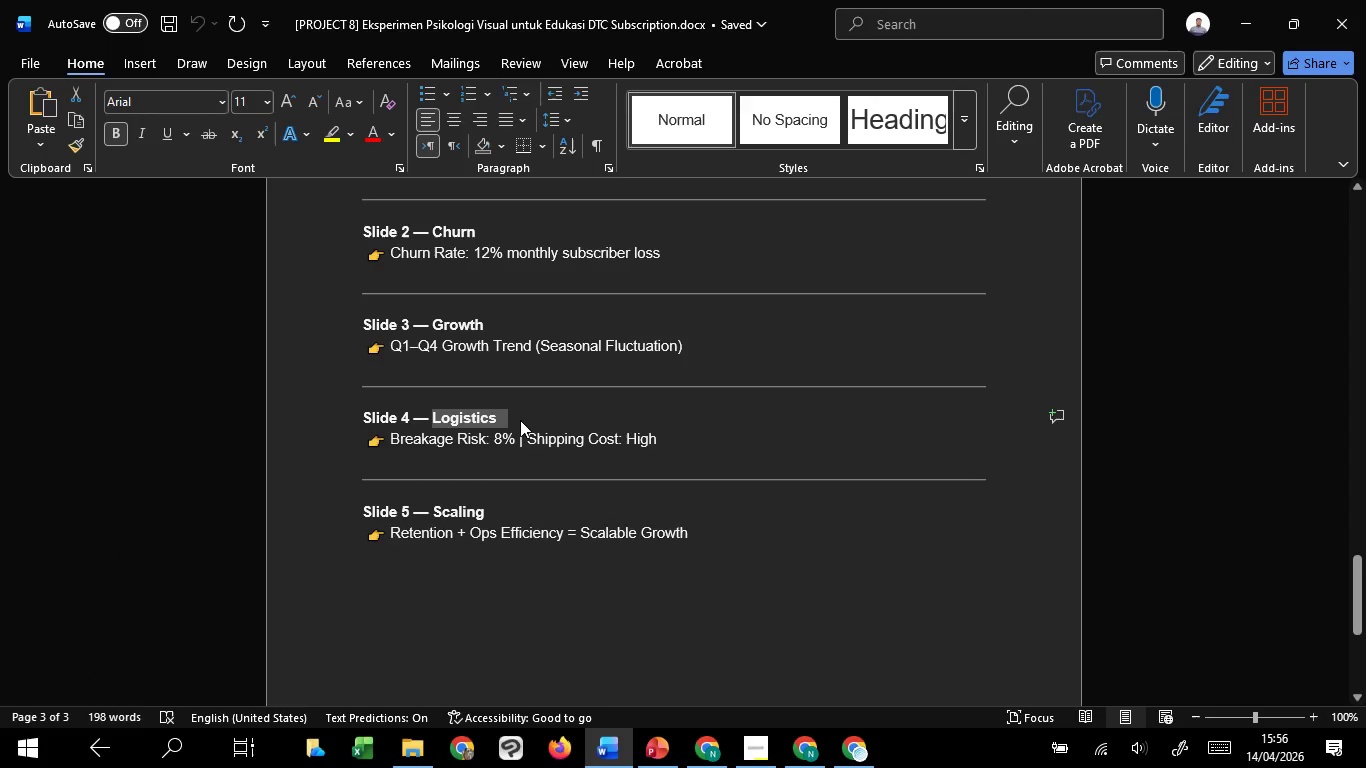 
key(Control+C)
 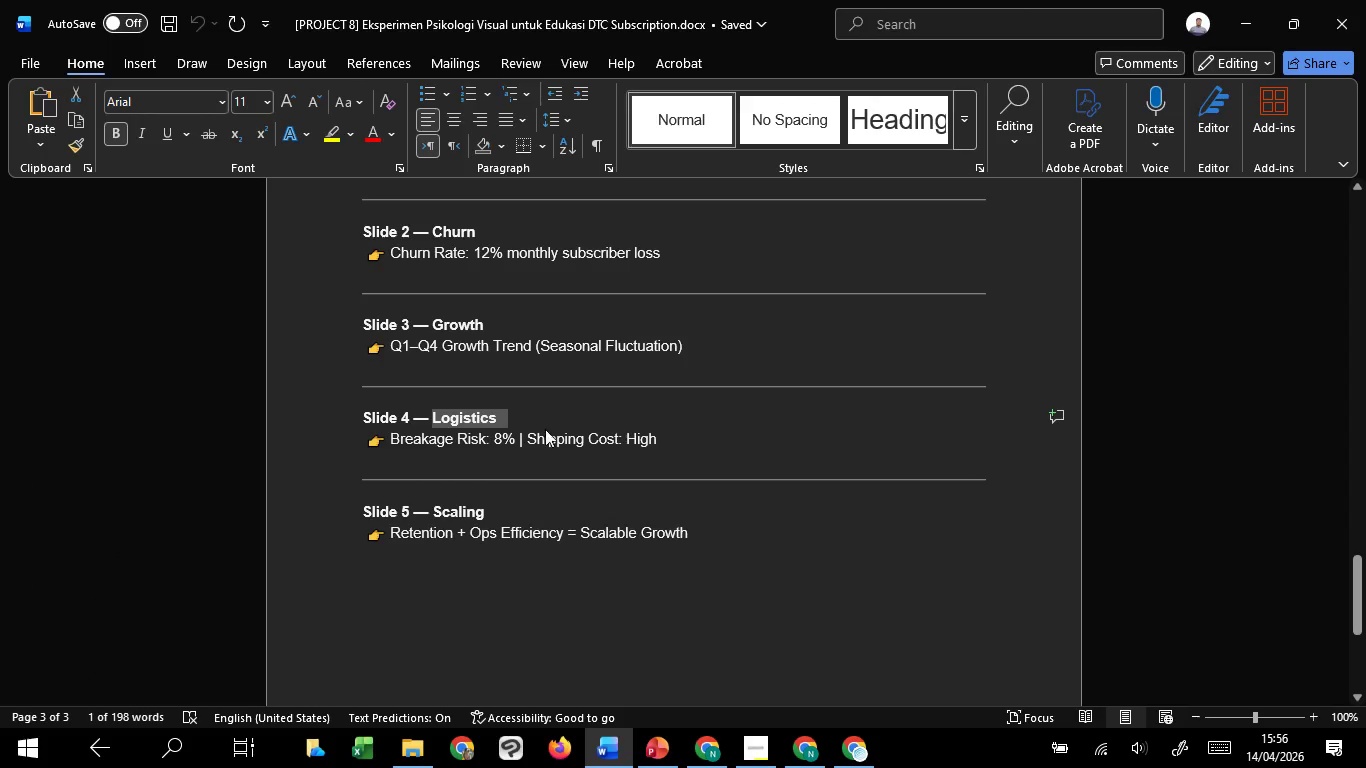 
key(Control+C)
 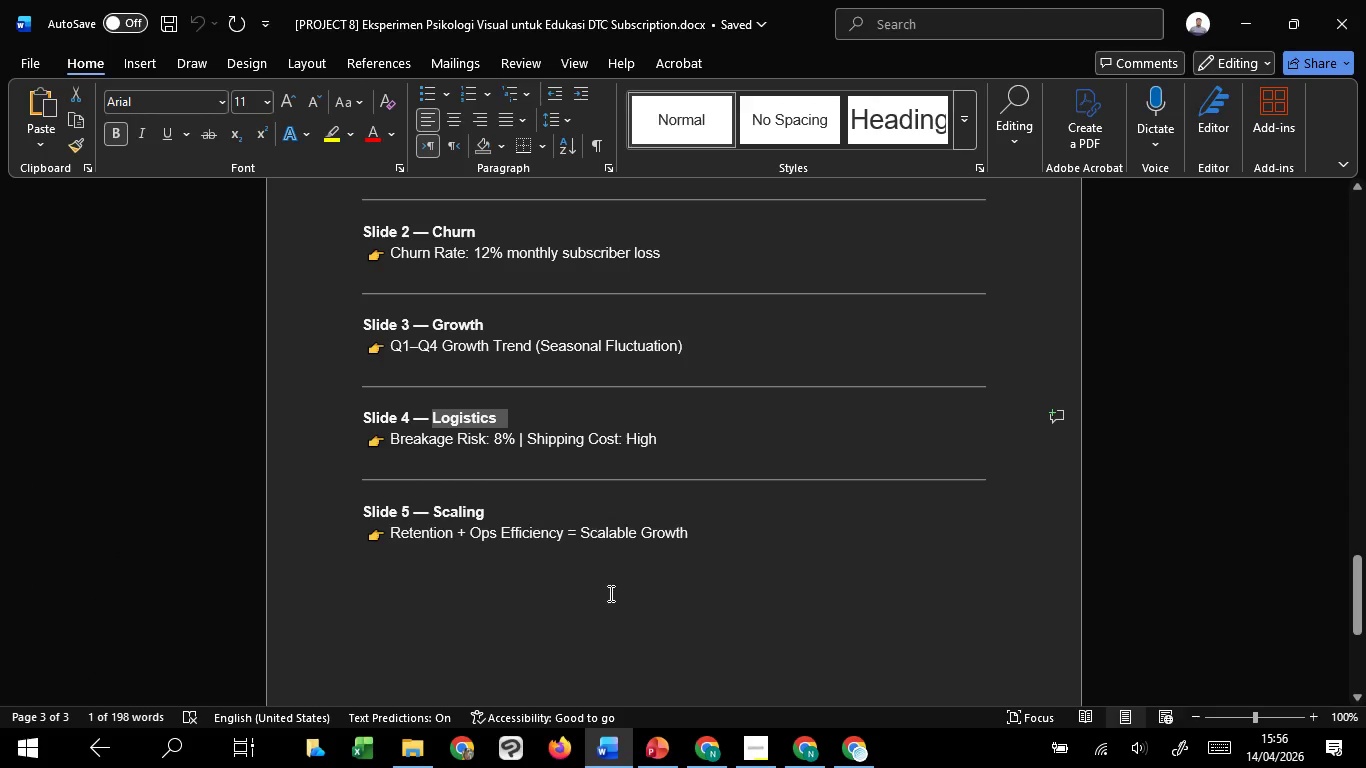 
key(Control+C)
 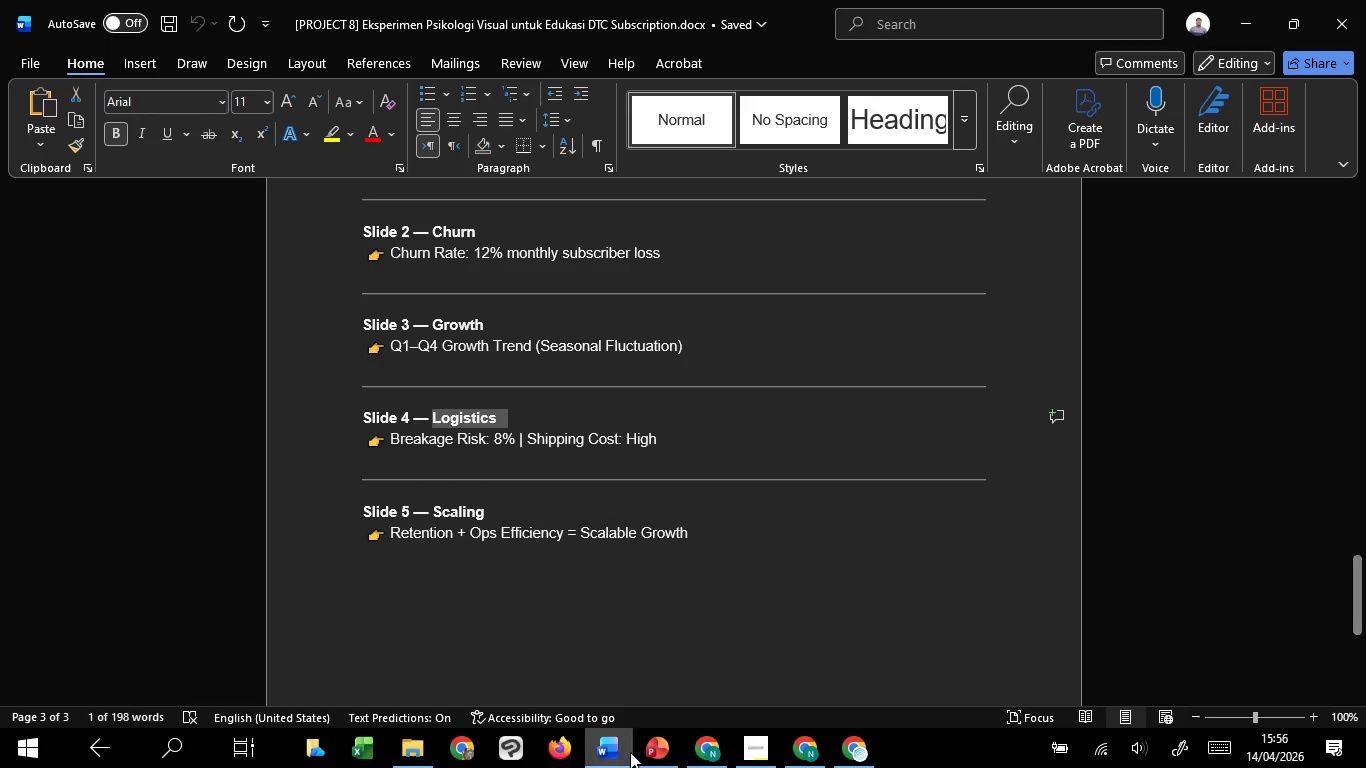 
key(Control+C)
 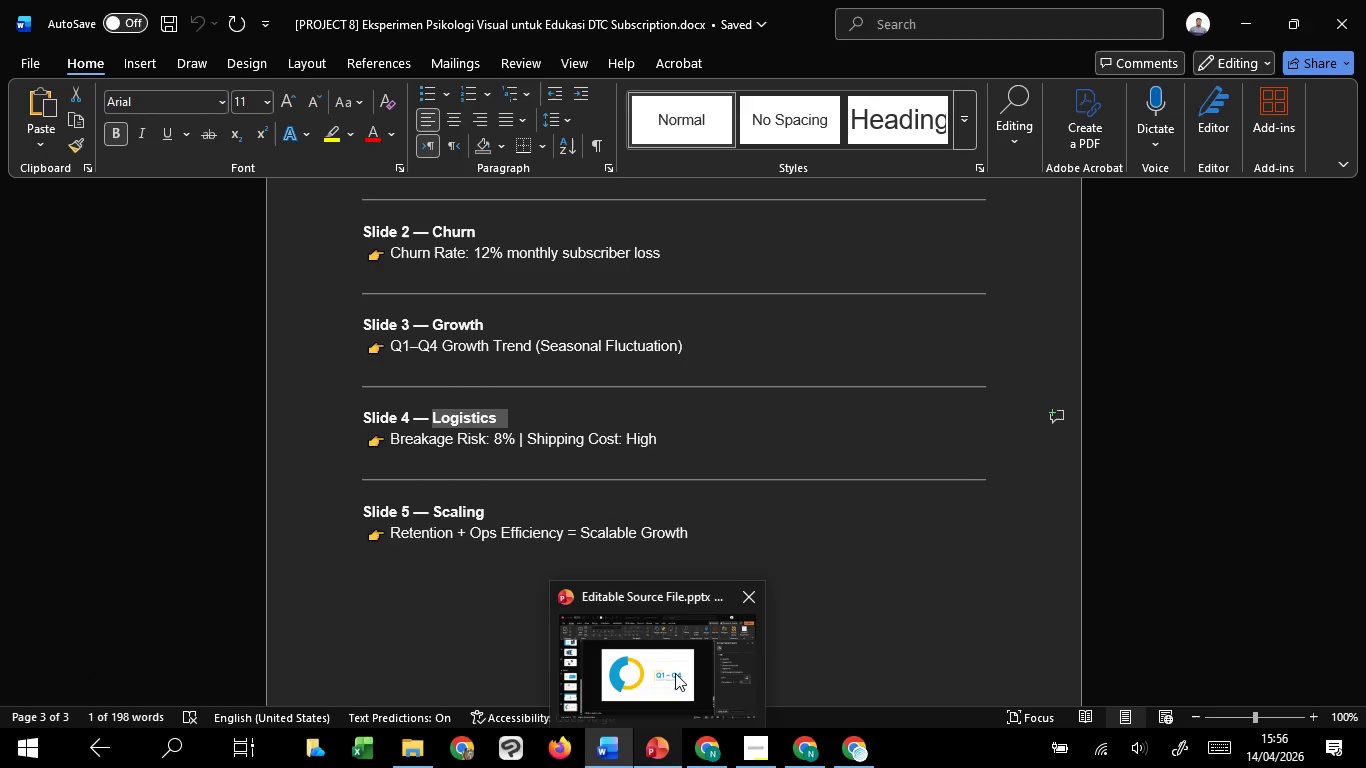 
left_click([675, 673])
 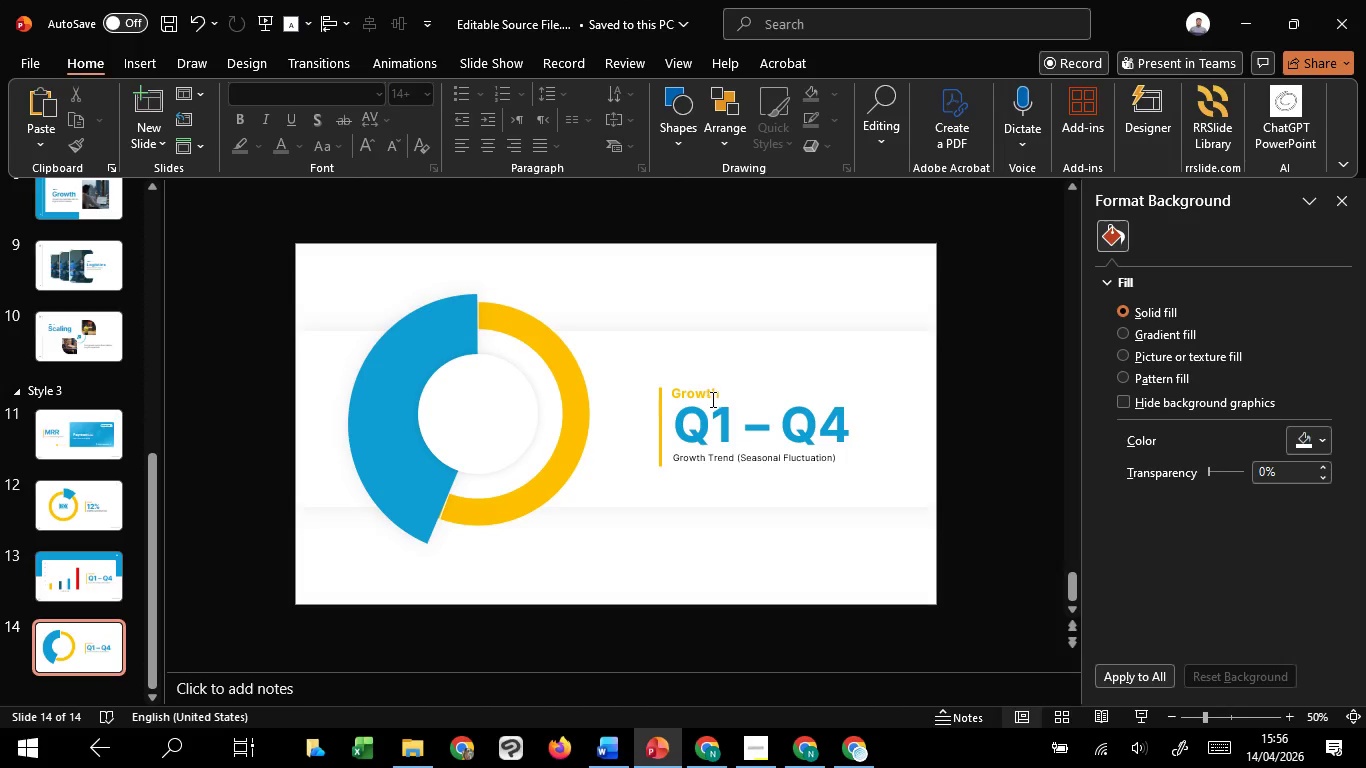 
double_click([710, 397])
 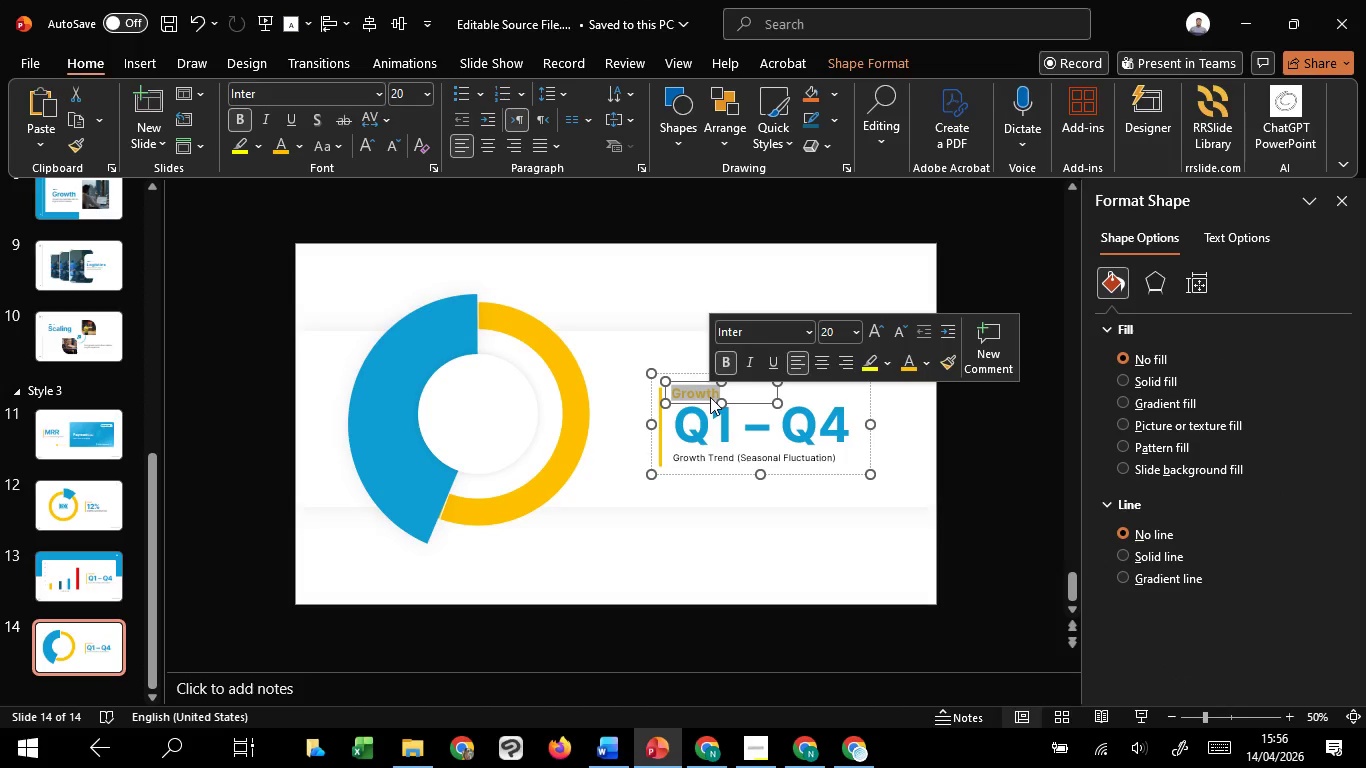 
right_click([710, 397])
 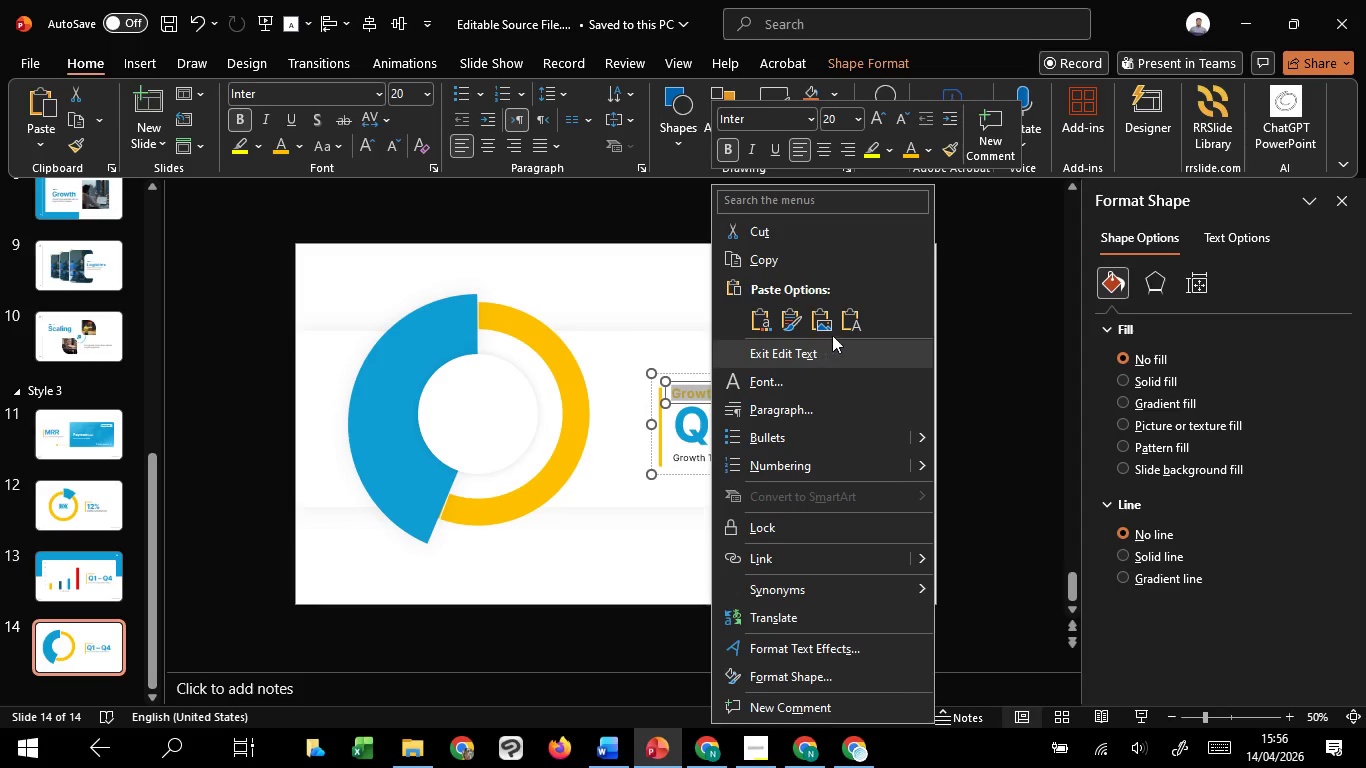 
left_click([850, 322])
 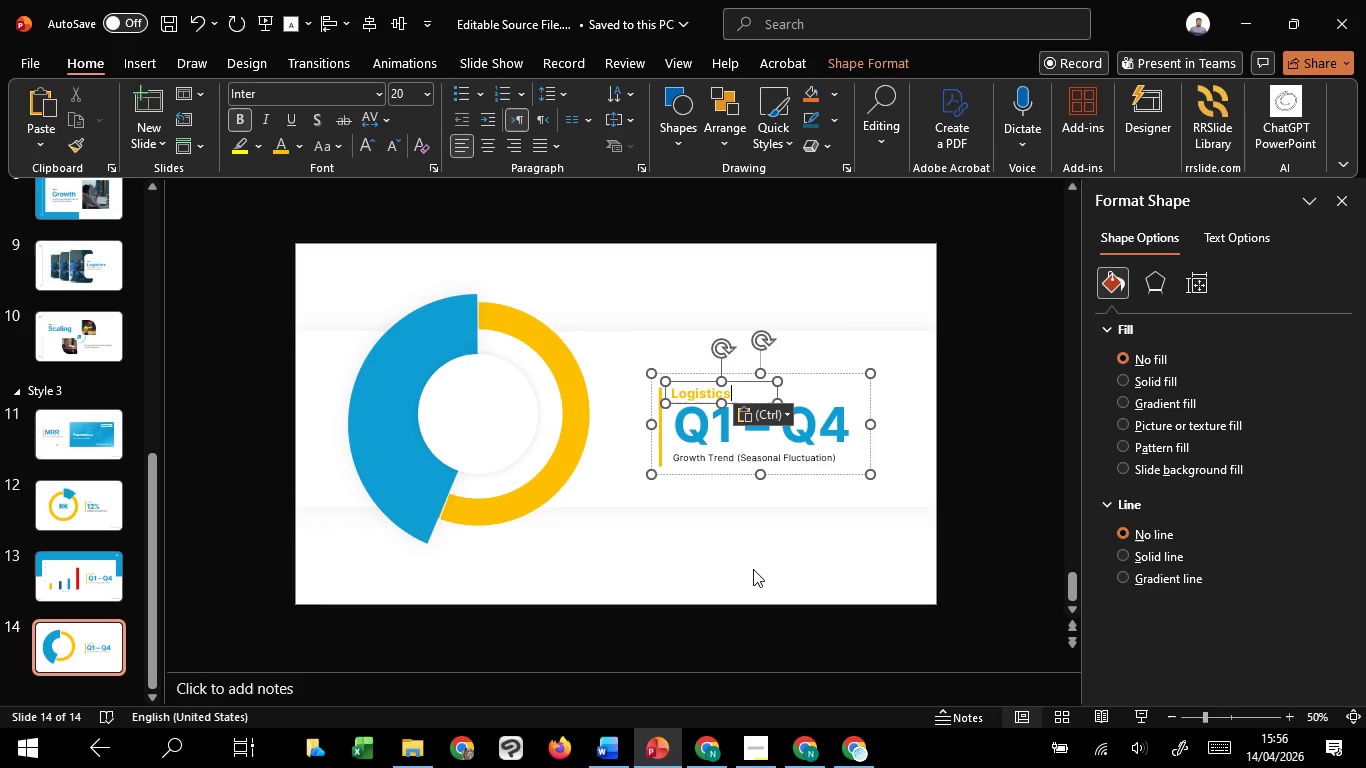 
left_click([753, 569])
 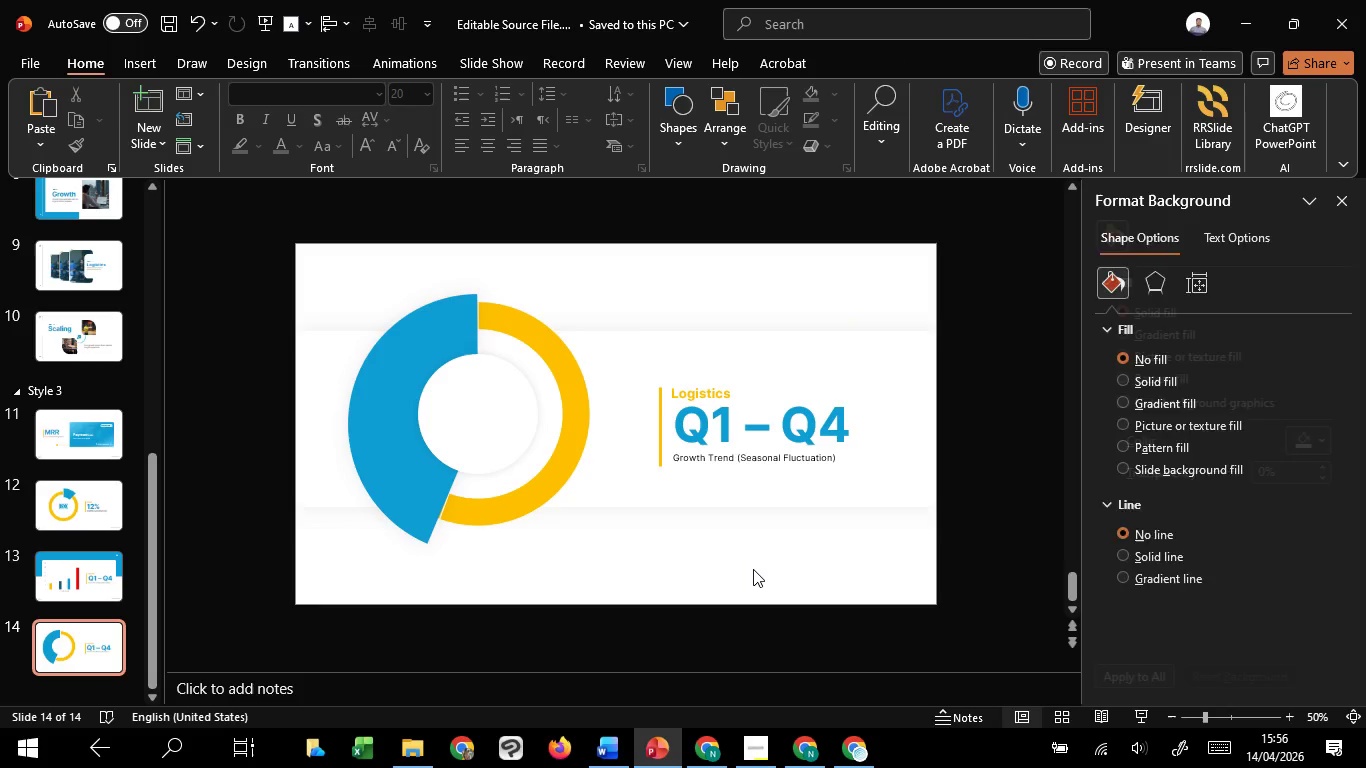 
scroll: coordinate [753, 569], scroll_direction: down, amount: 1.0
 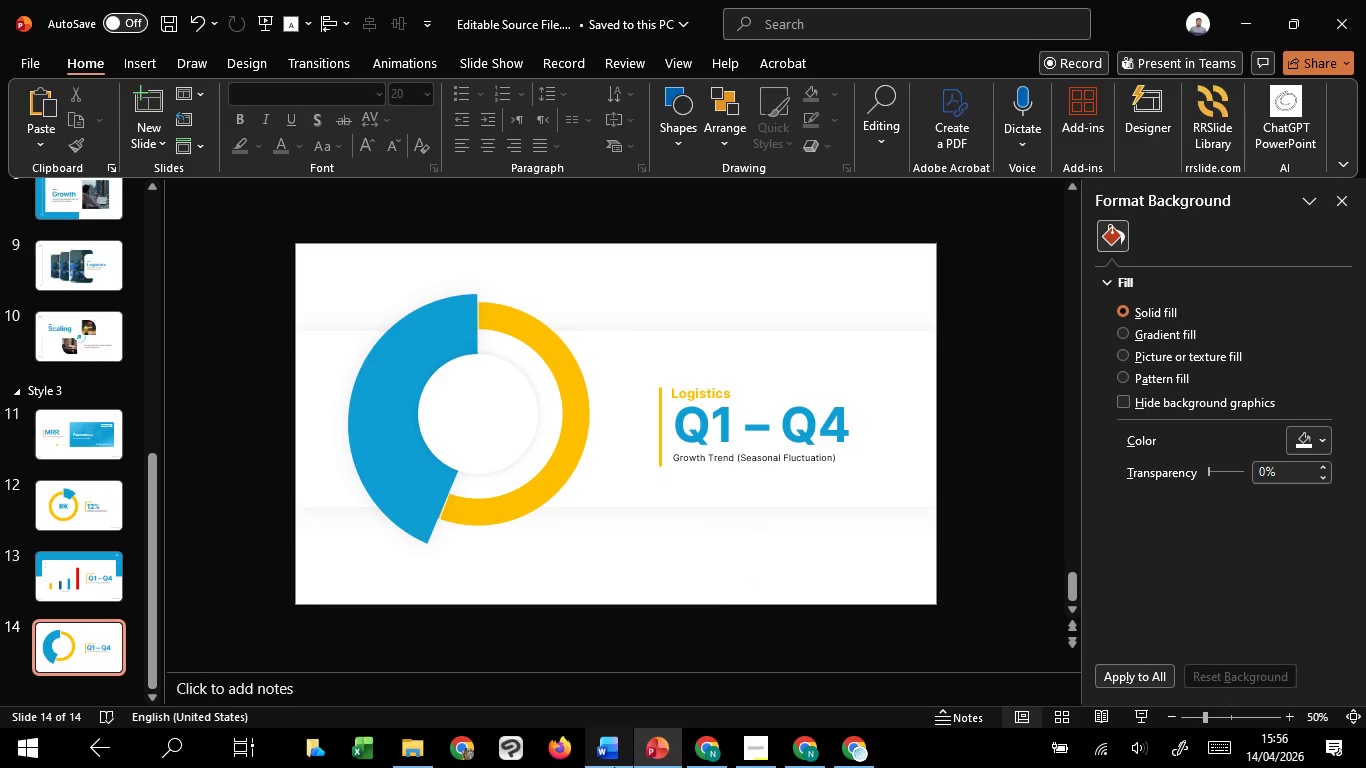 
left_click([626, 640])
 